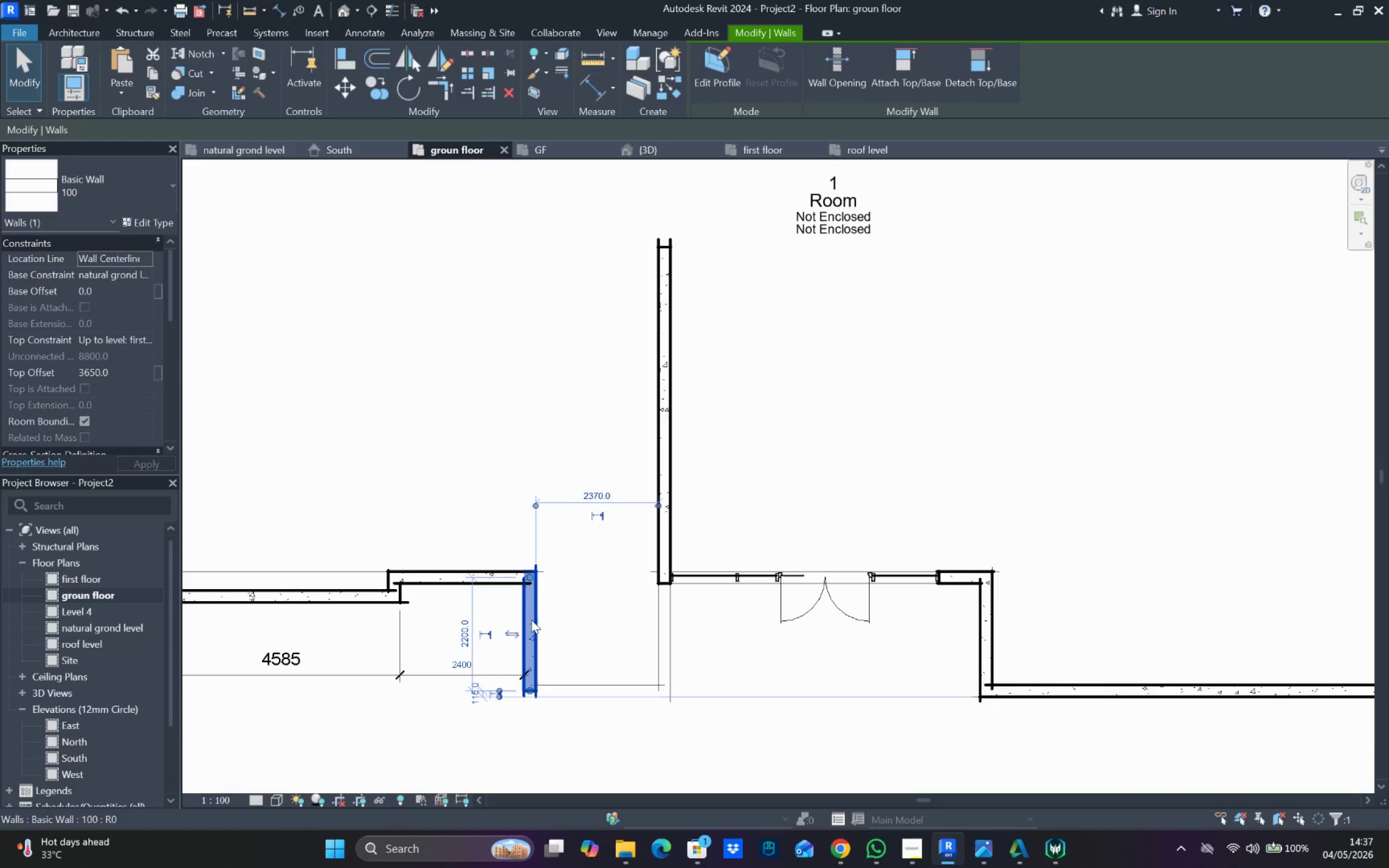 
key(Delete)
 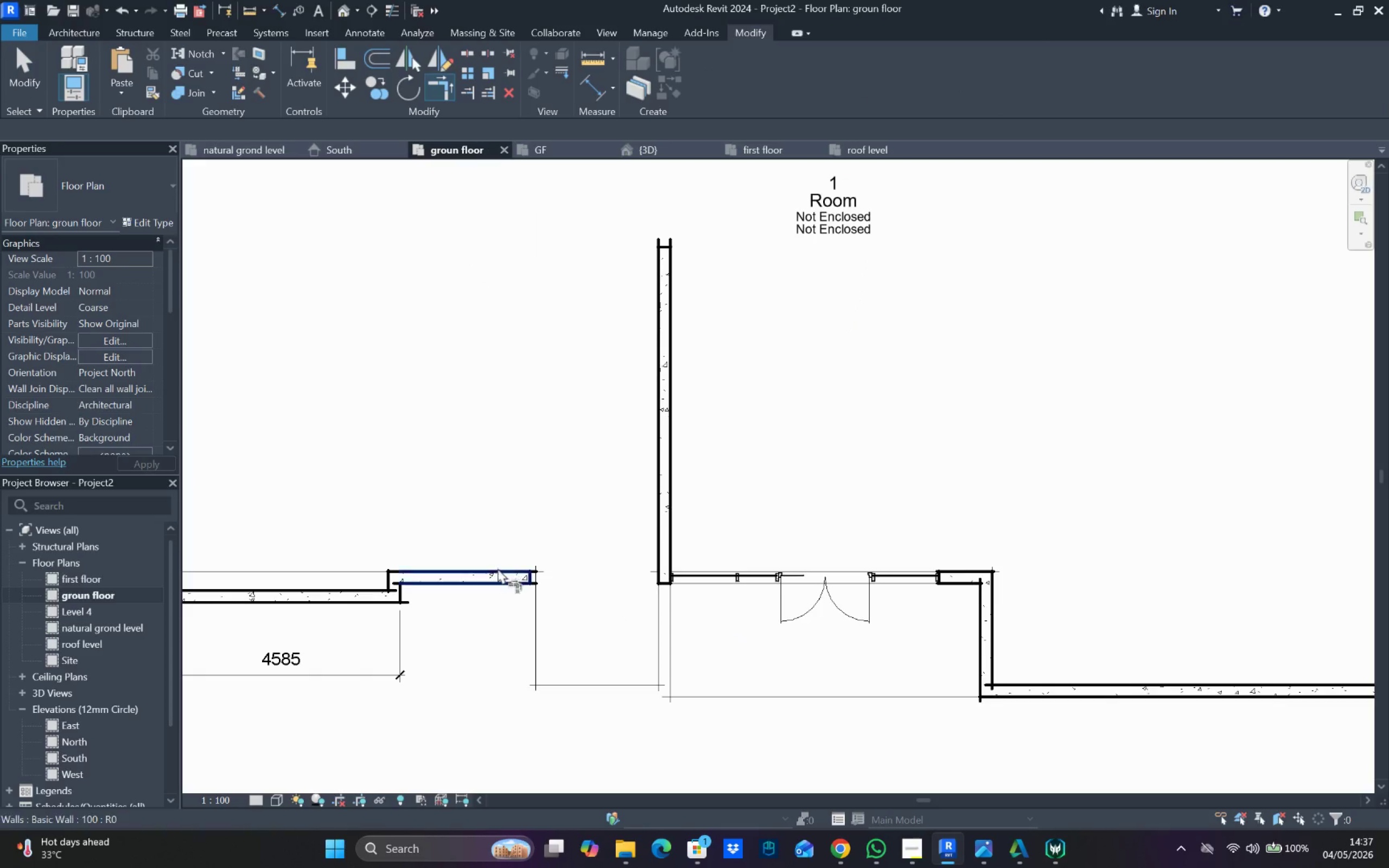 
left_click_drag(start_coordinate=[670, 489], to_coordinate=[676, 491])
 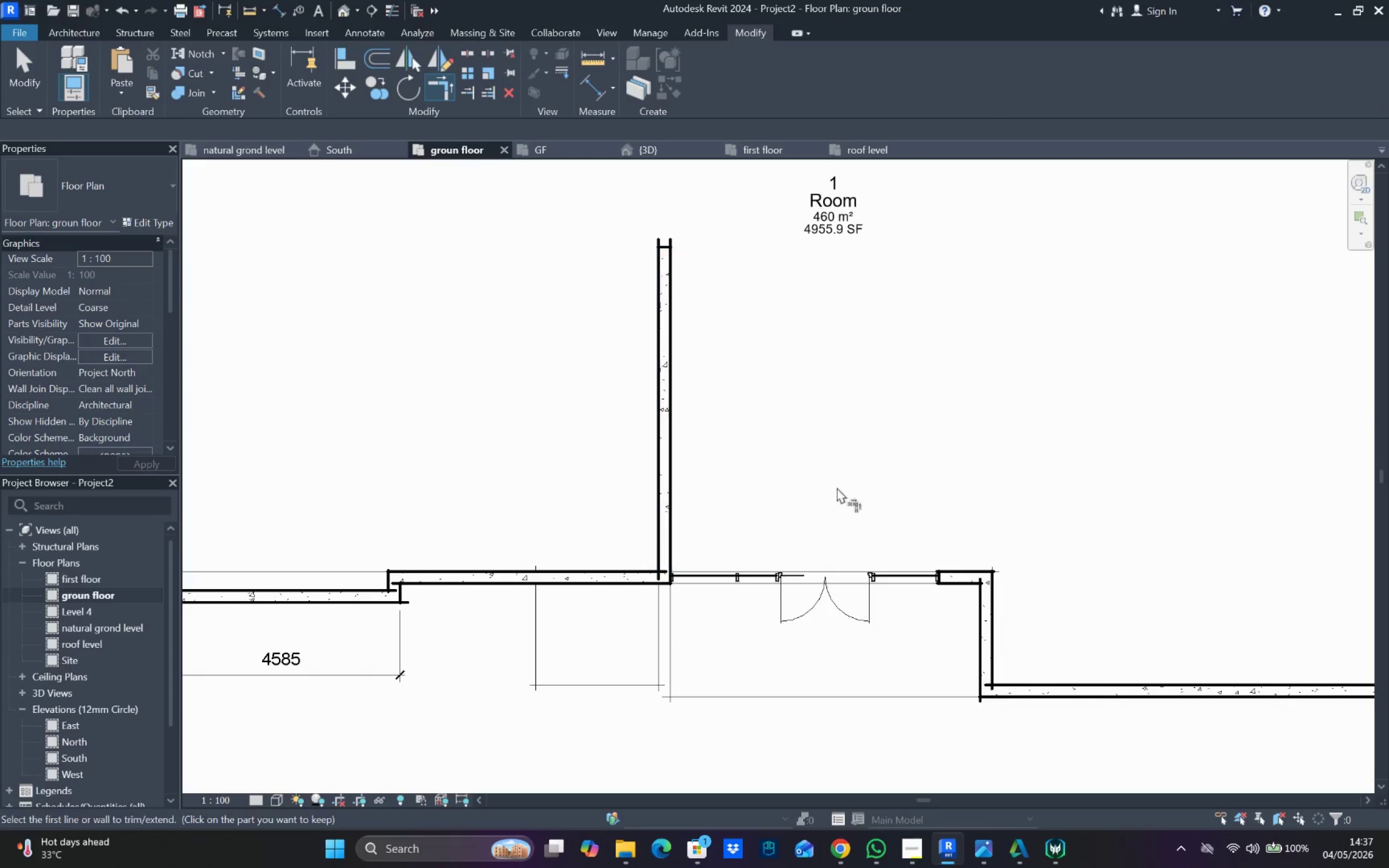 
scroll: coordinate [836, 487], scroll_direction: down, amount: 4.0
 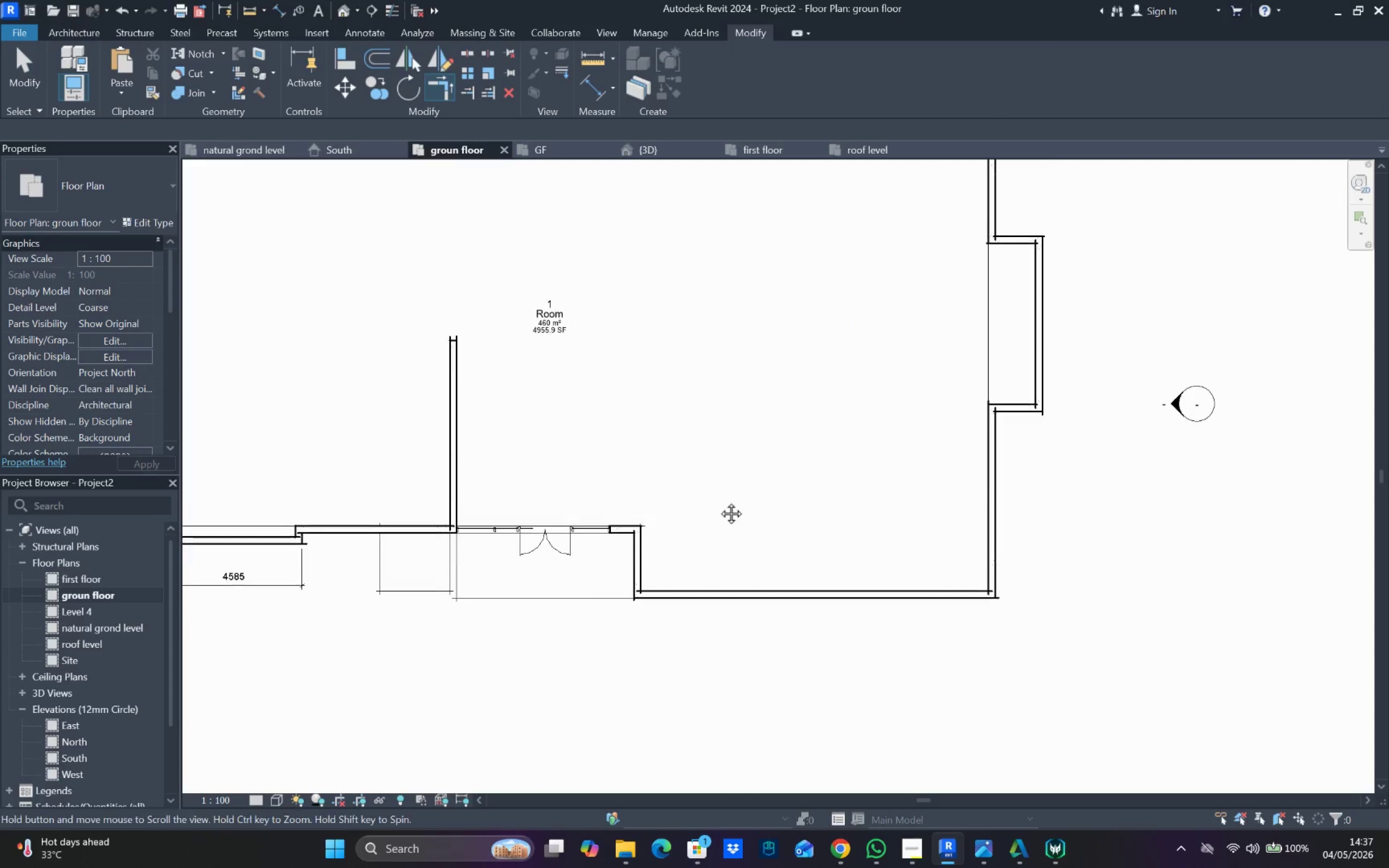 
key(Escape)
 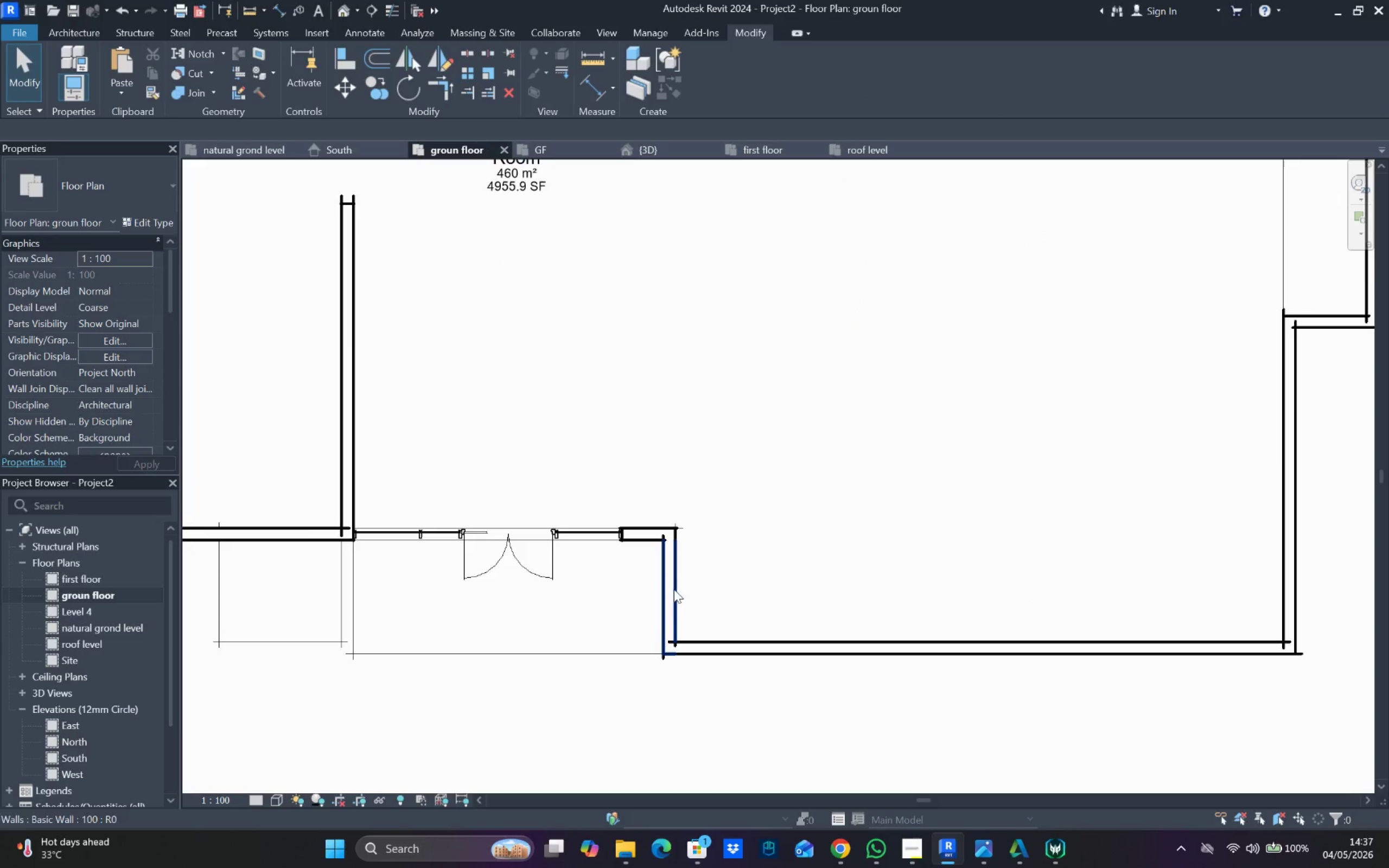 
key(Escape)
 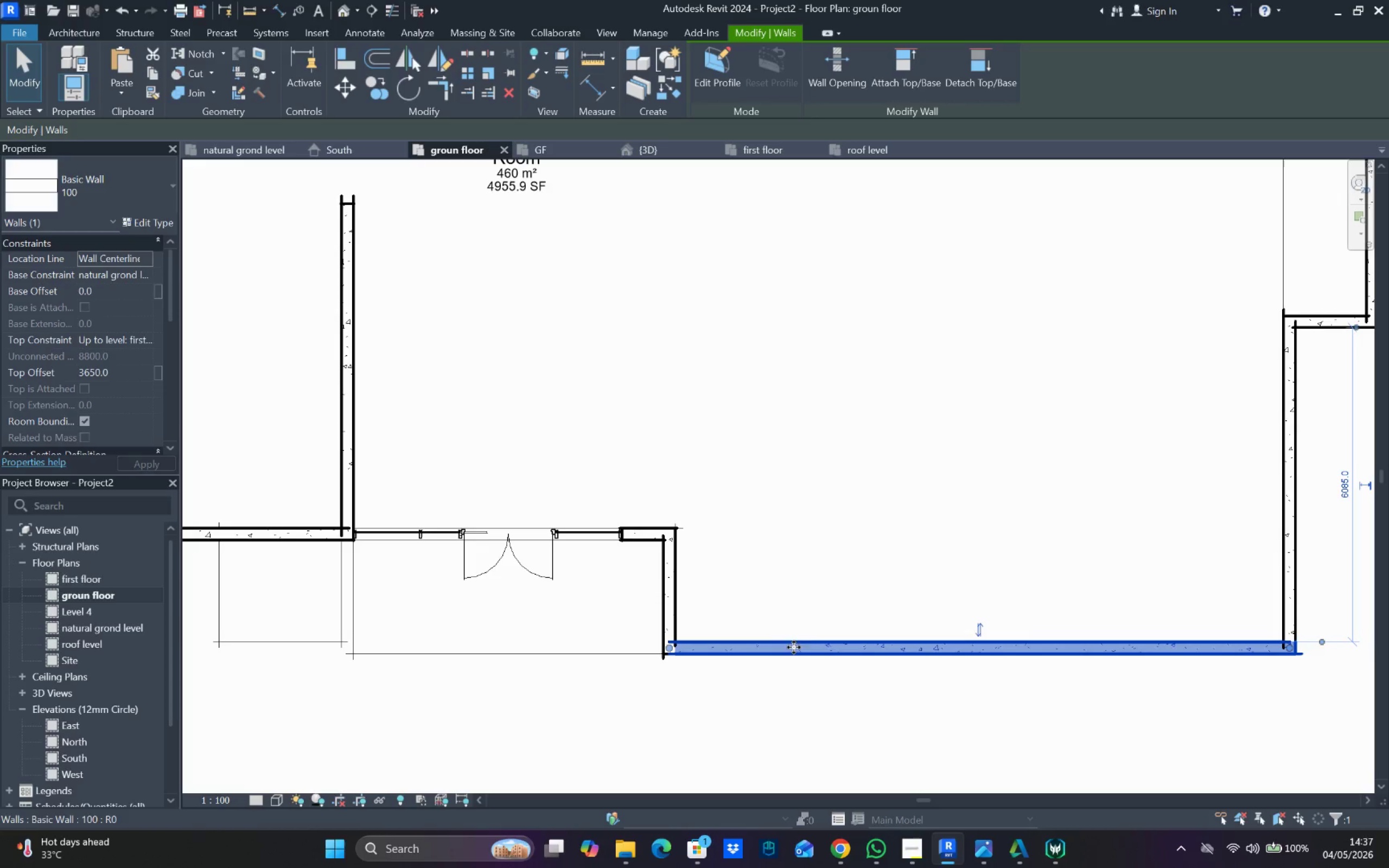 
scroll: coordinate [709, 590], scroll_direction: up, amount: 4.0
 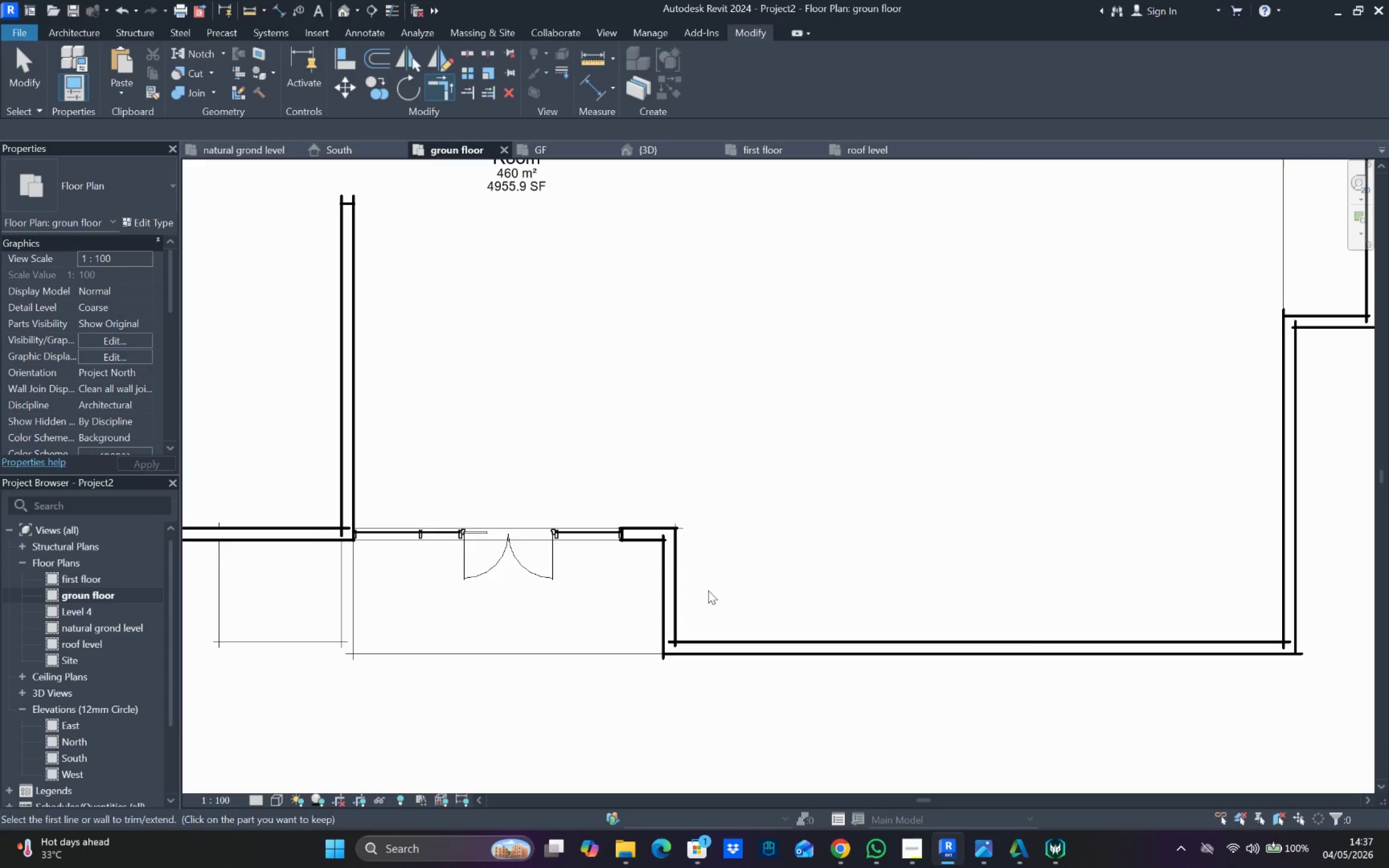 
scroll: coordinate [799, 554], scroll_direction: down, amount: 9.0
 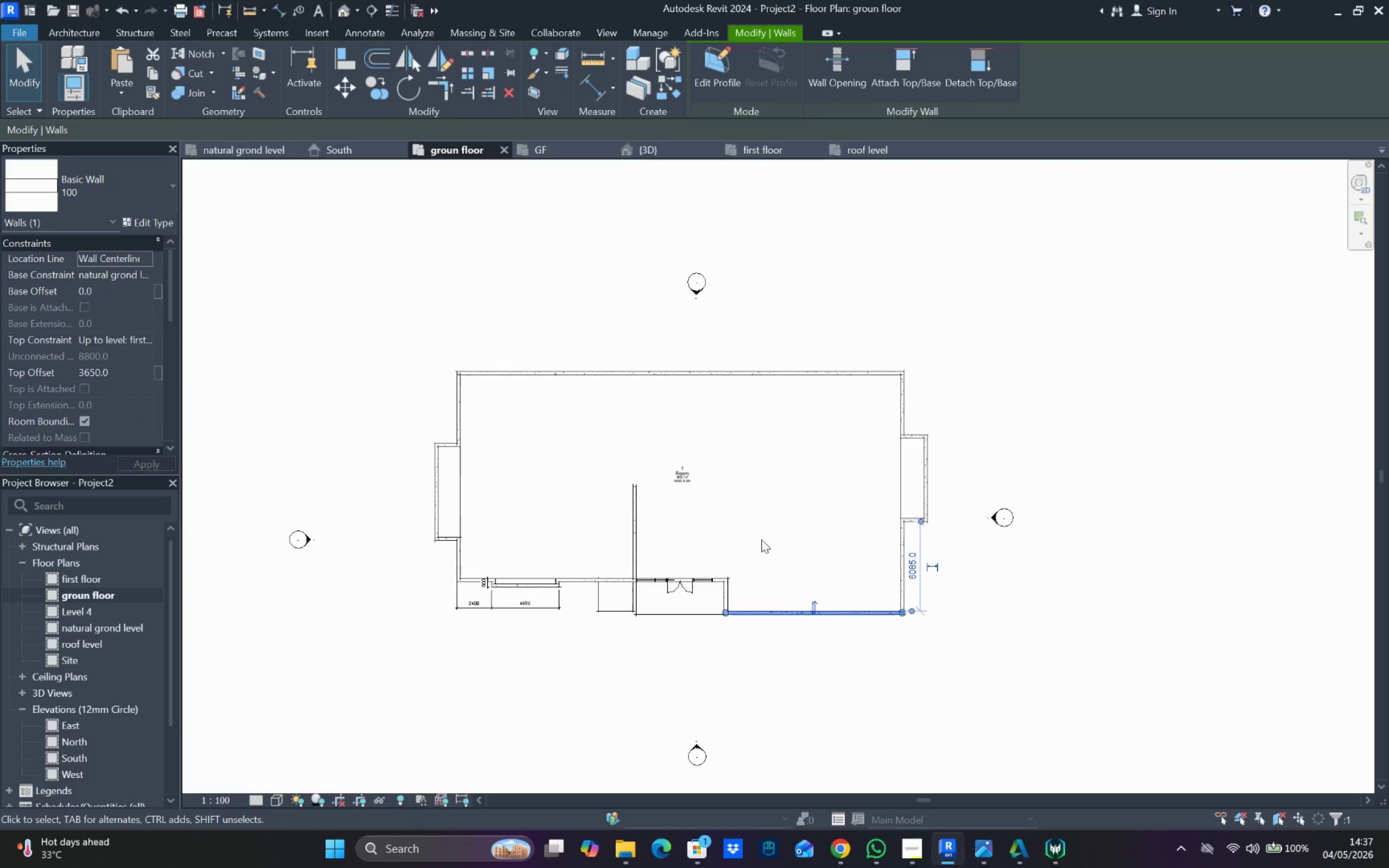 
scroll: coordinate [786, 636], scroll_direction: up, amount: 8.0
 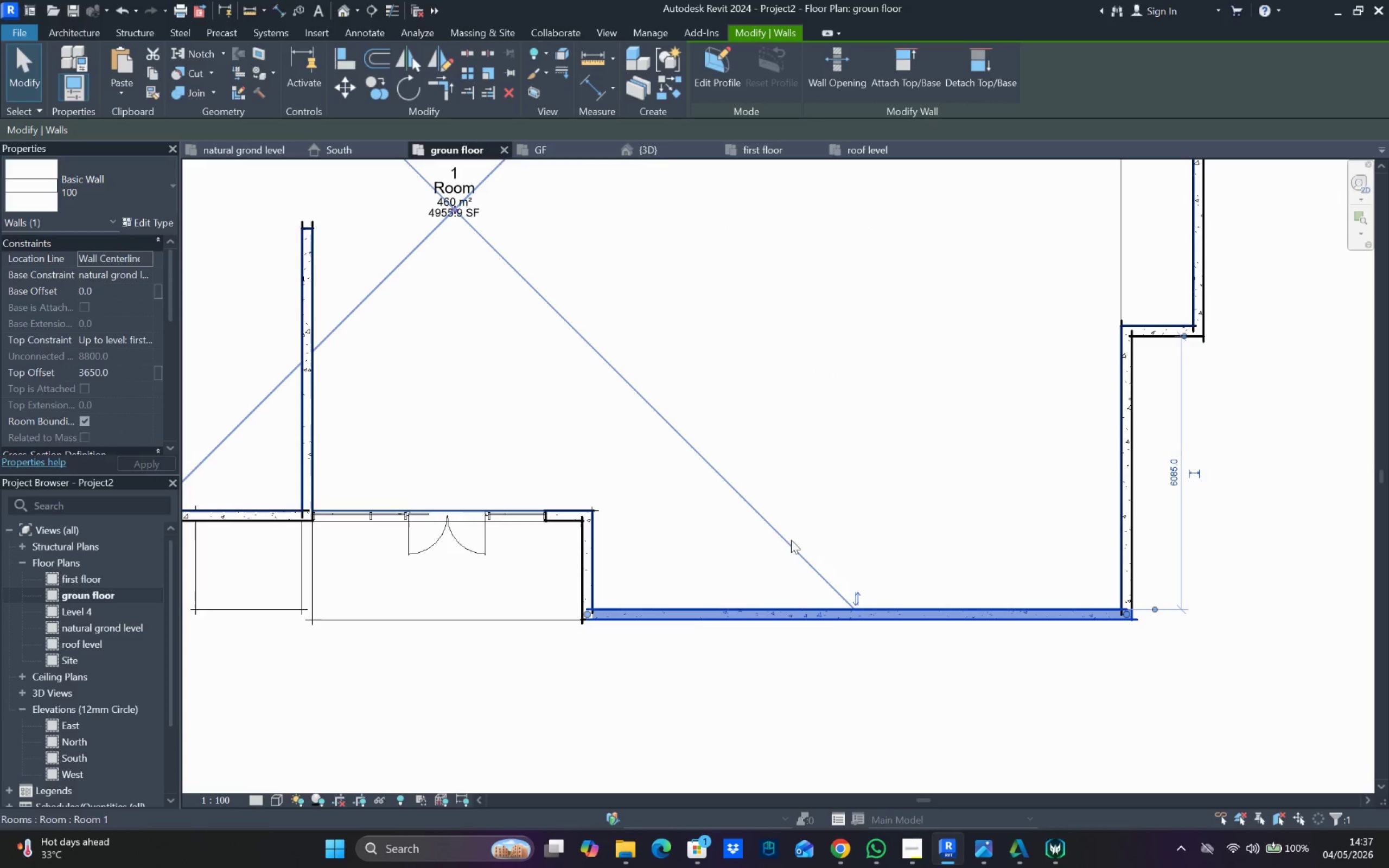 
scroll: coordinate [693, 544], scroll_direction: down, amount: 5.0
 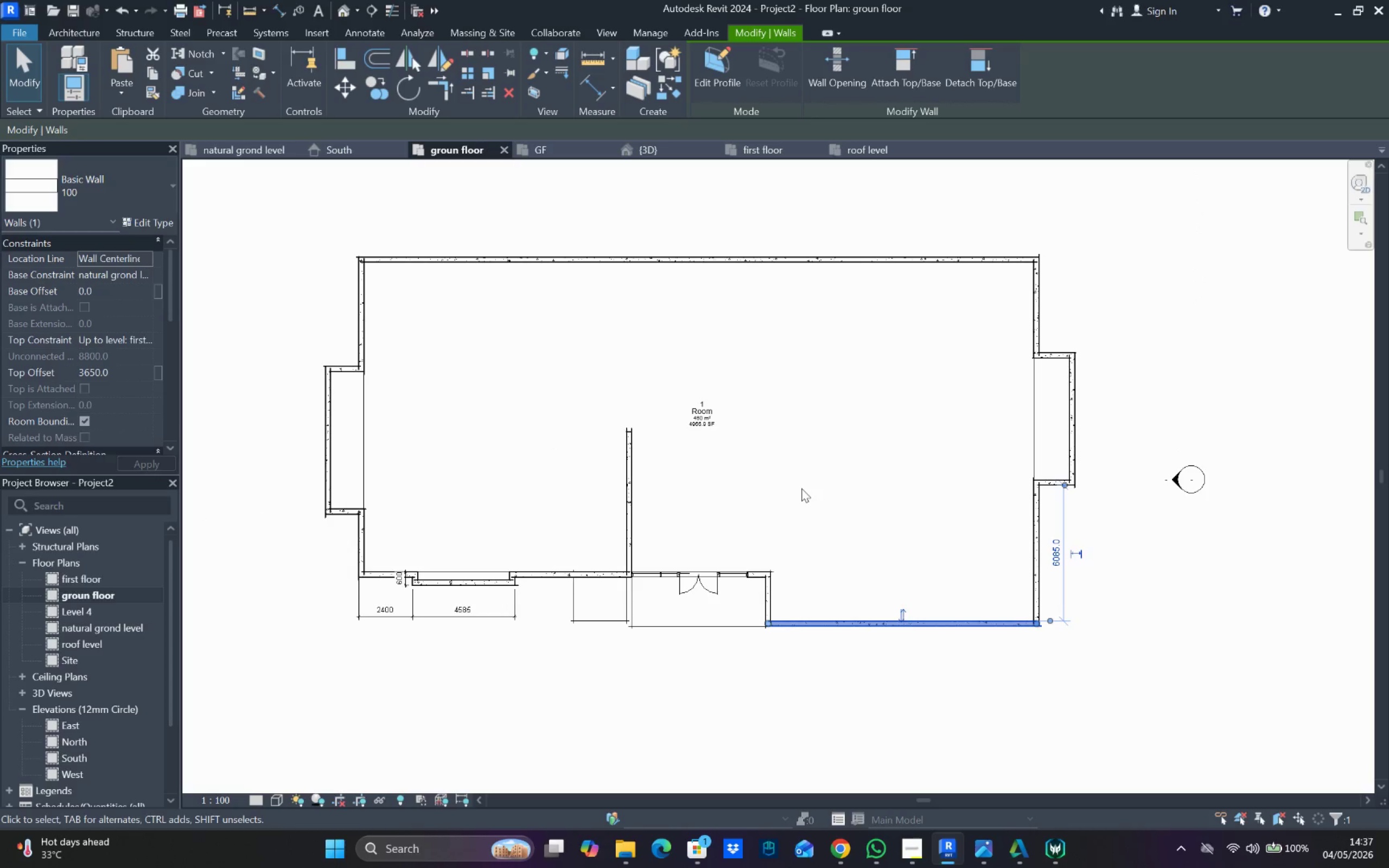 
scroll: coordinate [888, 585], scroll_direction: up, amount: 4.0
 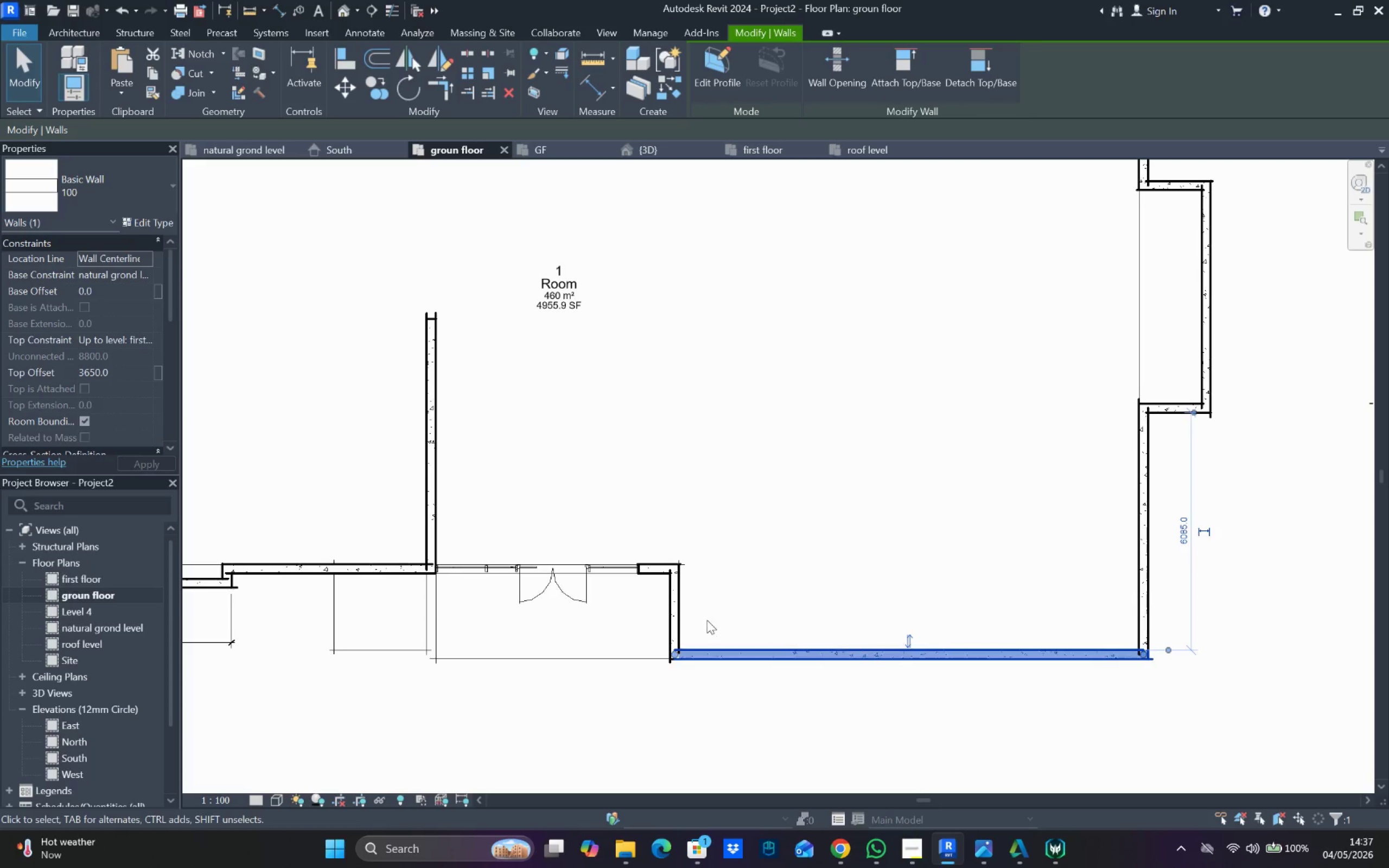 
key(Delete)
 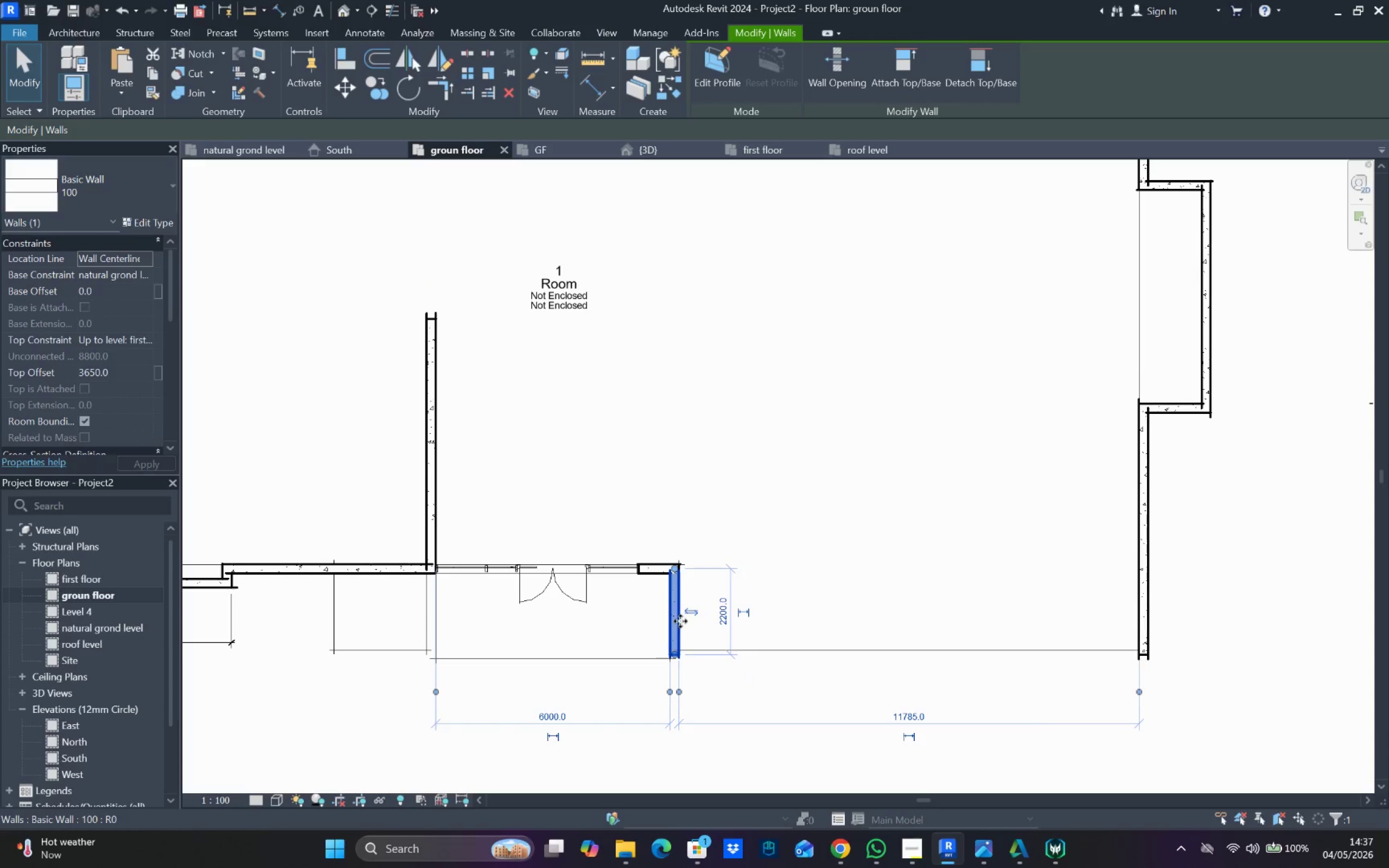 
key(Delete)
 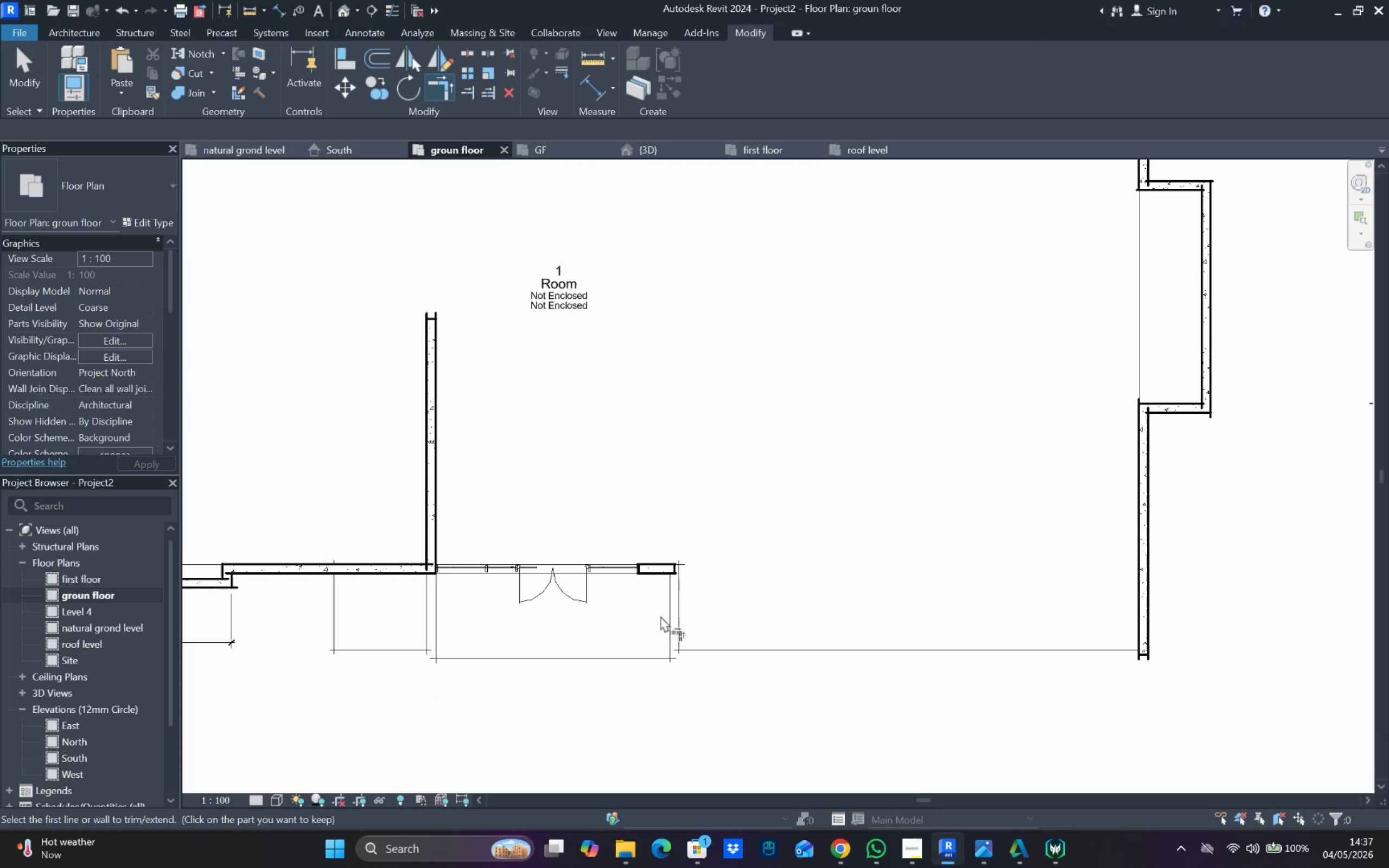 
left_click_drag(start_coordinate=[661, 572], to_coordinate=[666, 573])
 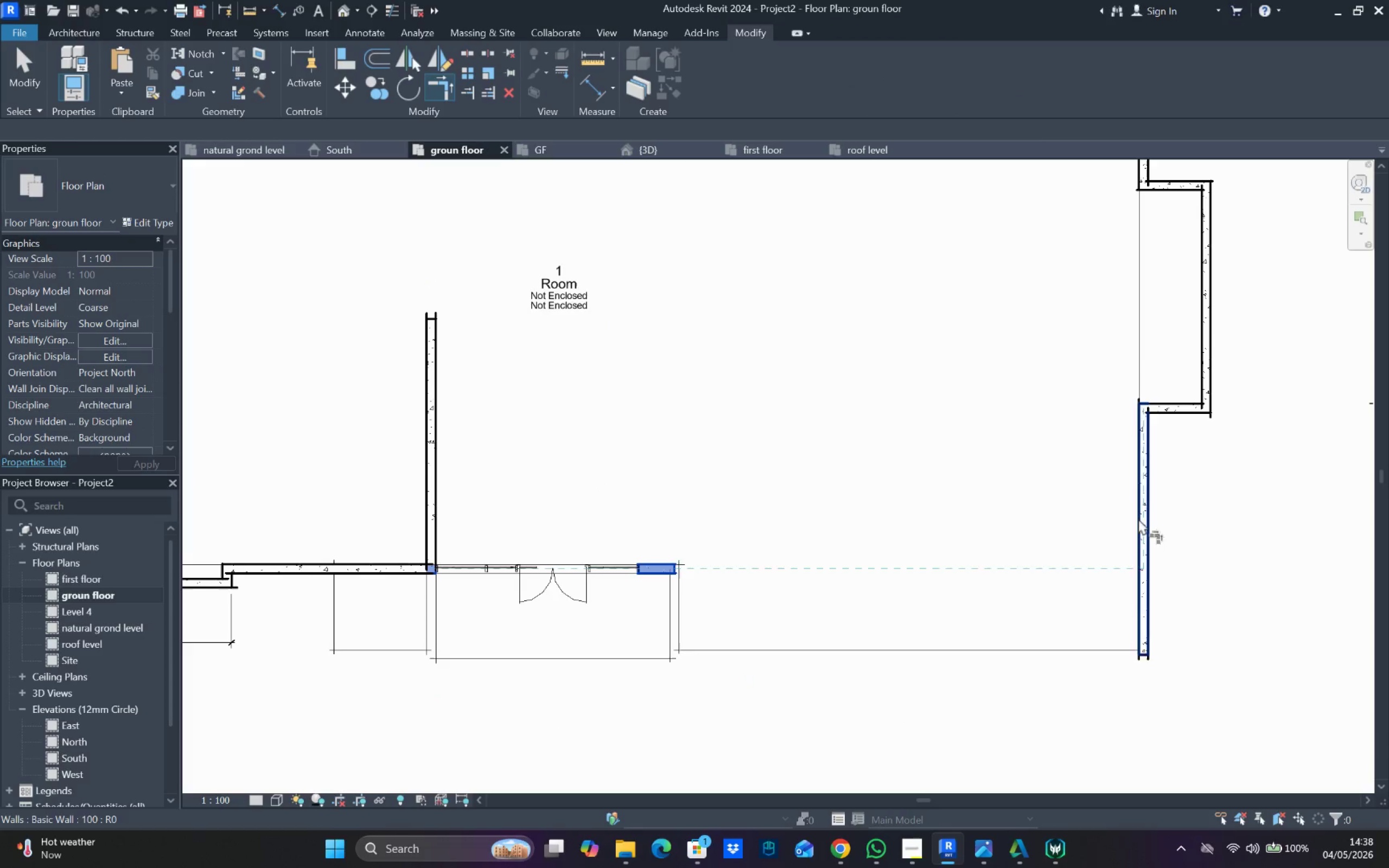 
scroll: coordinate [901, 547], scroll_direction: down, amount: 5.0
 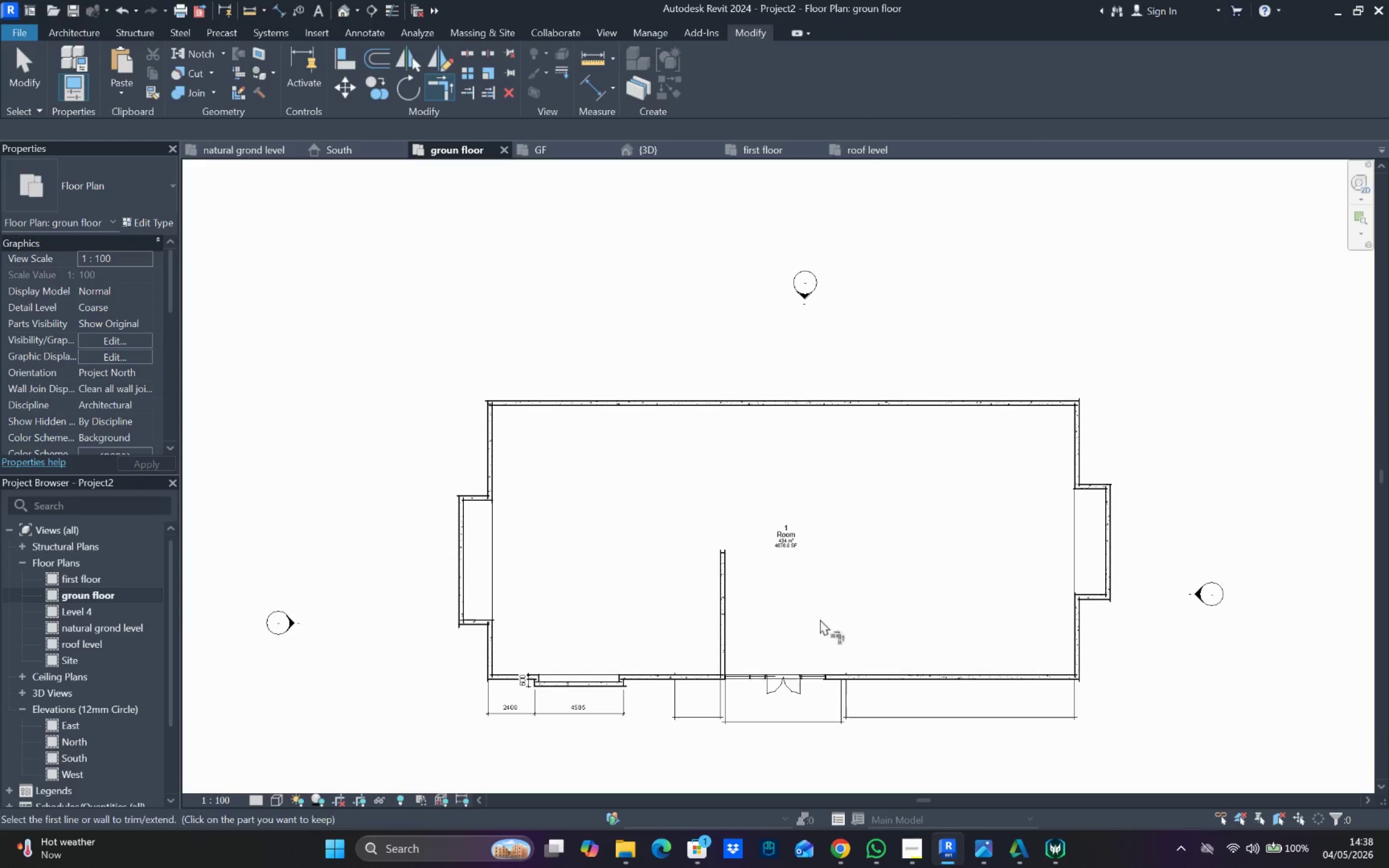 
key(Escape)
 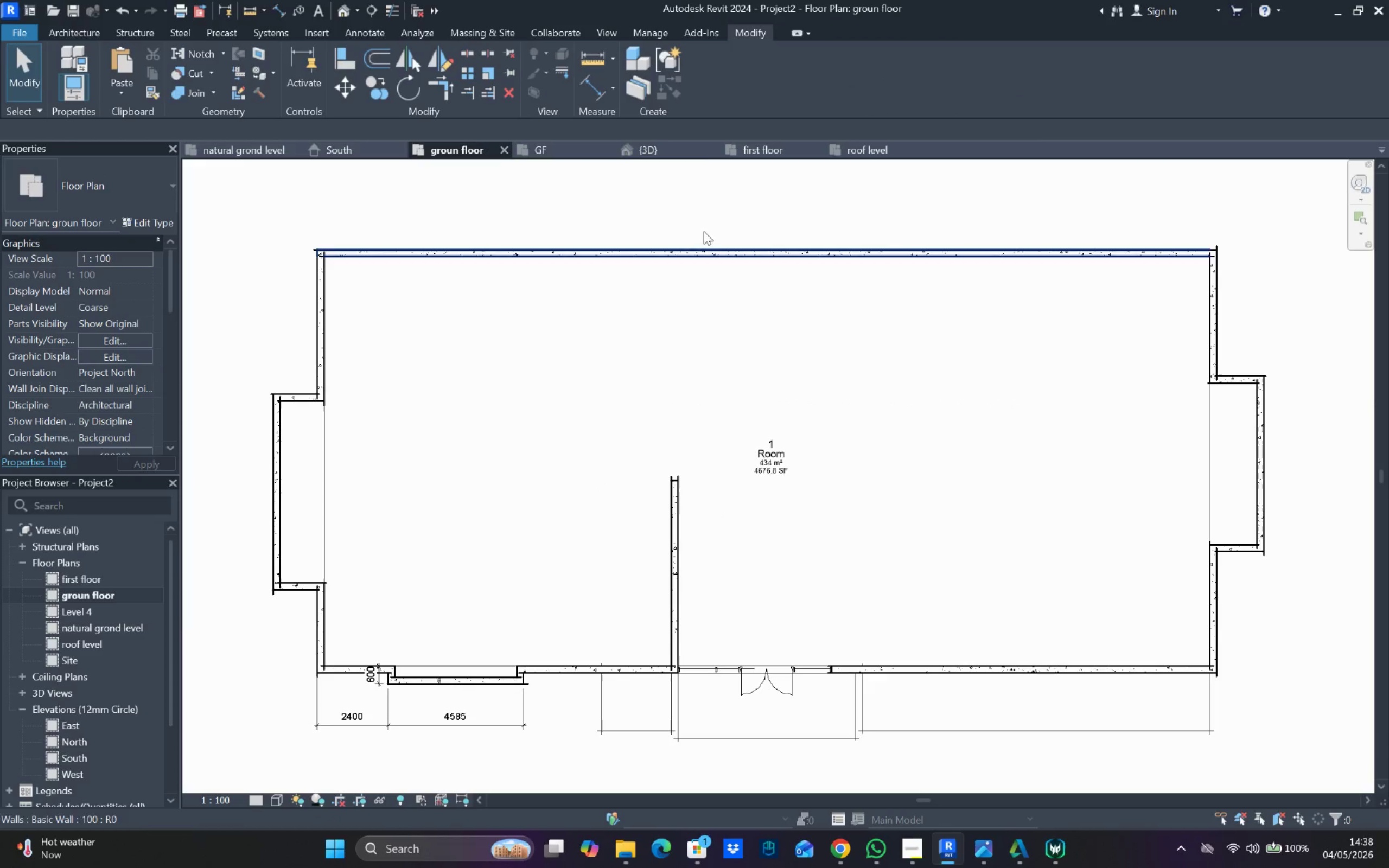 
scroll: coordinate [816, 691], scroll_direction: up, amount: 3.0
 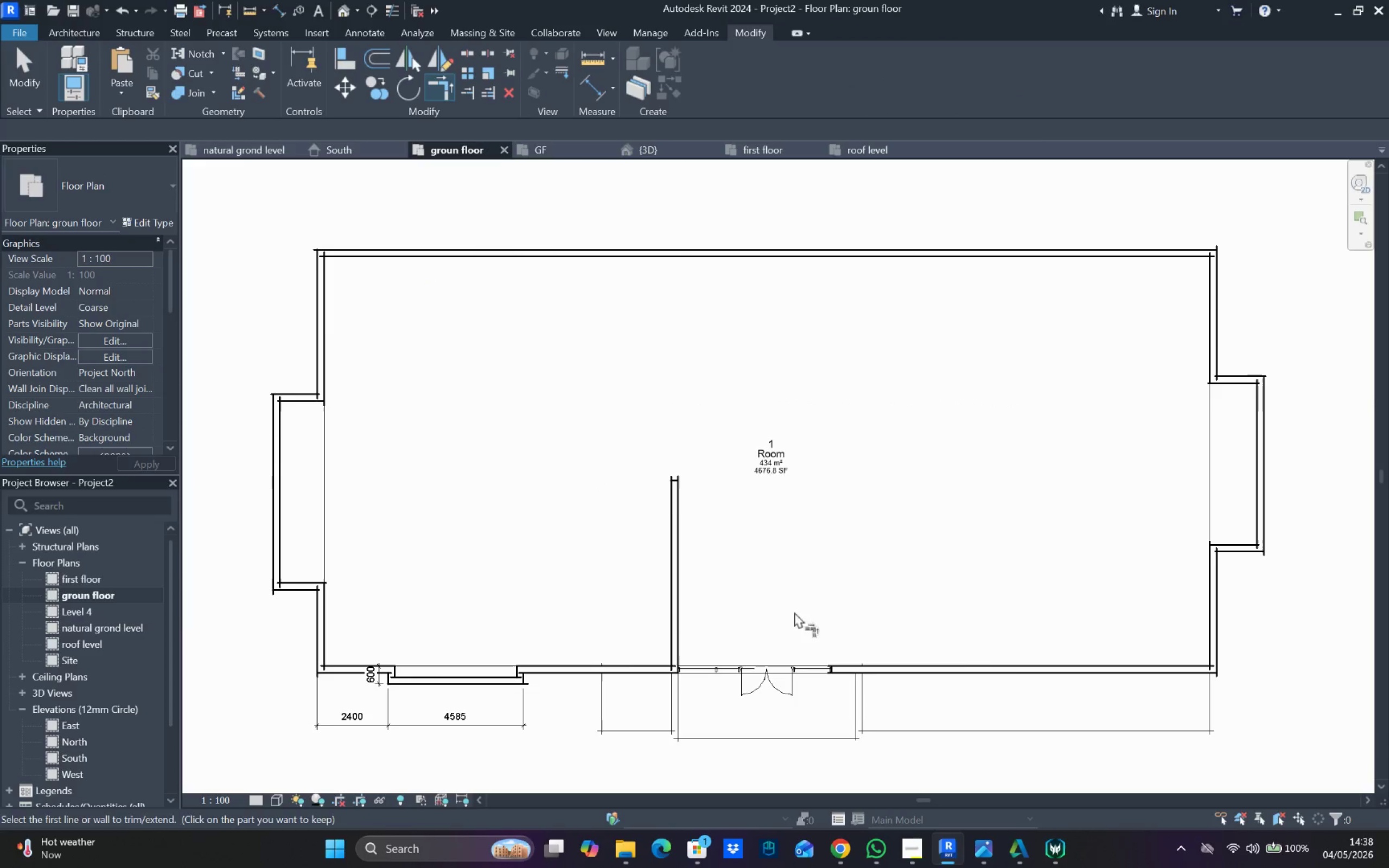 
key(Escape)
 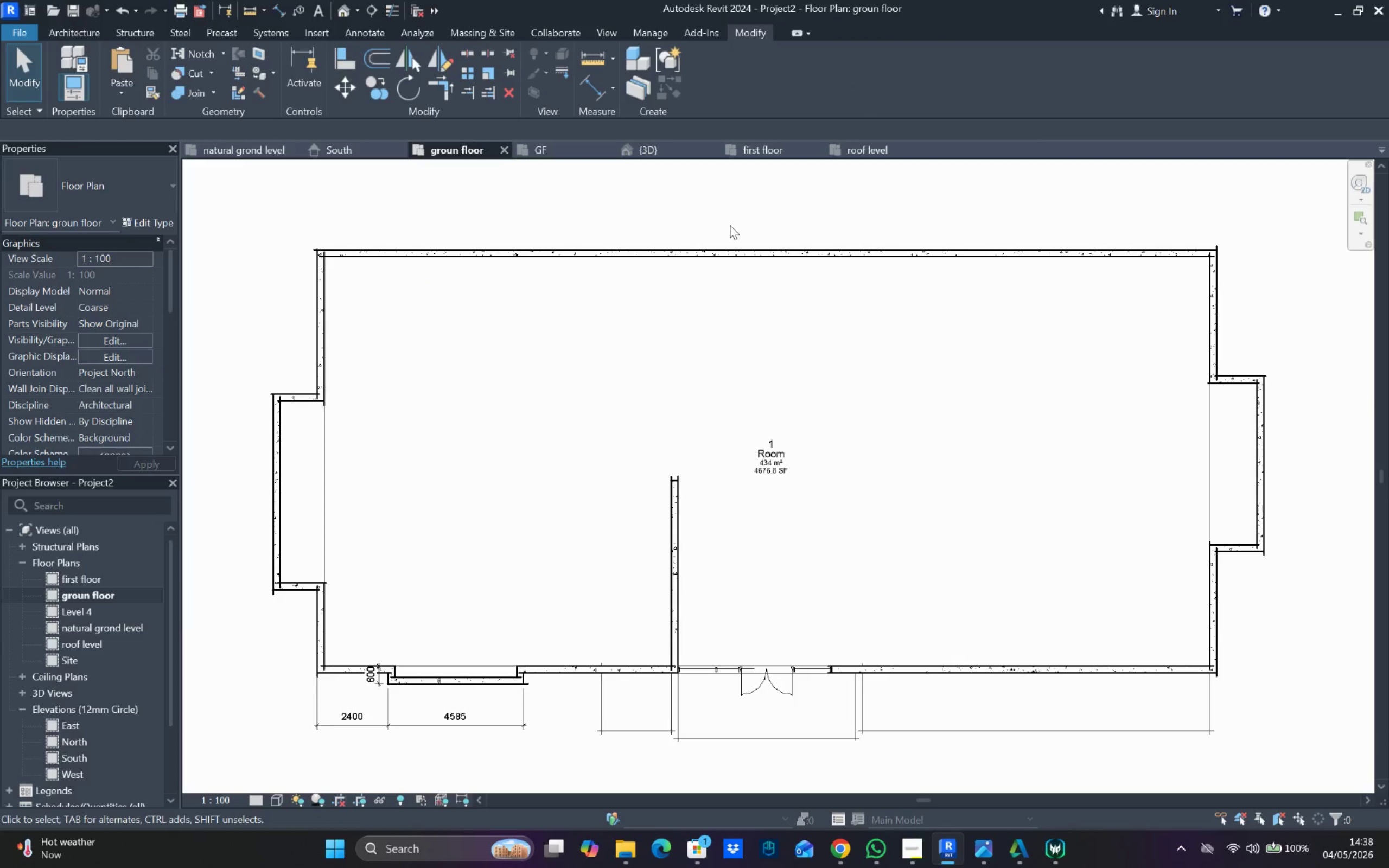 
key(Escape)
 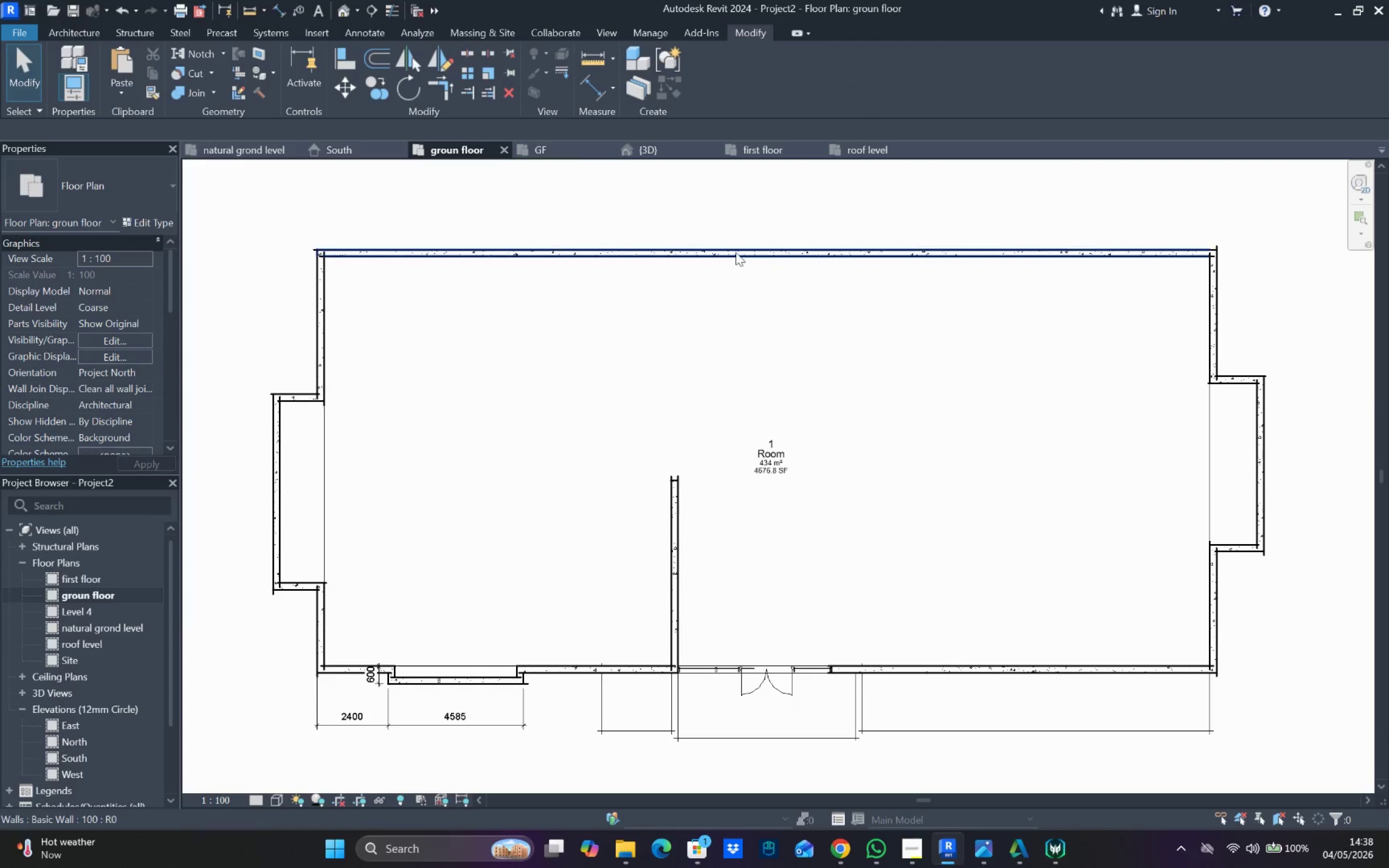 
left_click_drag(start_coordinate=[736, 252], to_coordinate=[837, 503])
 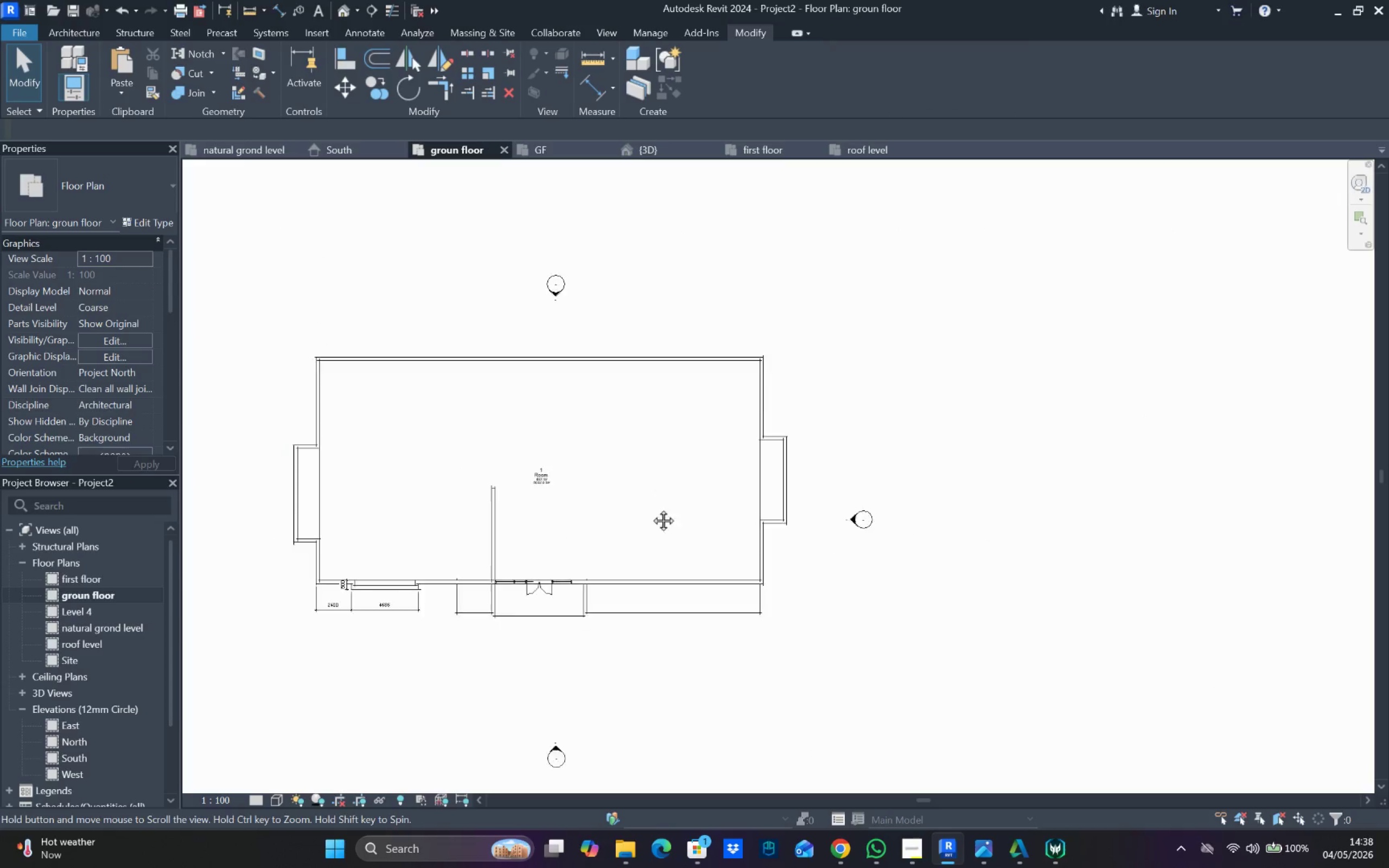 
key(ArrowUp)
 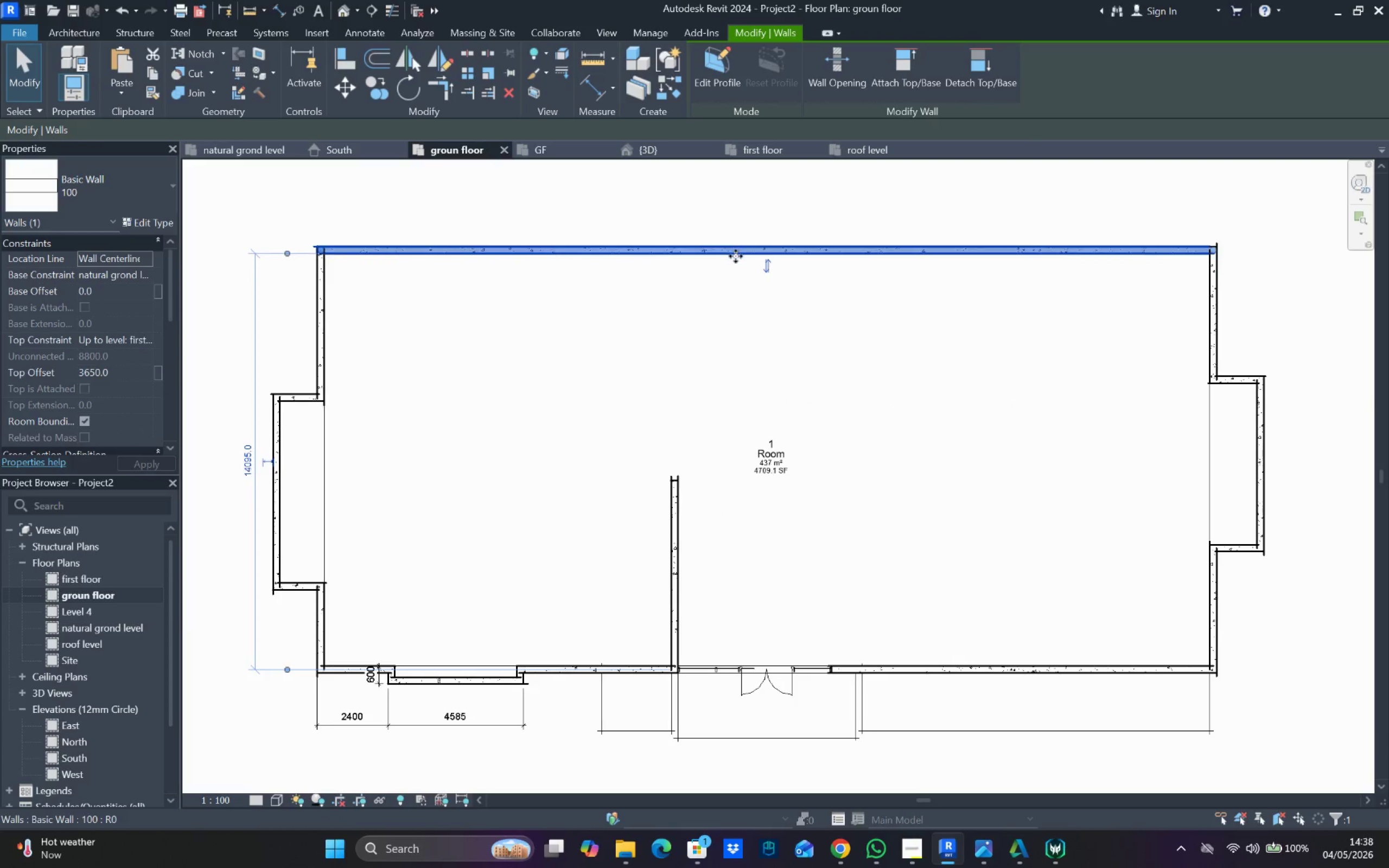 
key(ArrowUp)
 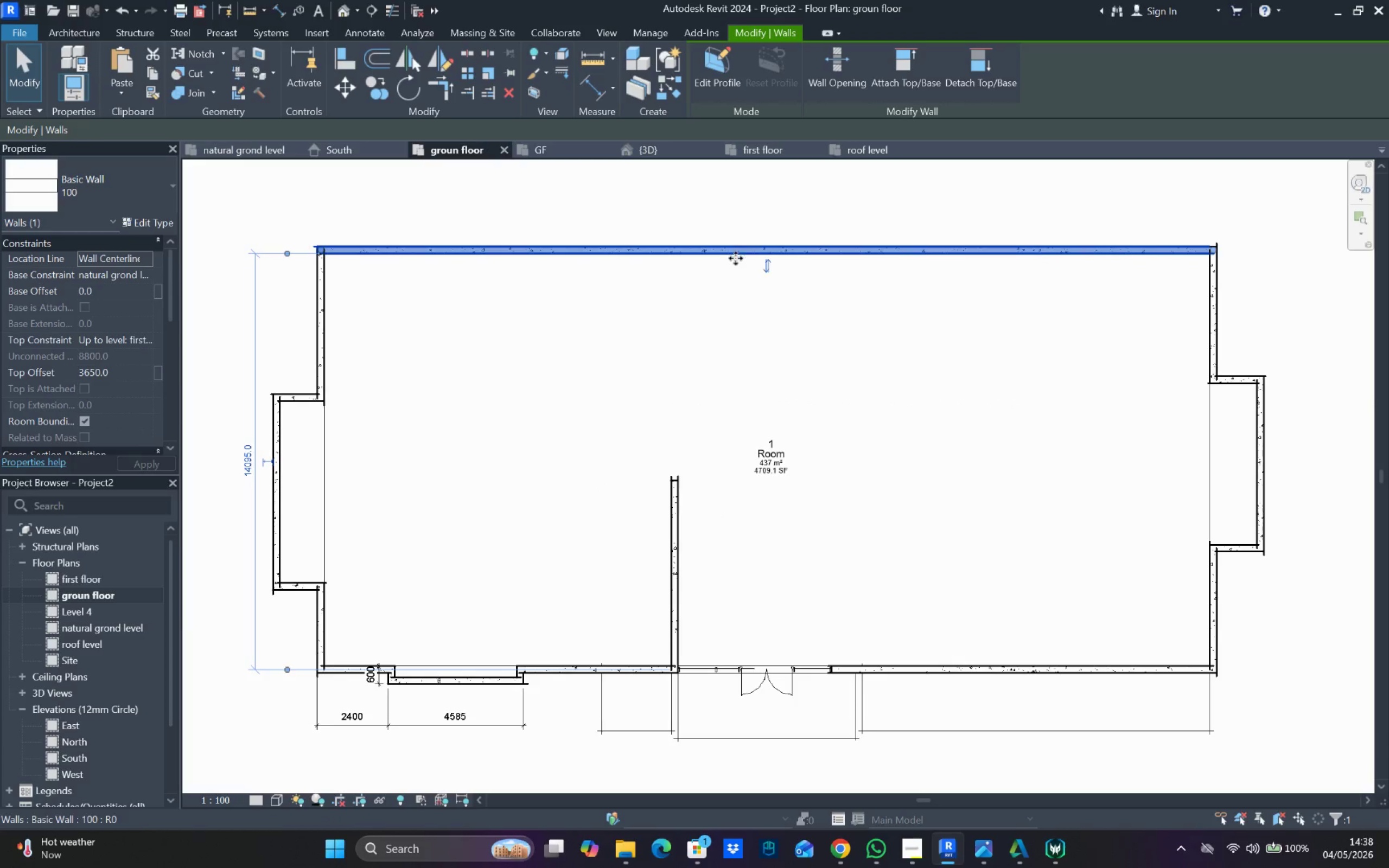 
key(ArrowUp)
 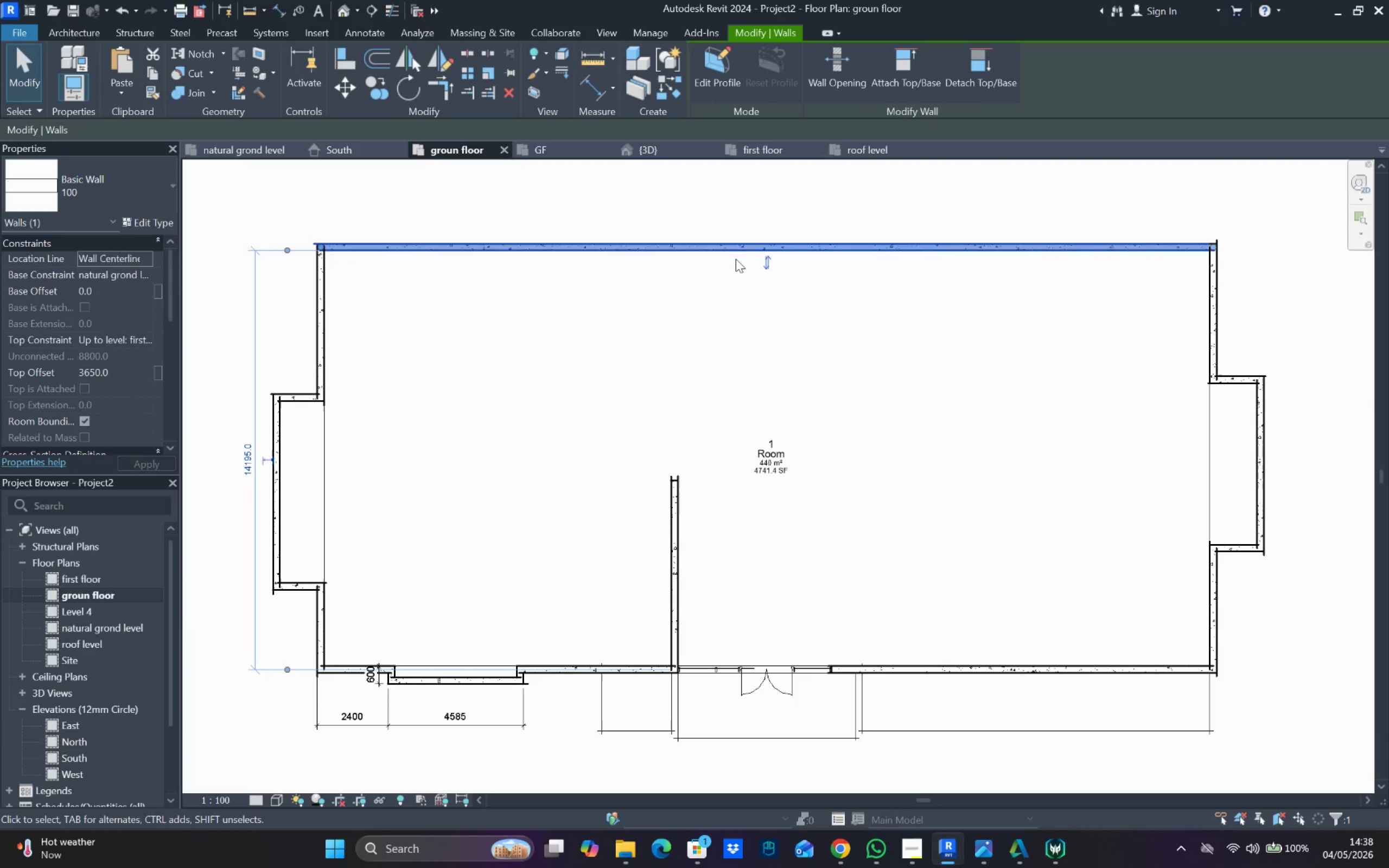 
key(ArrowUp)
 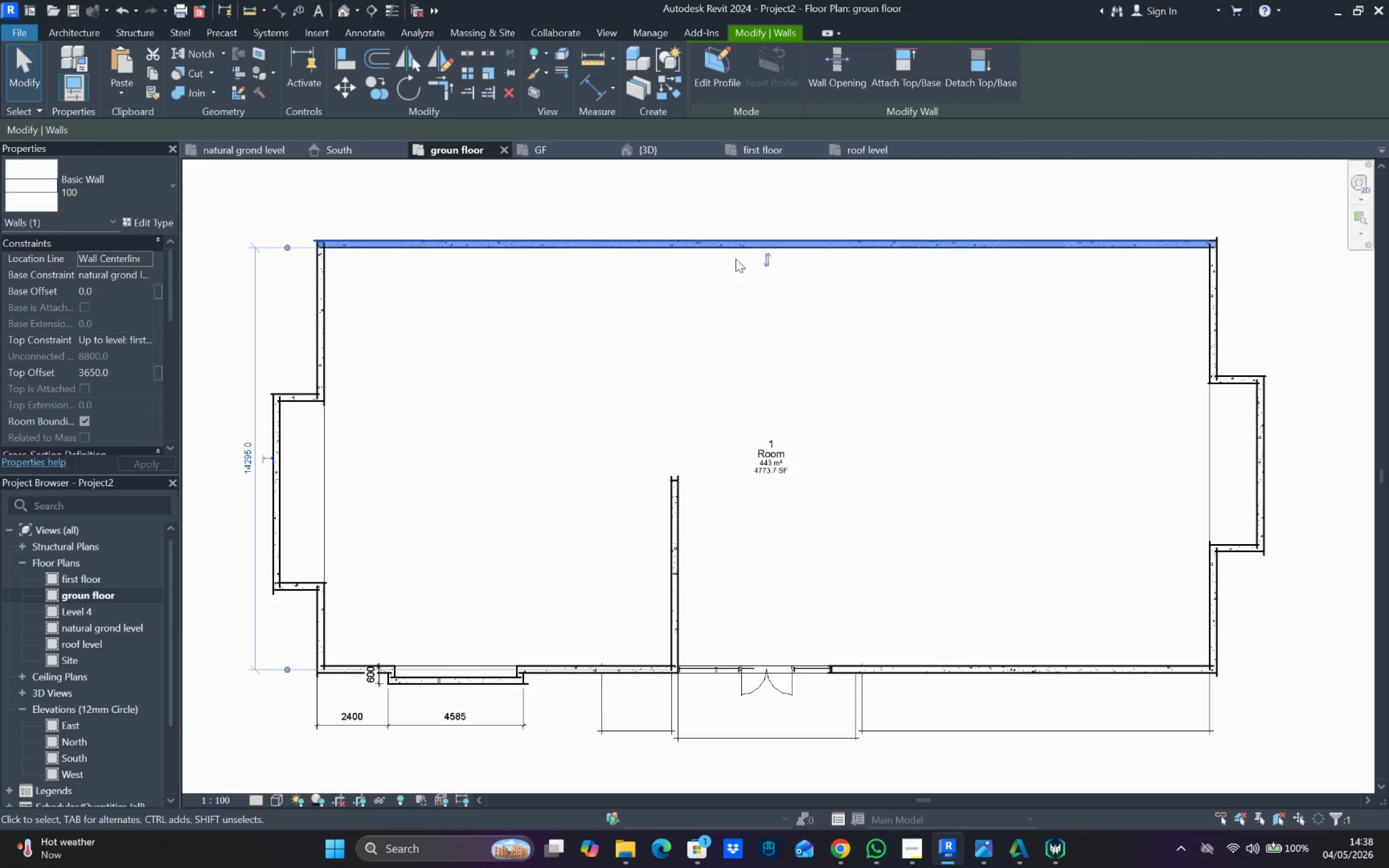 
key(ArrowUp)
 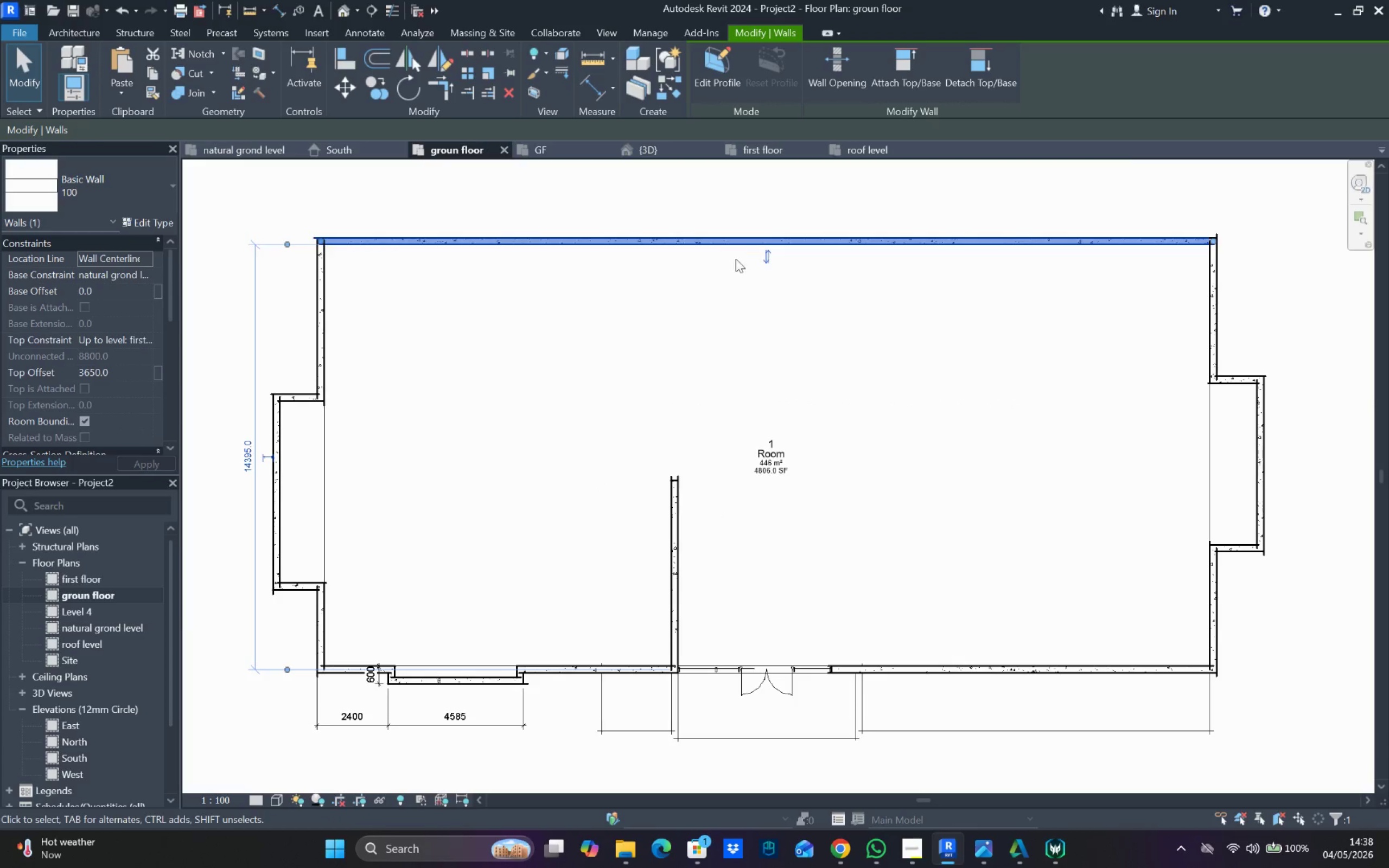 
key(ArrowUp)
 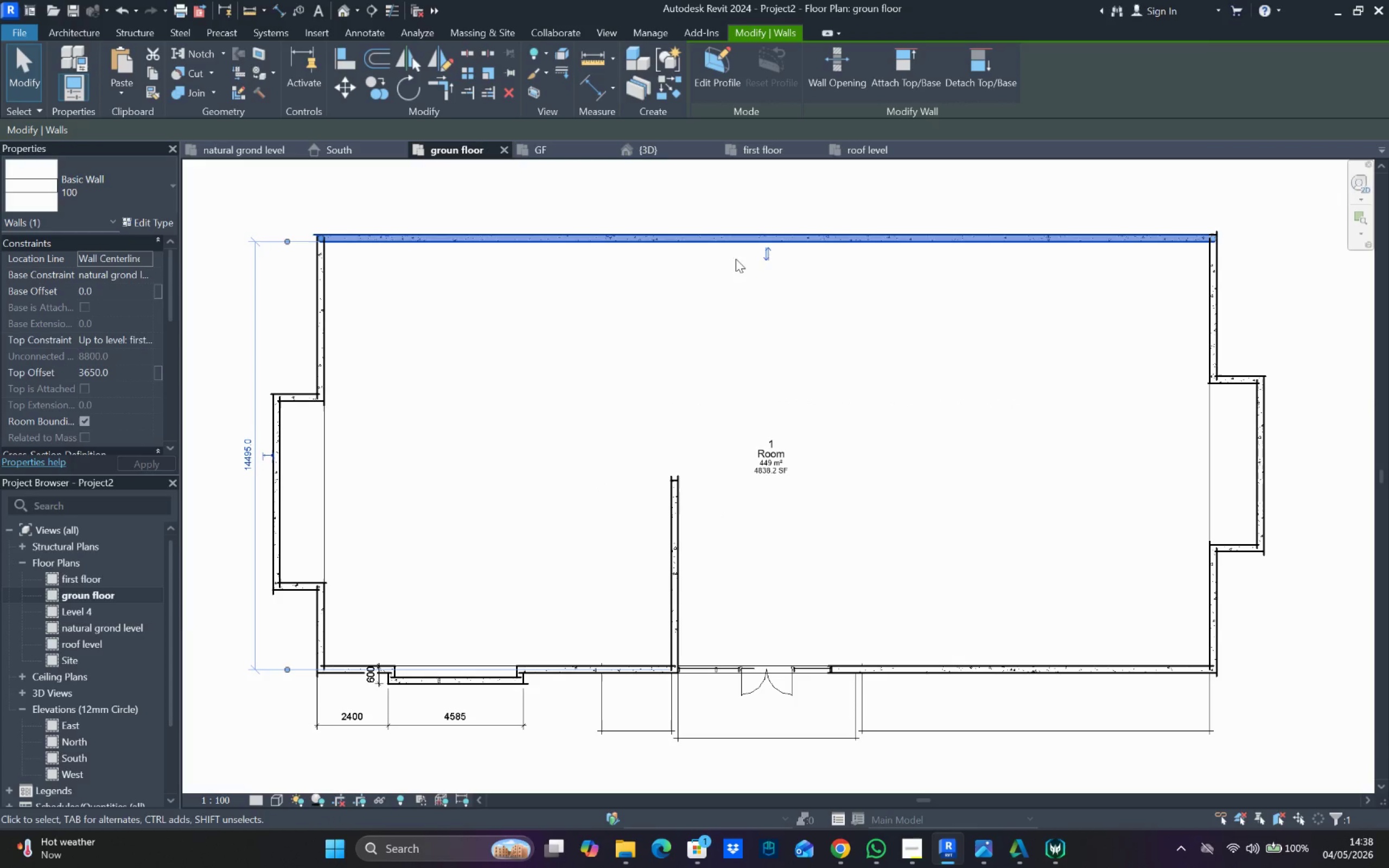 
key(ArrowUp)
 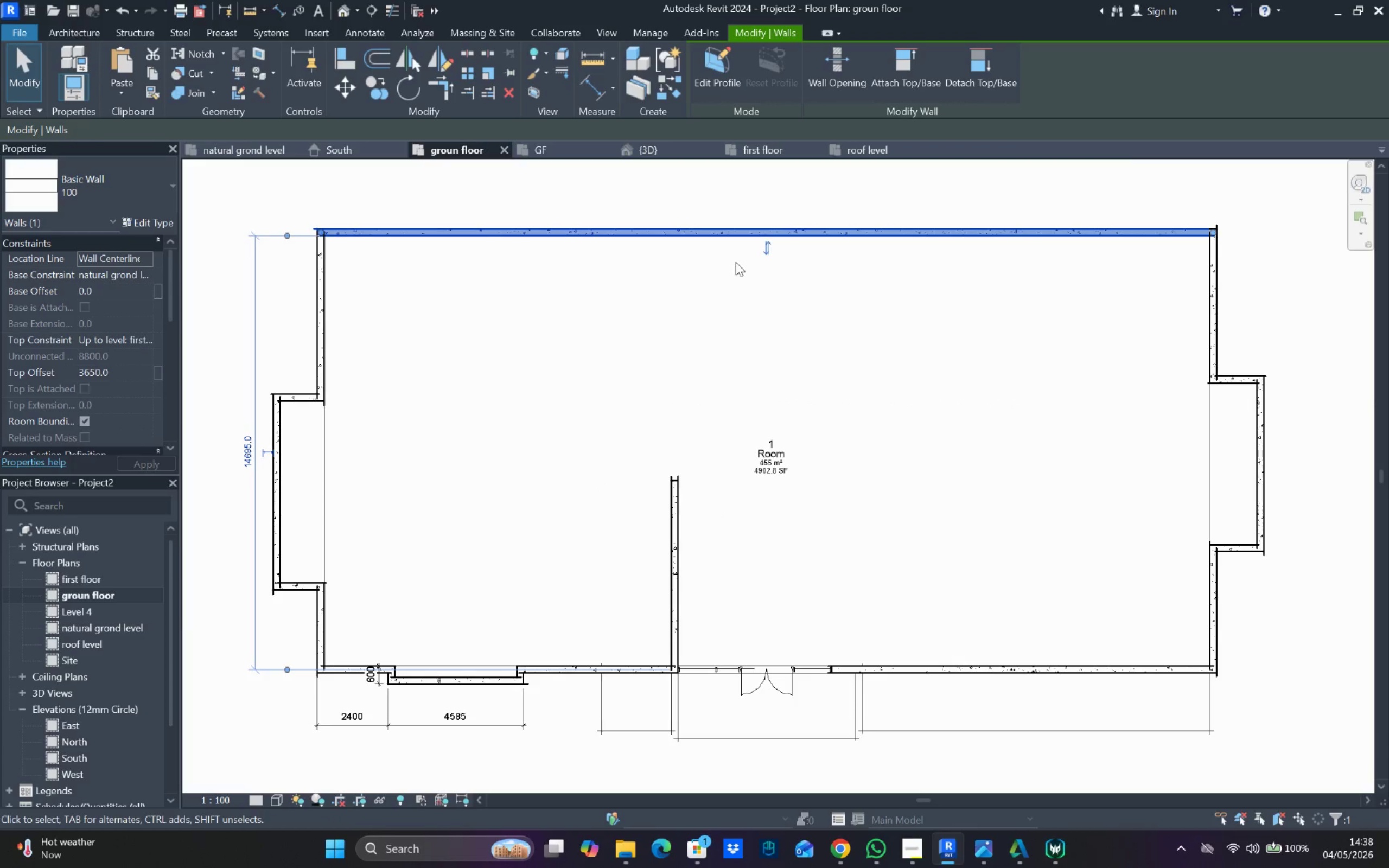 
key(ArrowUp)
 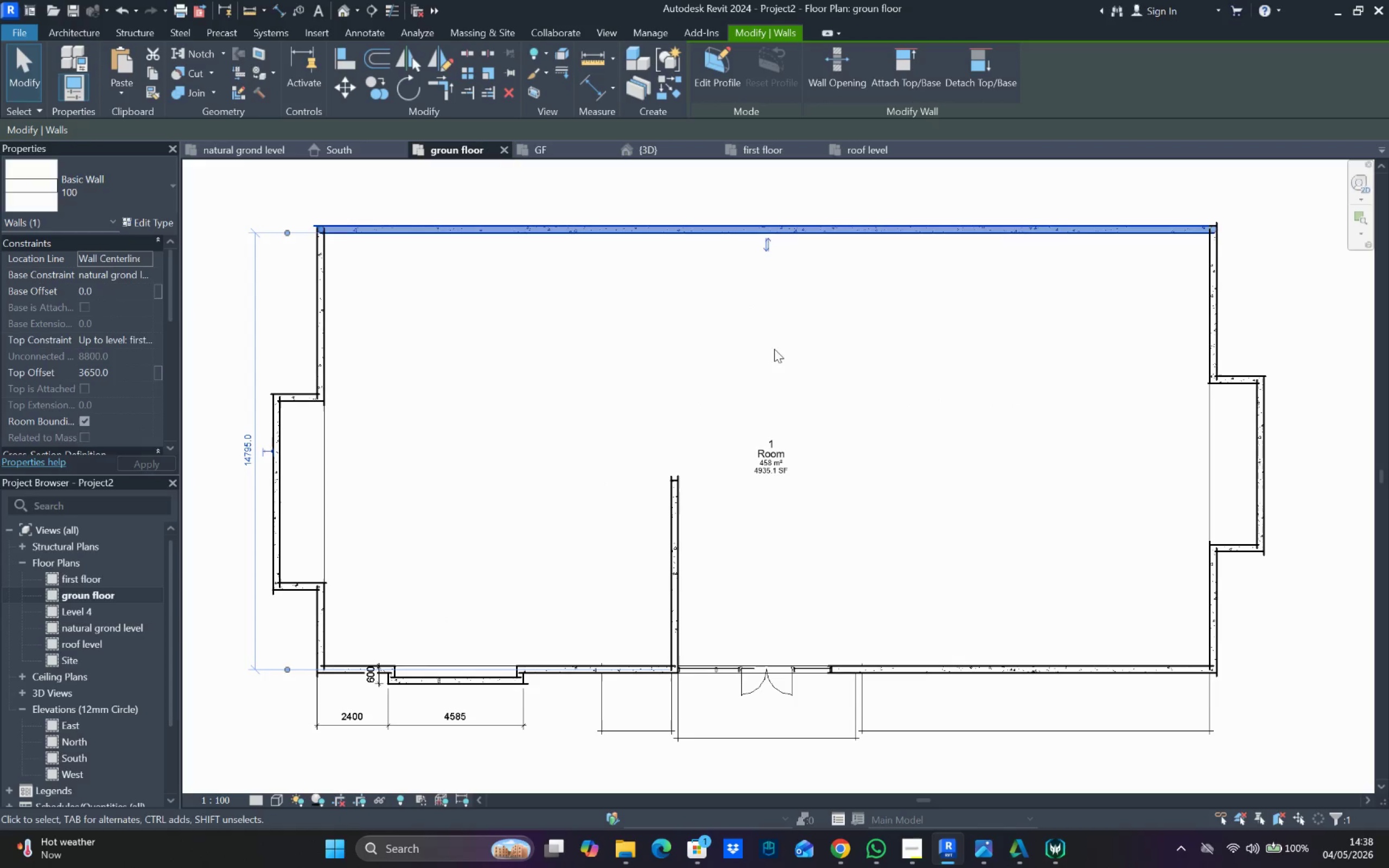 
key(ArrowUp)
 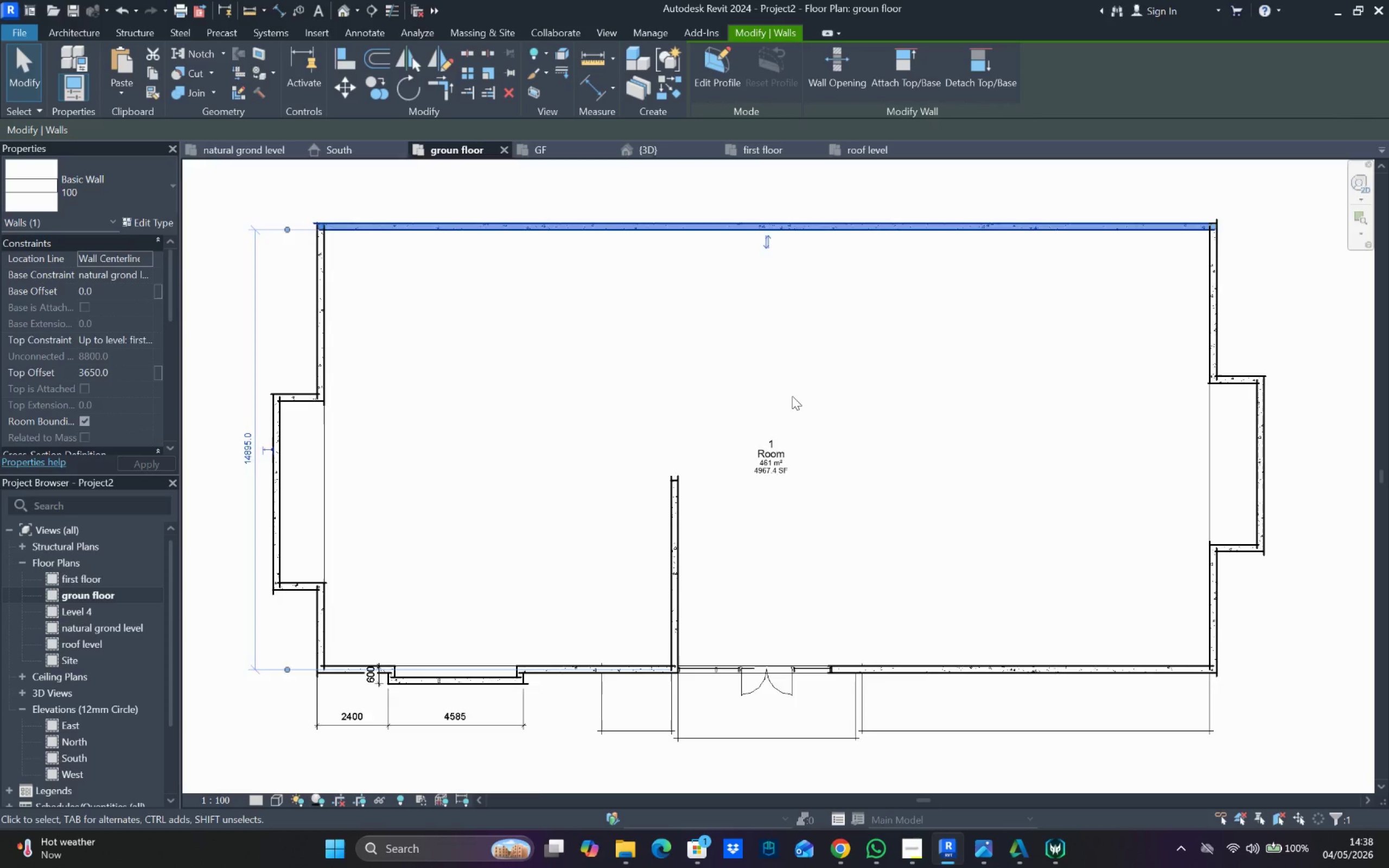 
key(ArrowUp)
 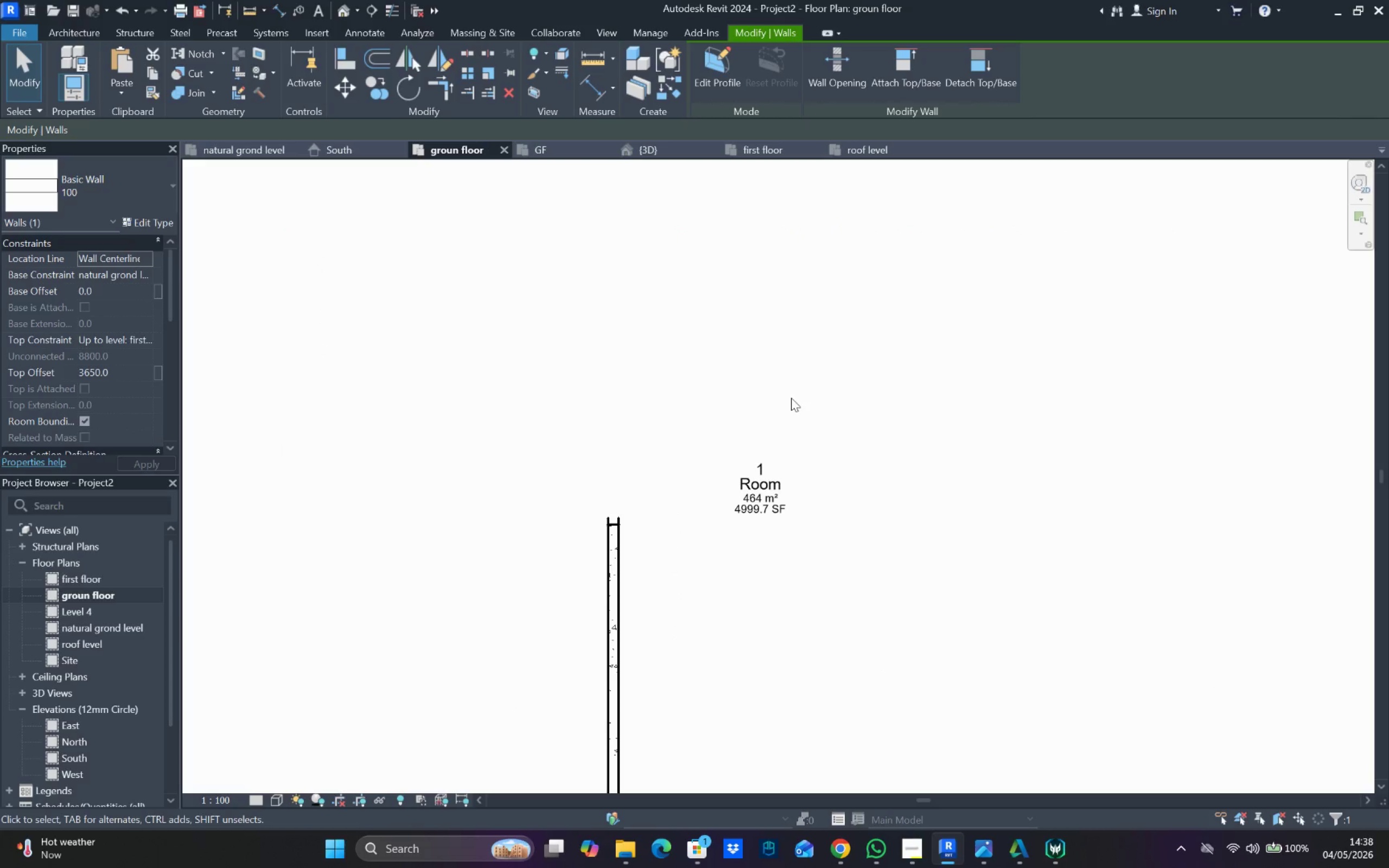 
scroll: coordinate [792, 396], scroll_direction: up, amount: 3.0
 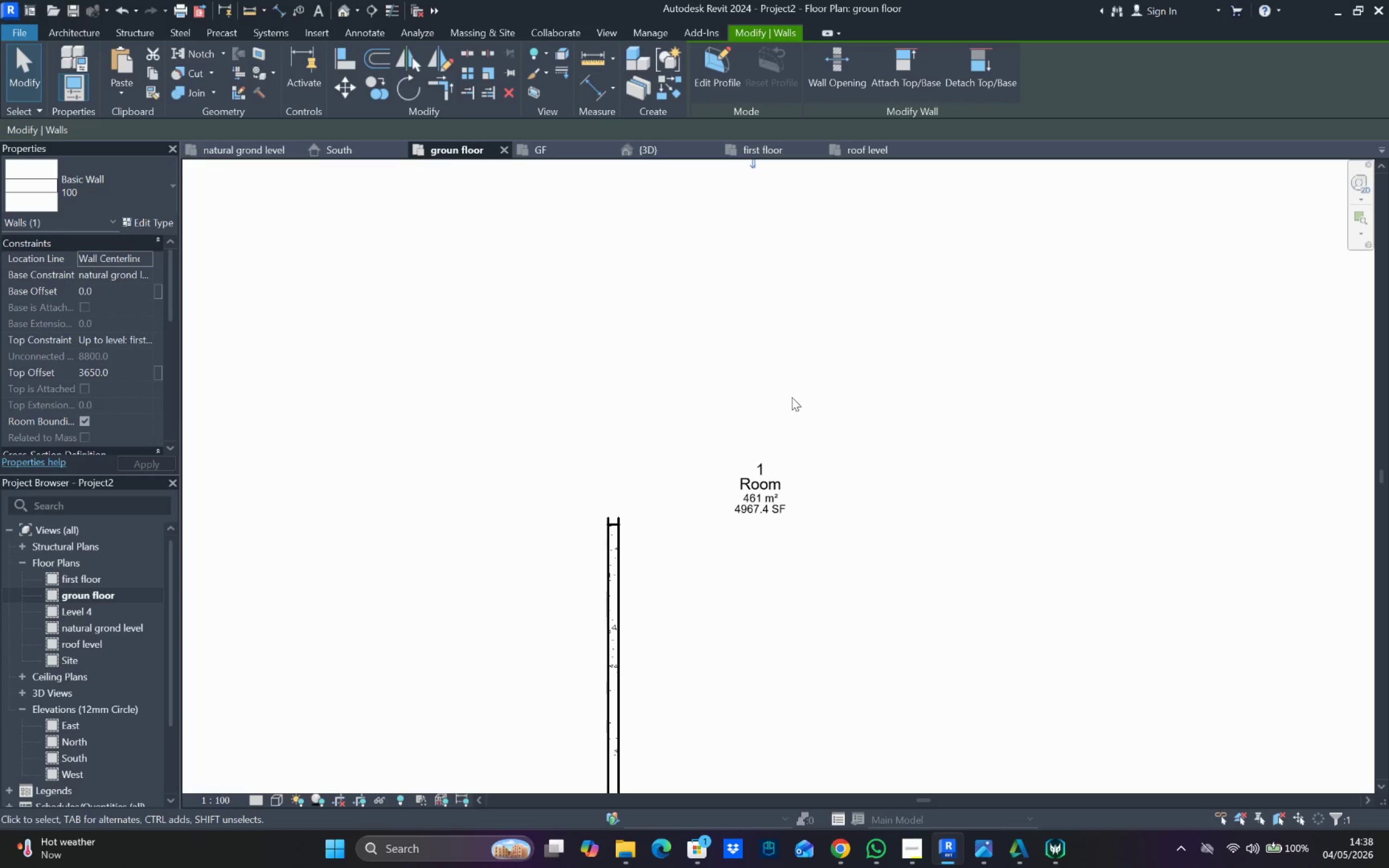 
key(ArrowUp)
 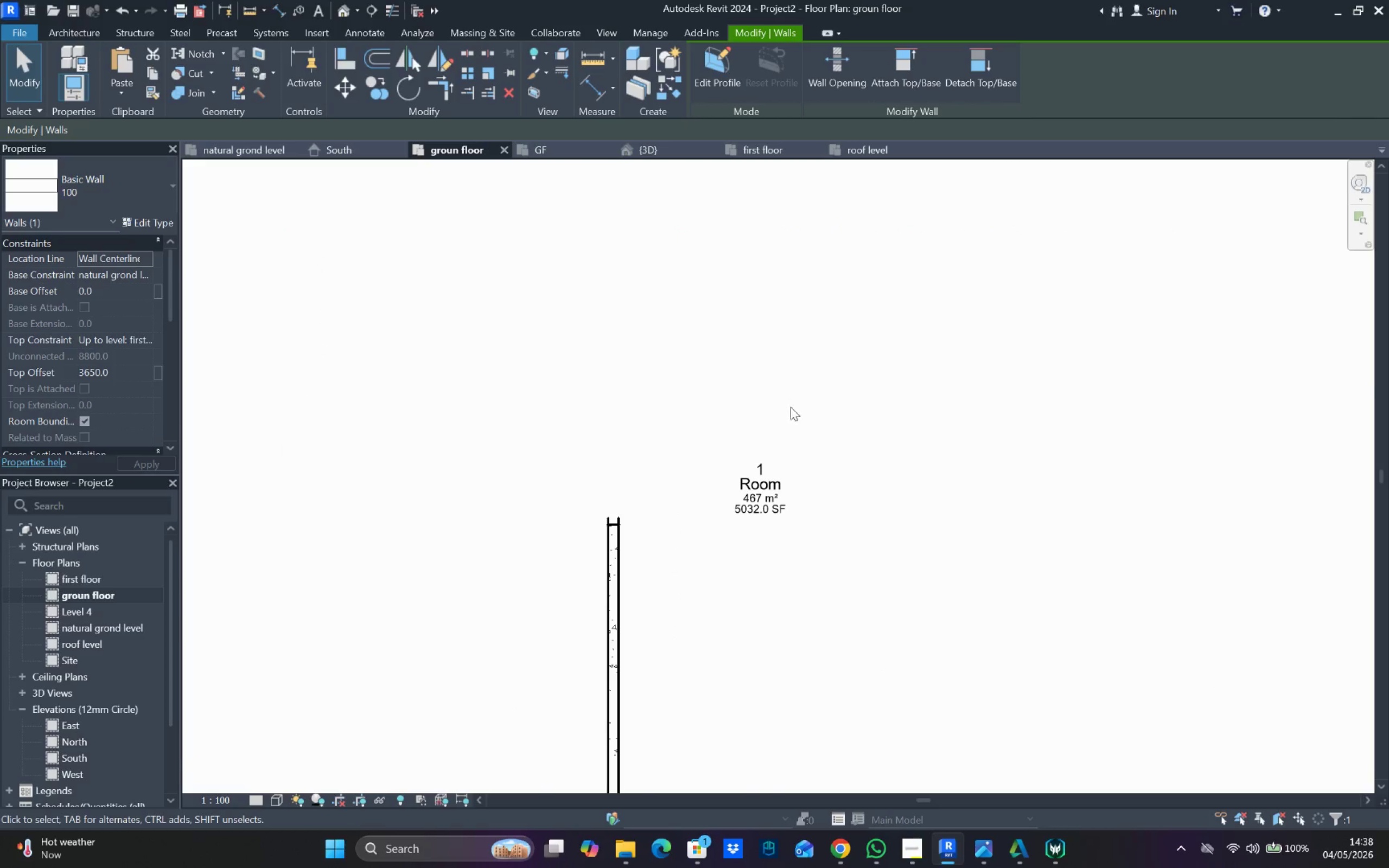 
left_click([837, 503])
 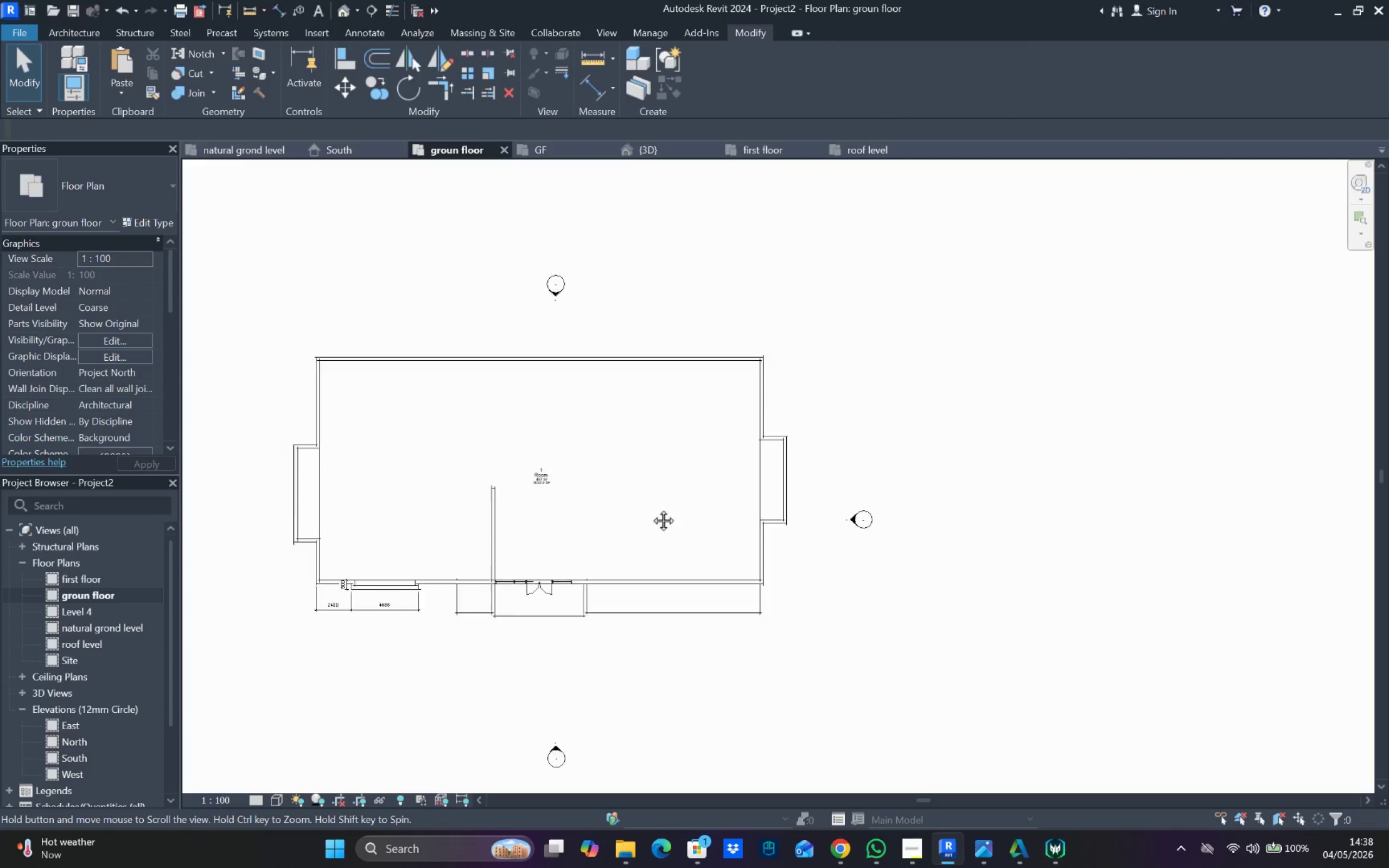 
scroll: coordinate [815, 478], scroll_direction: down, amount: 8.0
 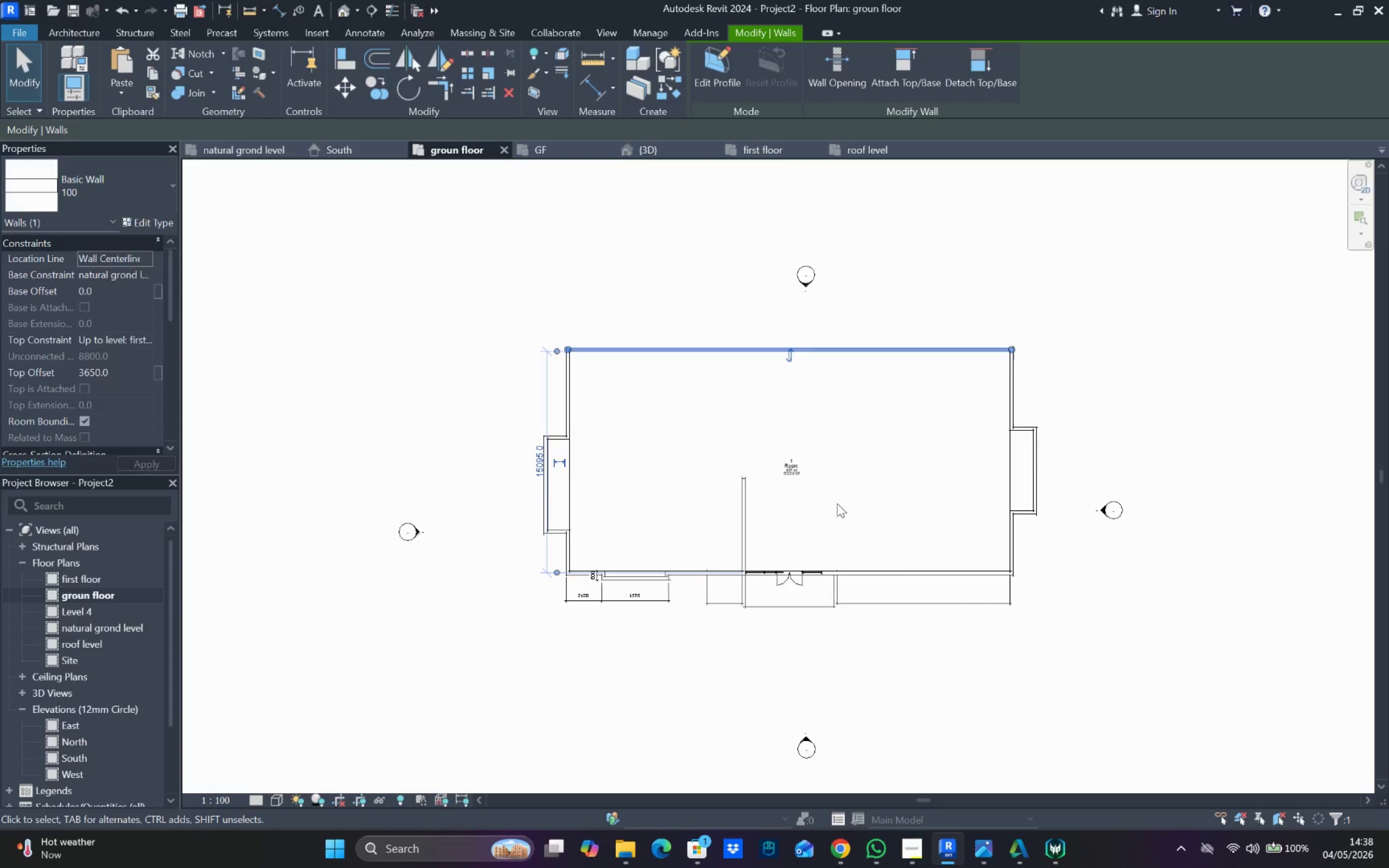 
key(Escape)
 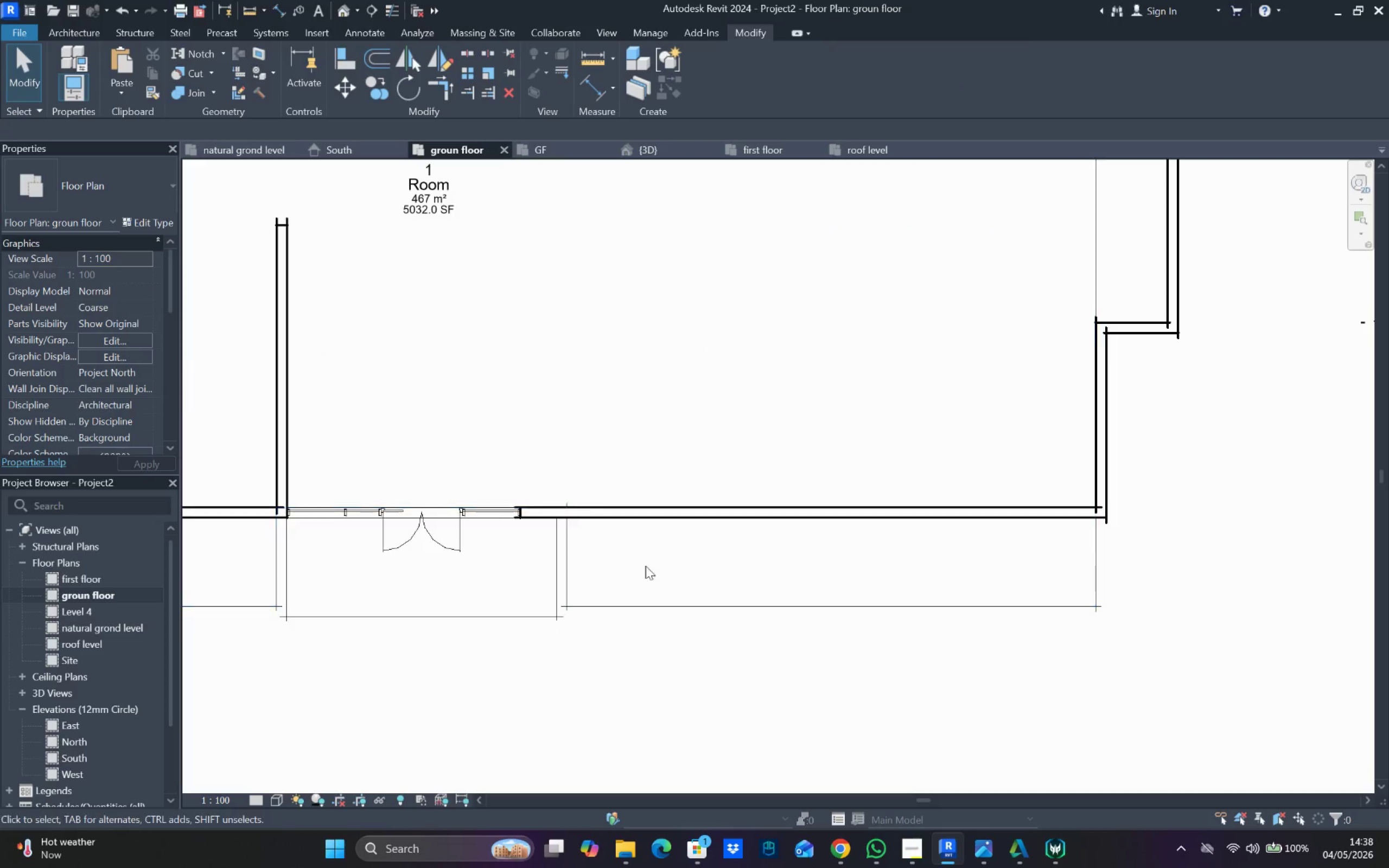 
left_click_drag(start_coordinate=[651, 566], to_coordinate=[654, 569])
 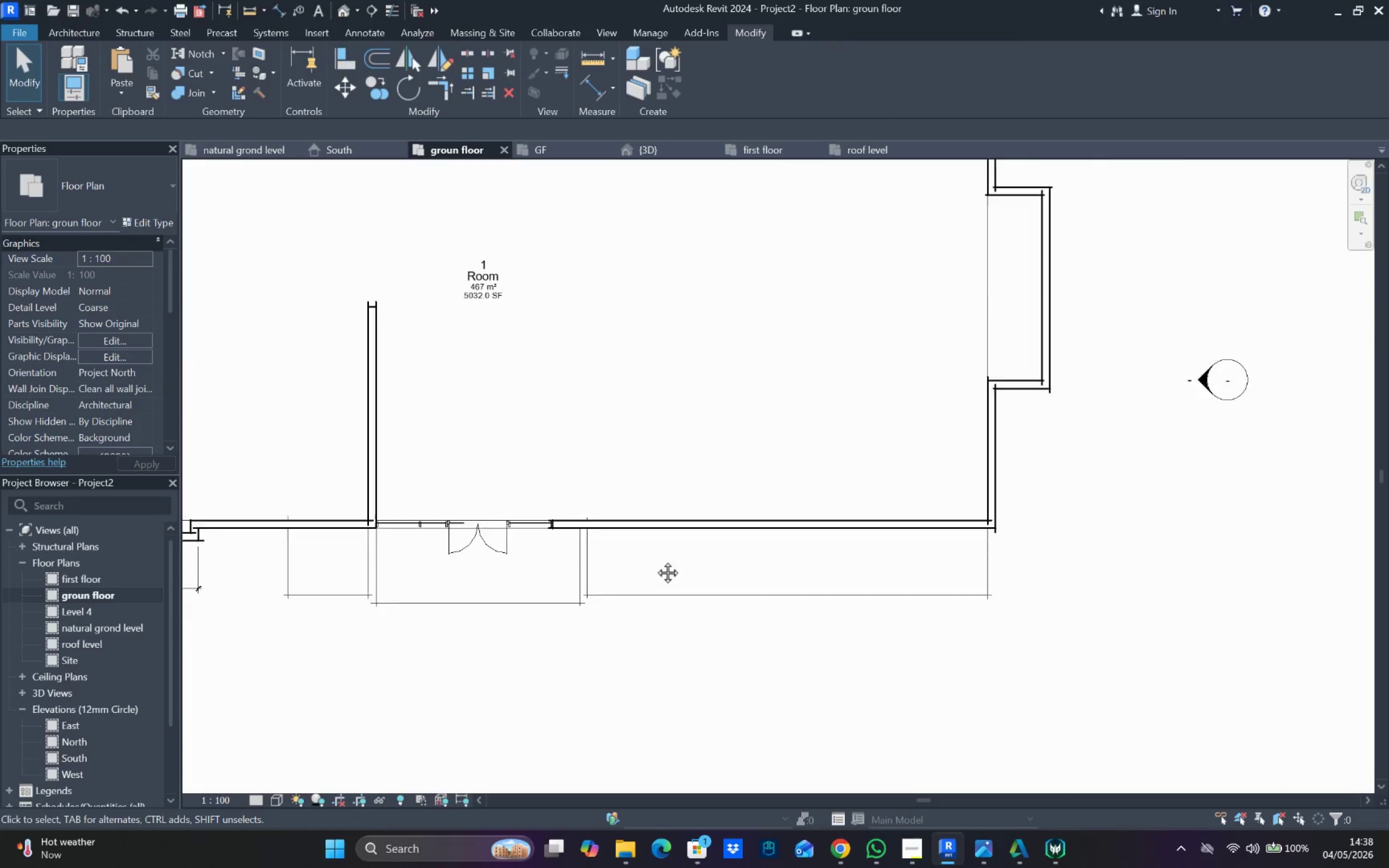 
scroll: coordinate [565, 554], scroll_direction: up, amount: 8.0
 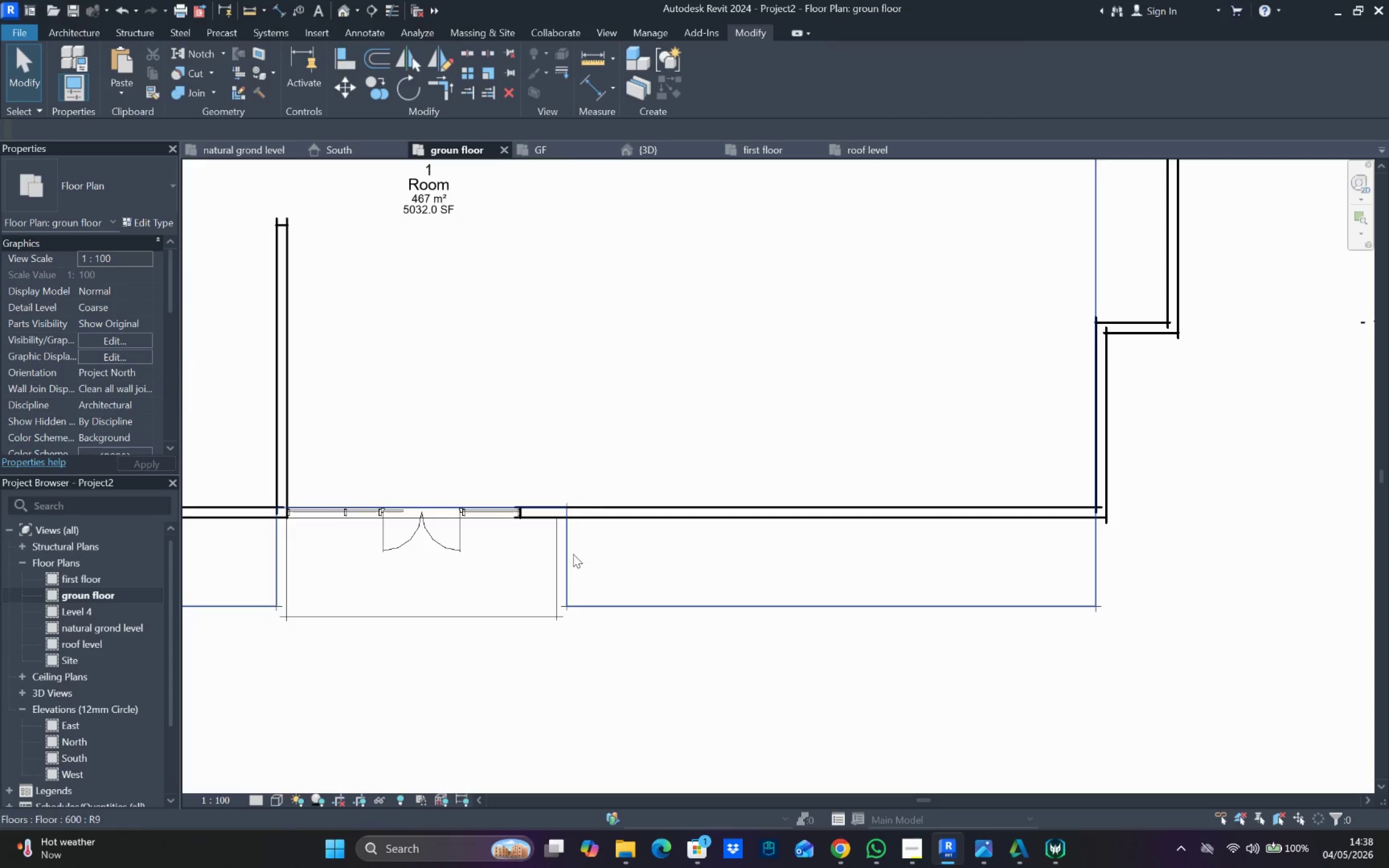 
scroll: coordinate [627, 484], scroll_direction: down, amount: 3.0
 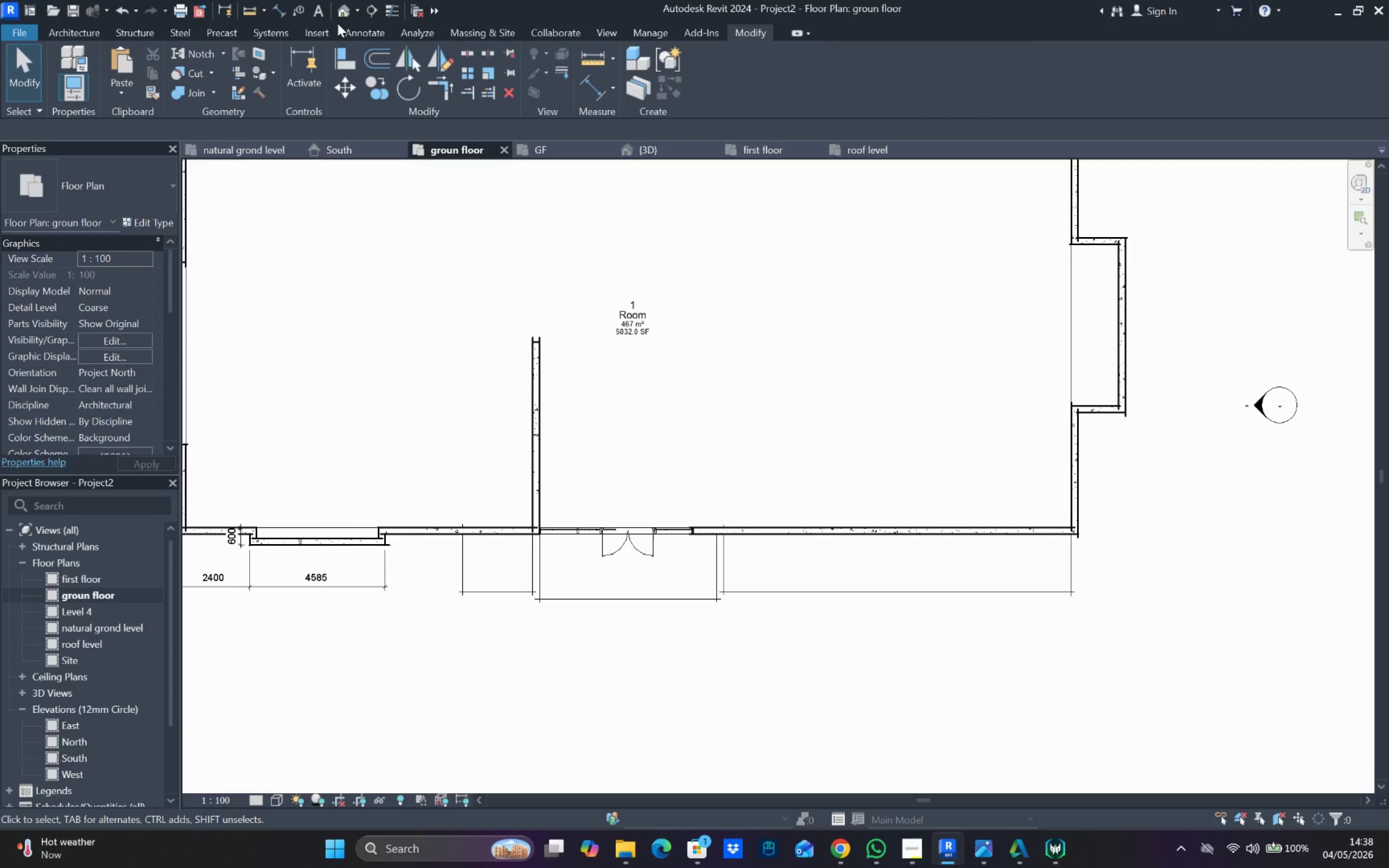 
left_click([345, 12])
 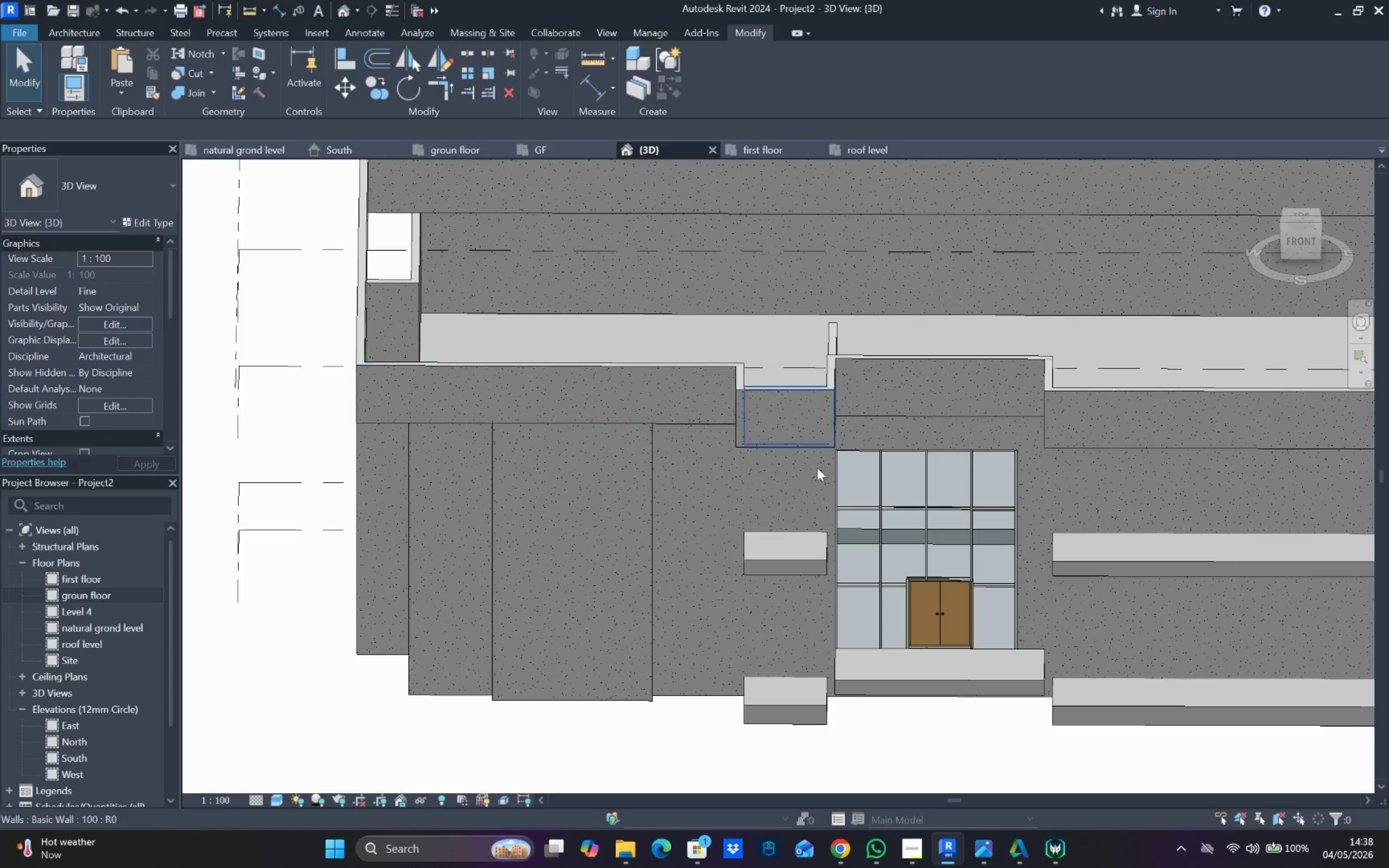 
hold_key(key=ShiftLeft, duration=1.16)
 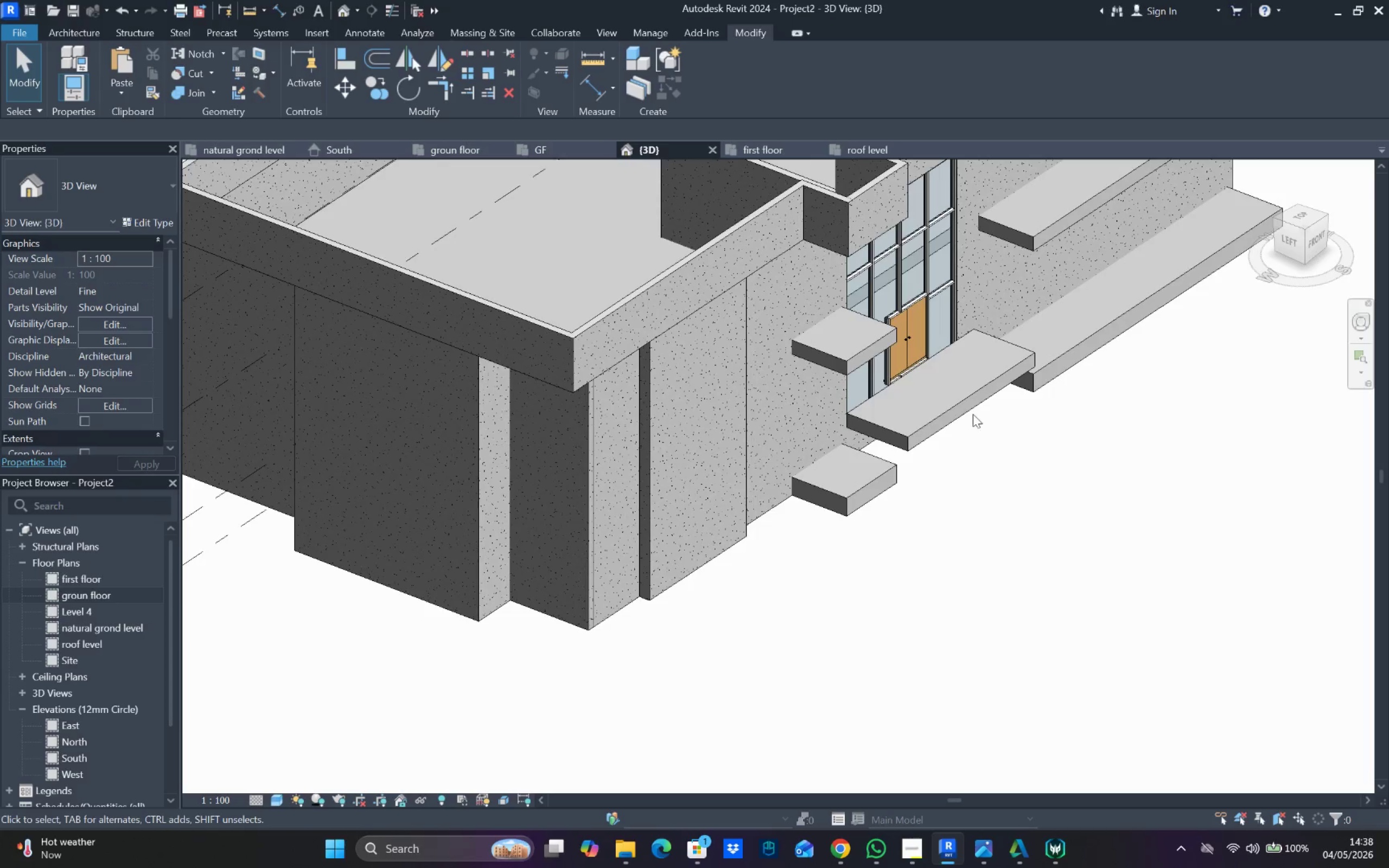 
hold_key(key=ShiftLeft, duration=0.48)
 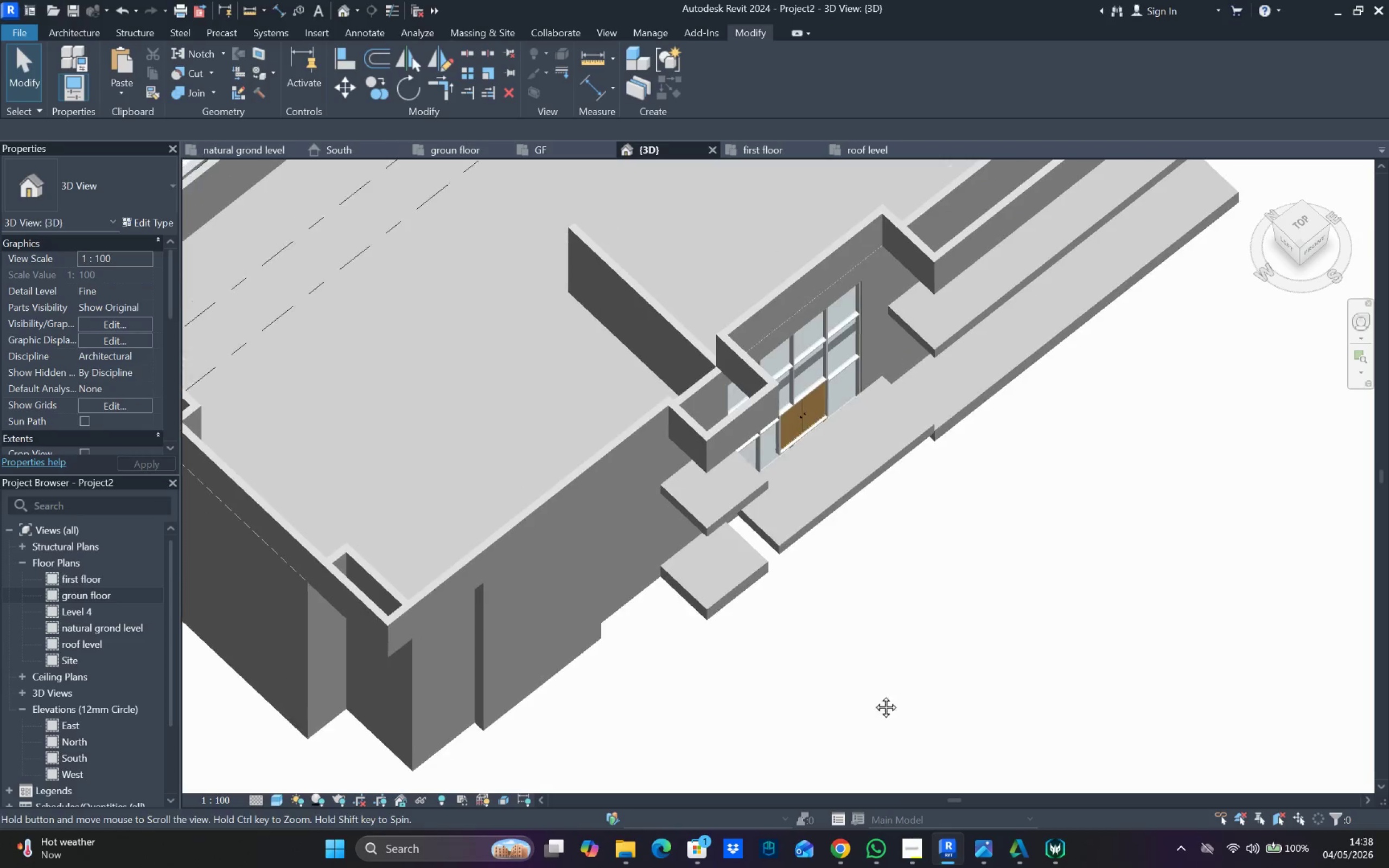 
hold_key(key=ShiftLeft, duration=0.84)
 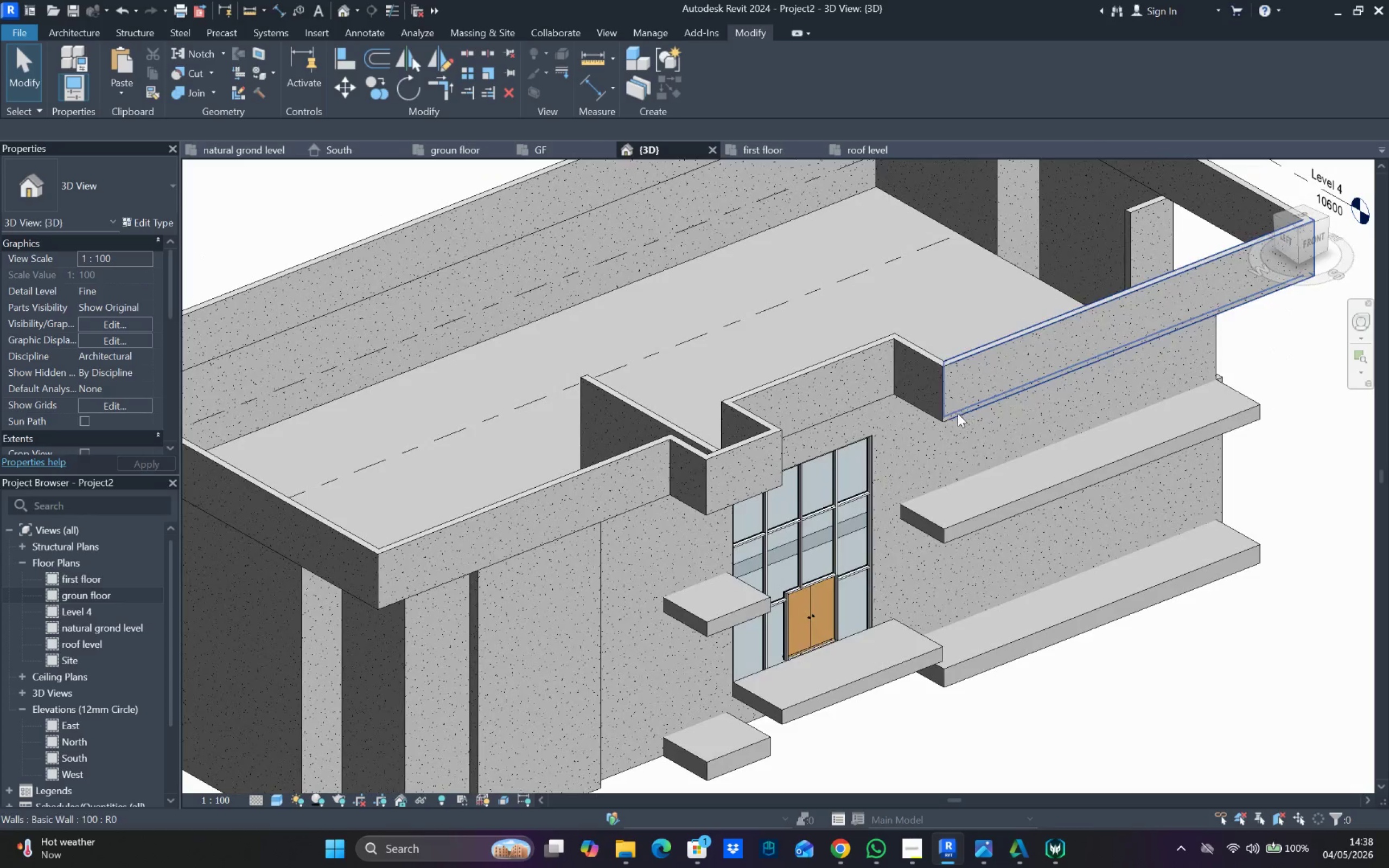 
hold_key(key=ShiftLeft, duration=0.44)
 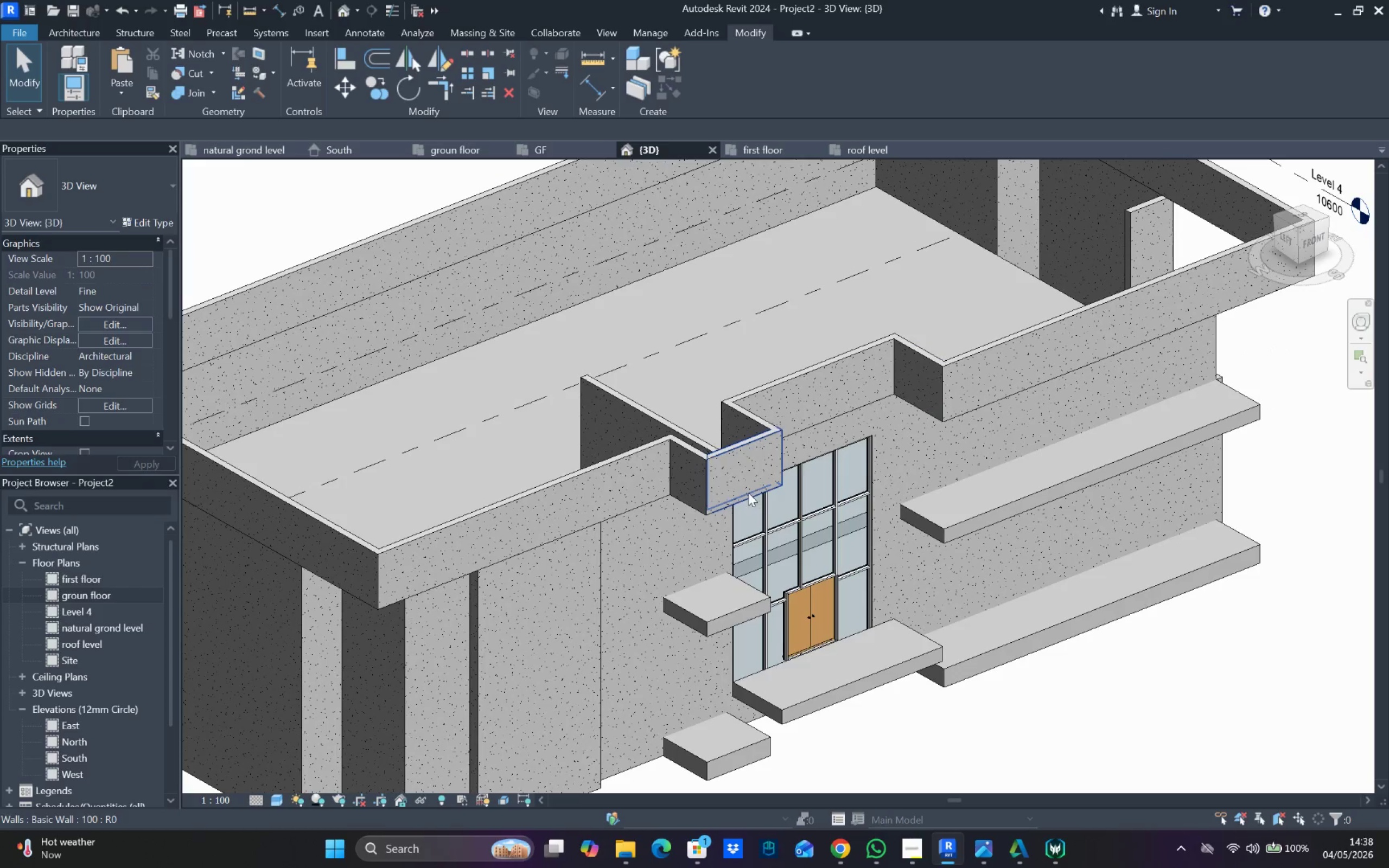 
left_click([748, 493])
 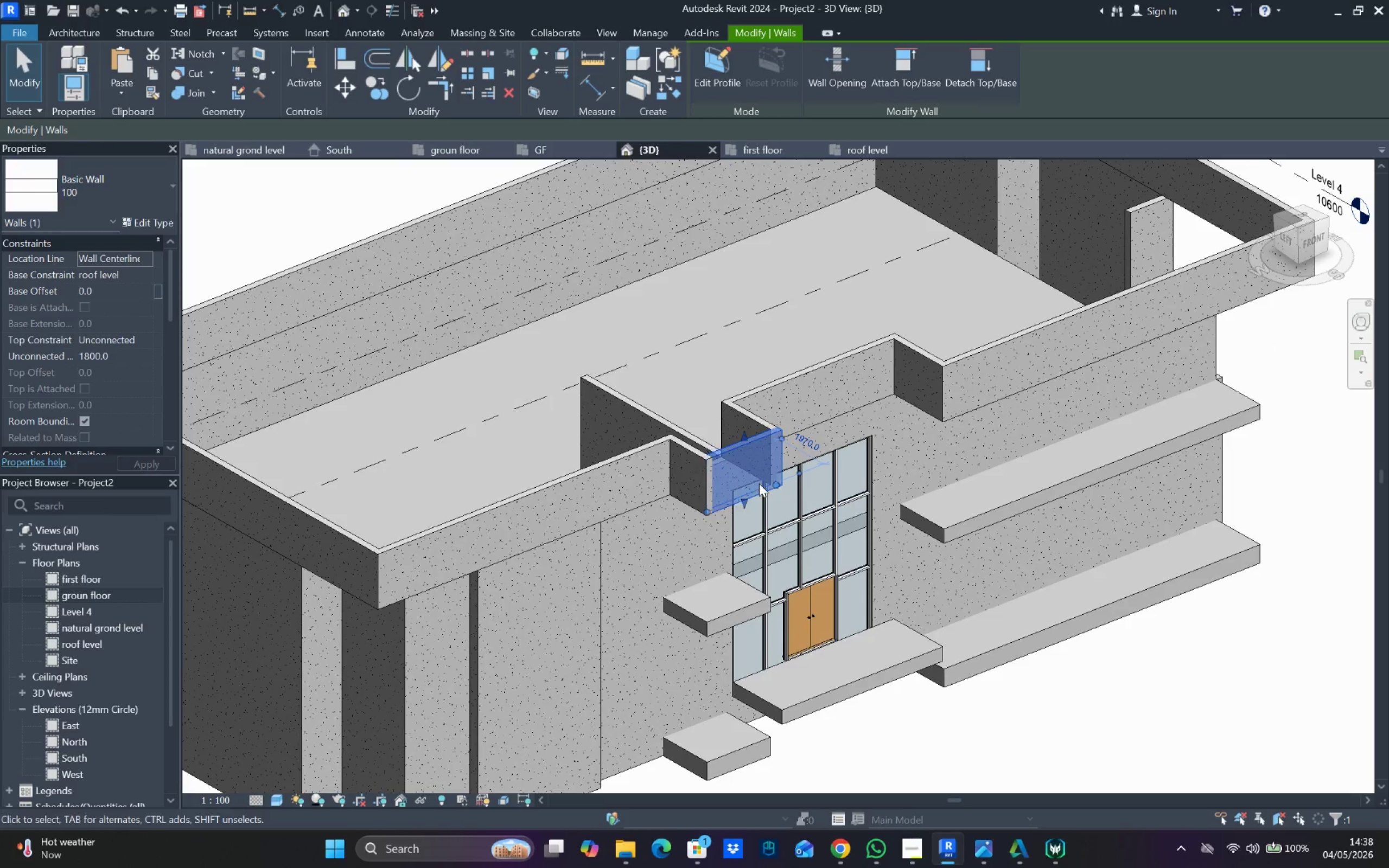 
key(Delete)
 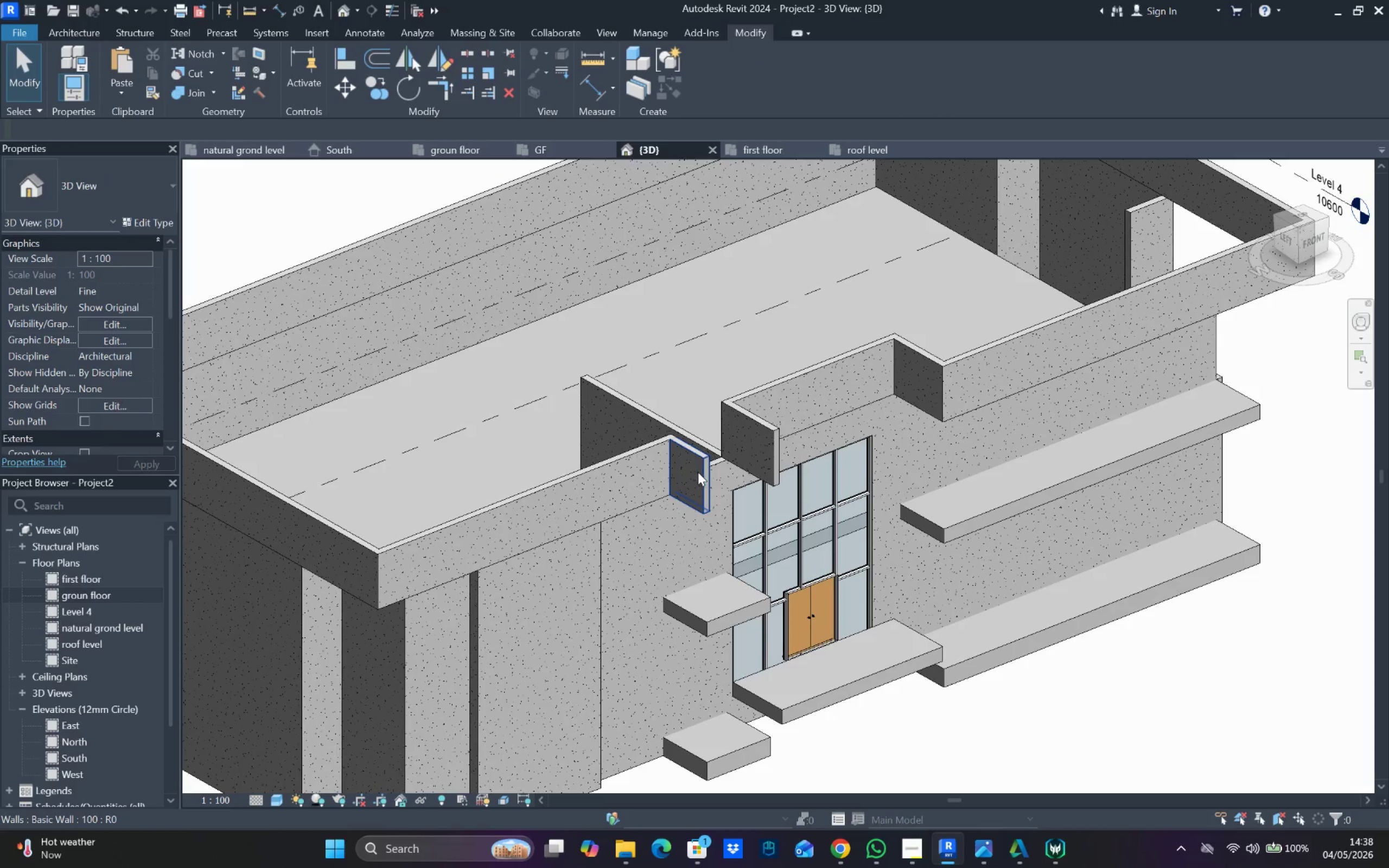 
key(Delete)
 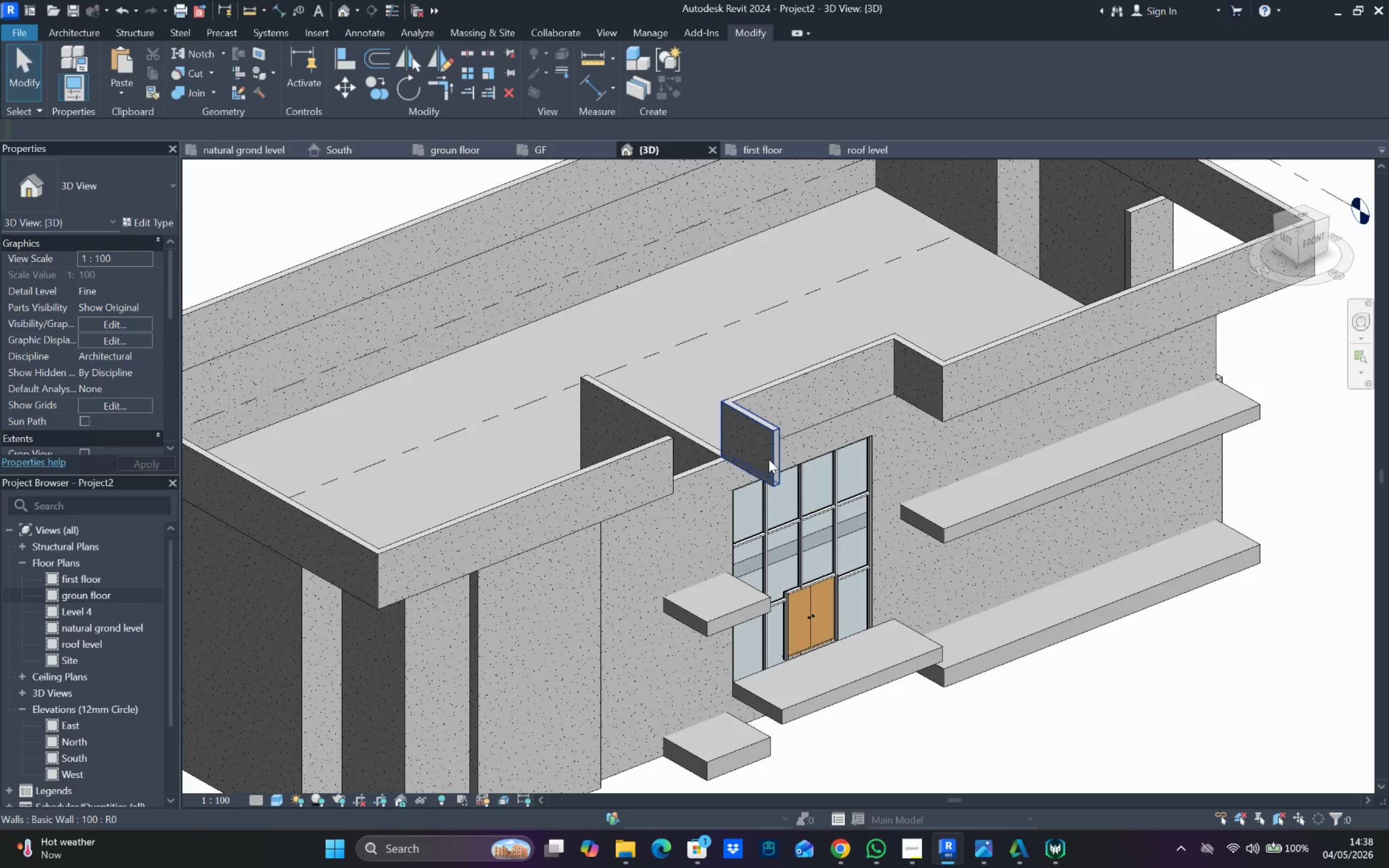 
left_click([769, 454])
 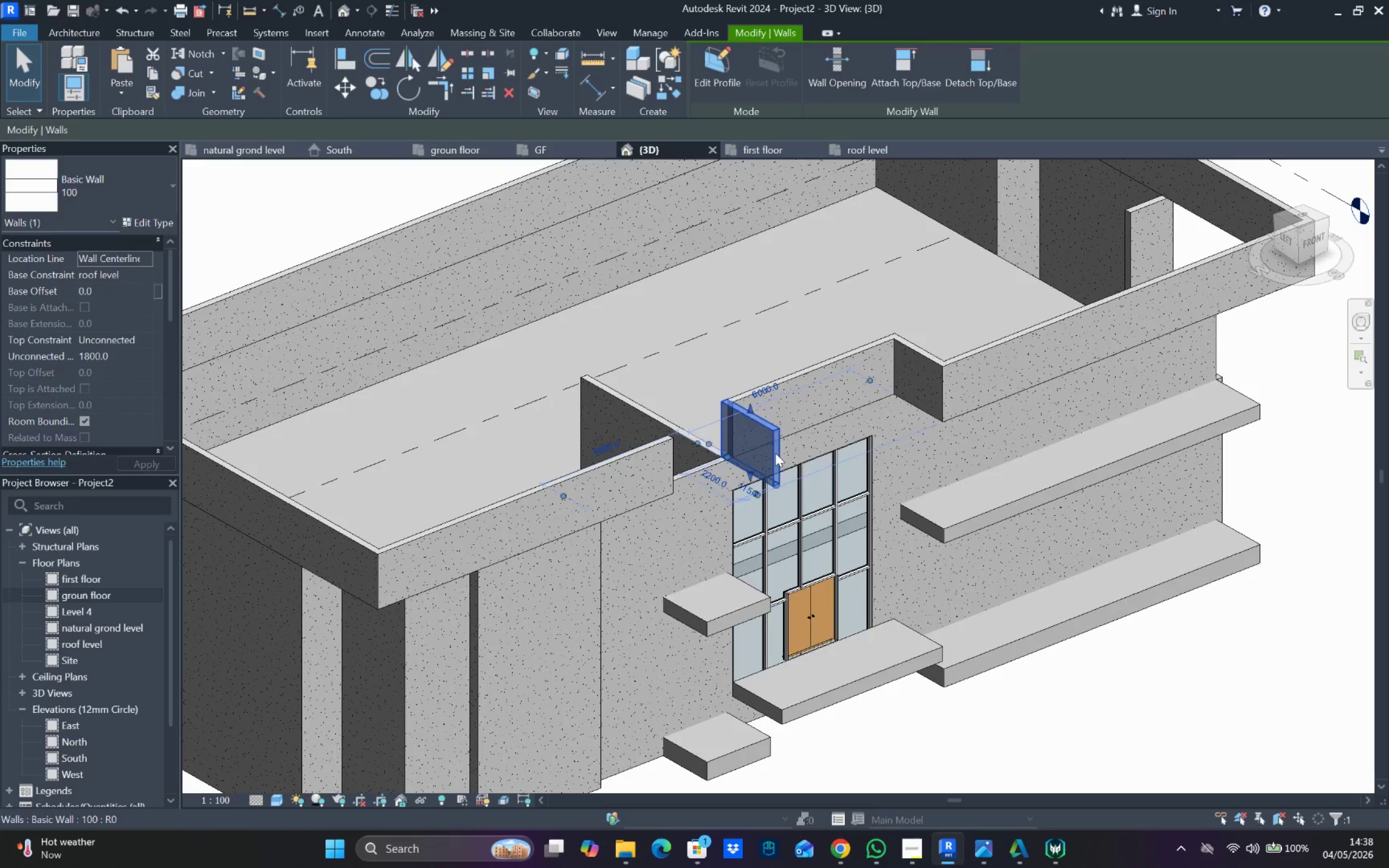 
key(Delete)
 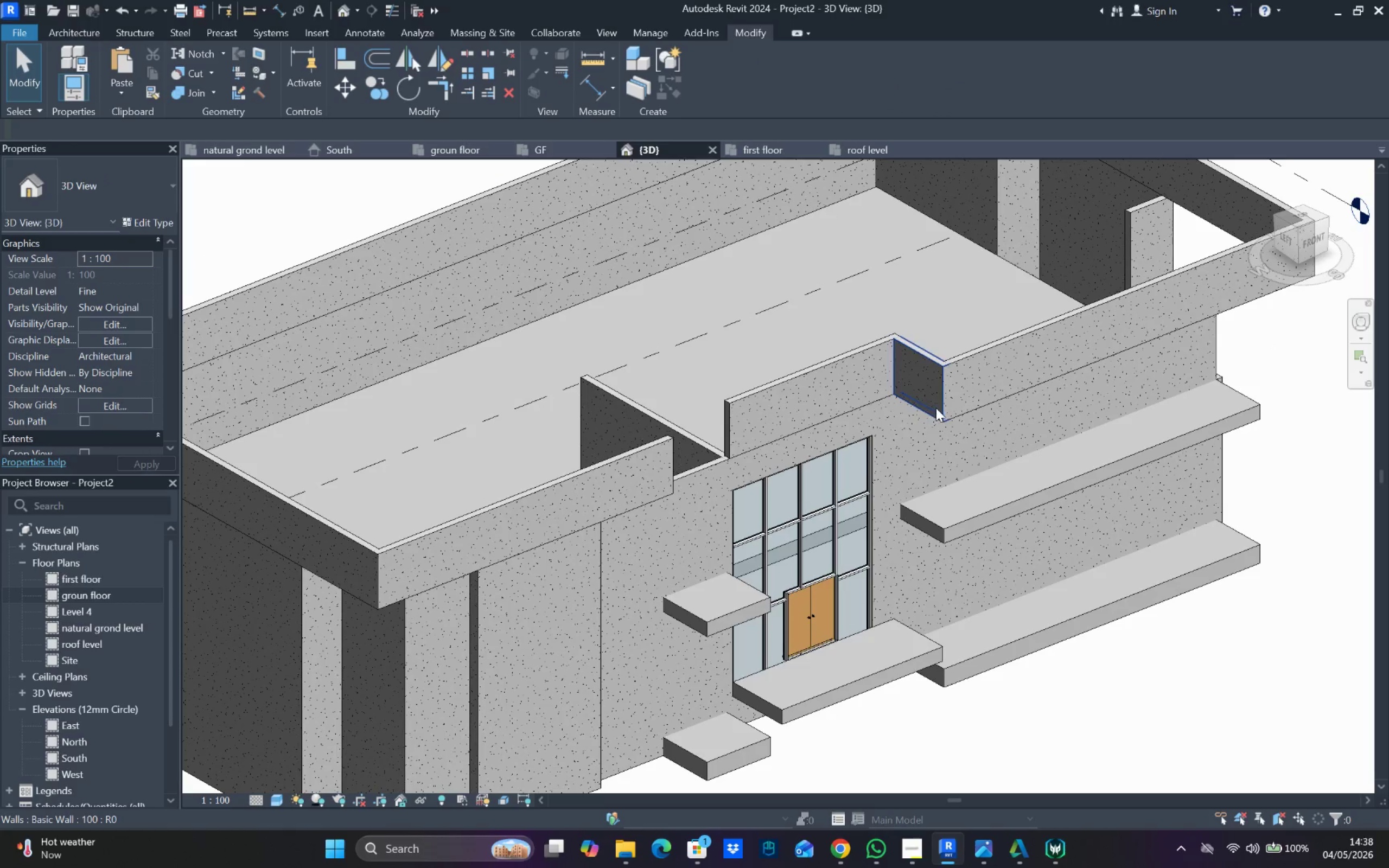 
left_click([936, 408])
 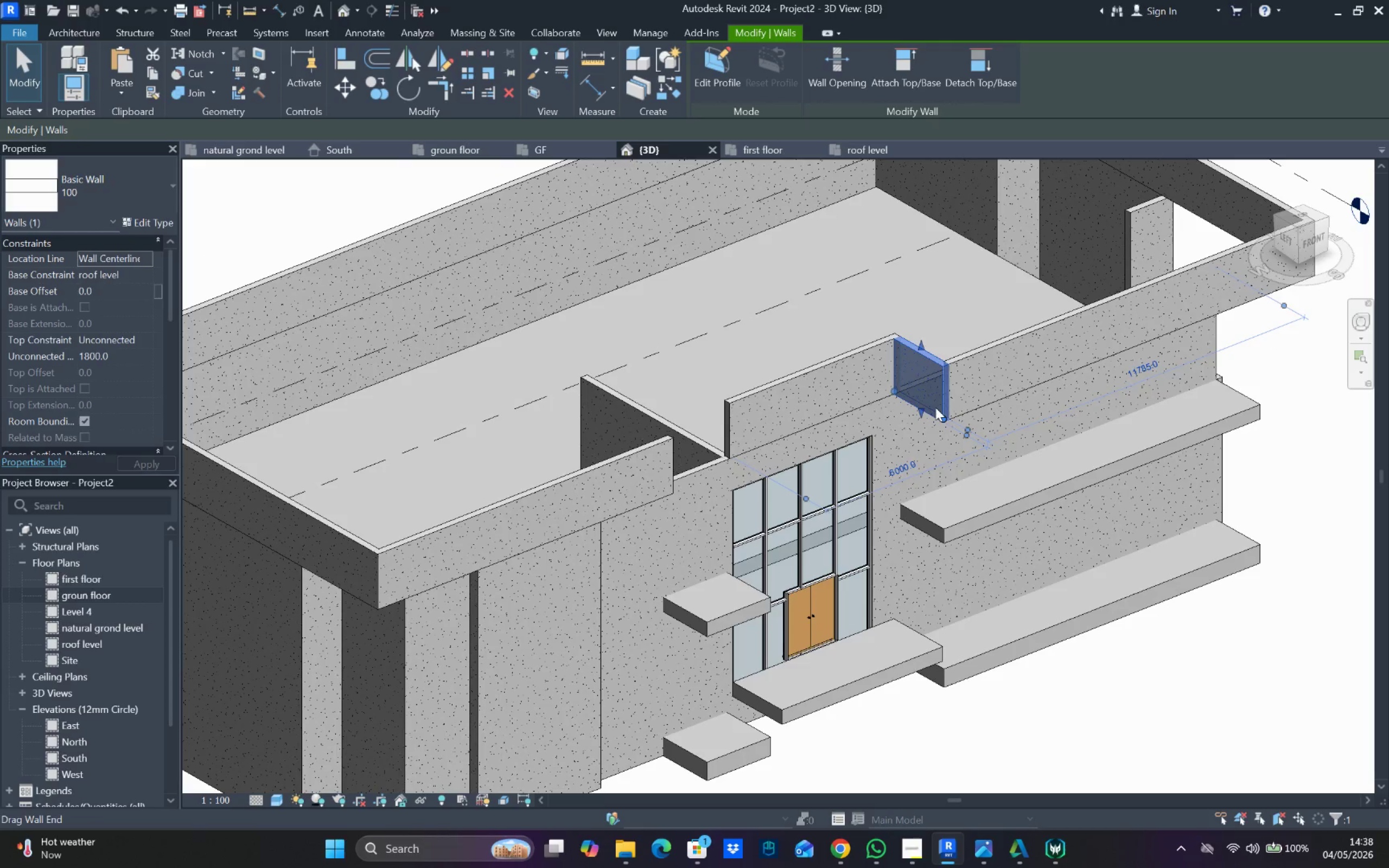 
key(Delete)
 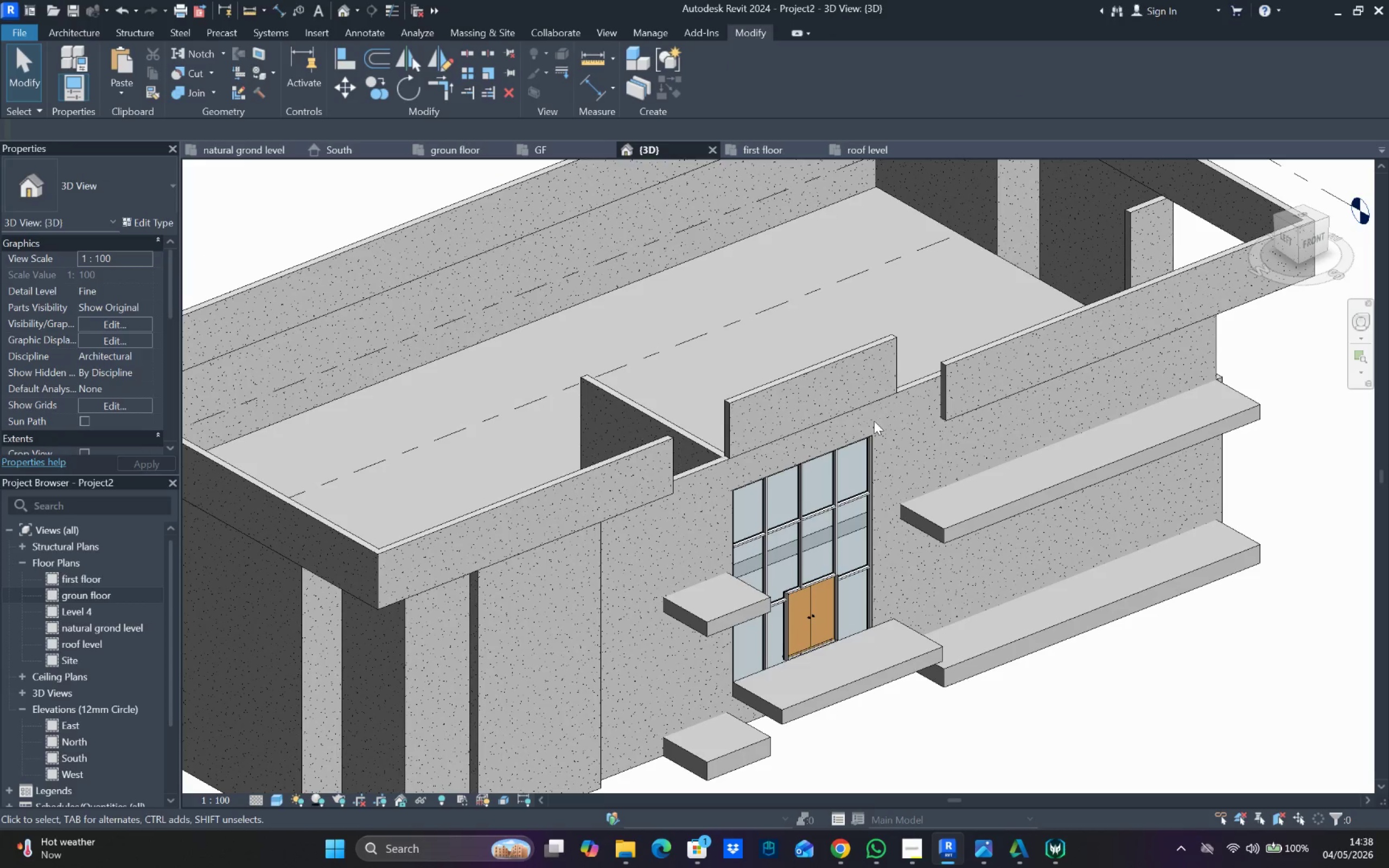 
scroll: coordinate [873, 425], scroll_direction: down, amount: 2.0
 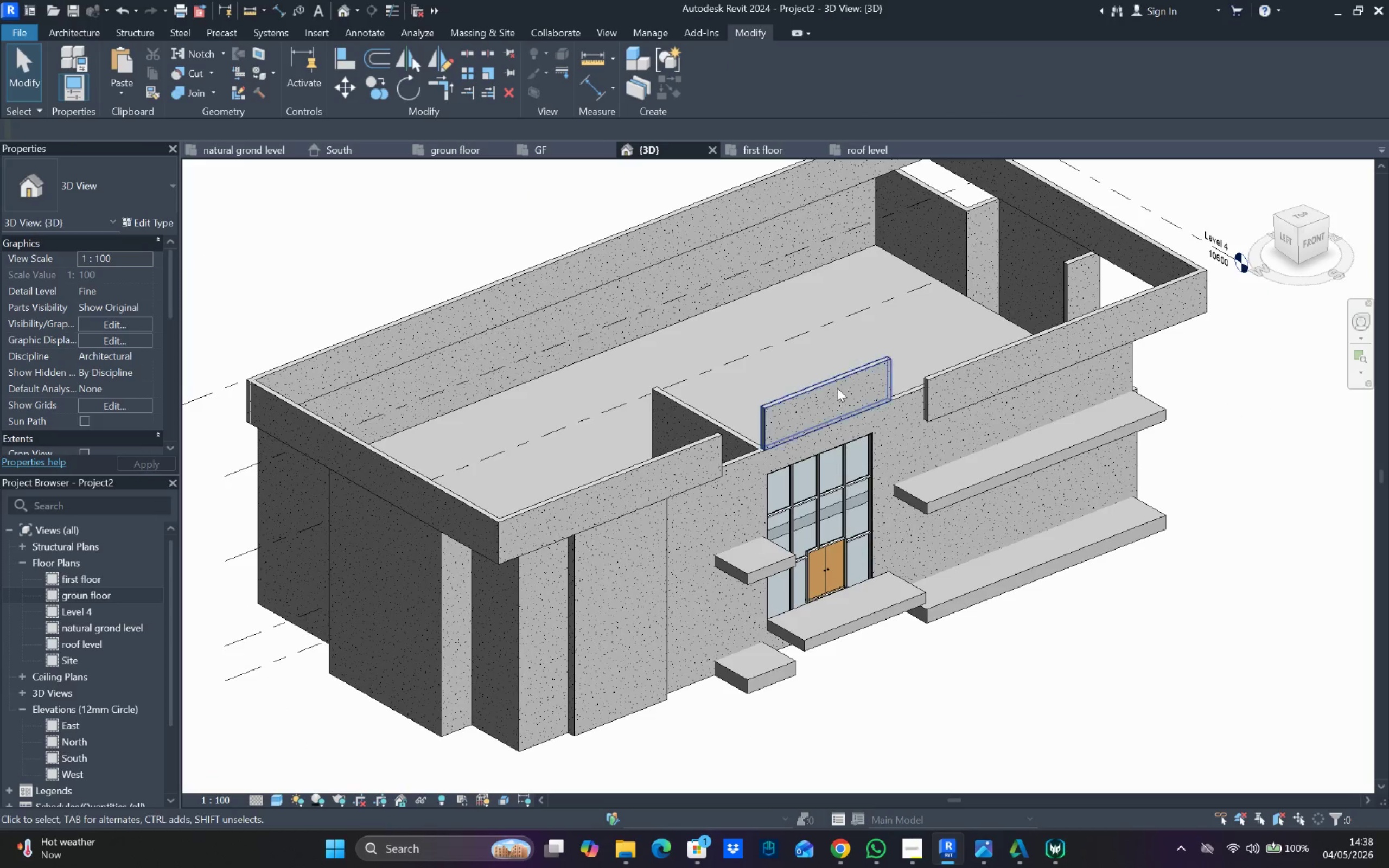 
left_click([837, 379])
 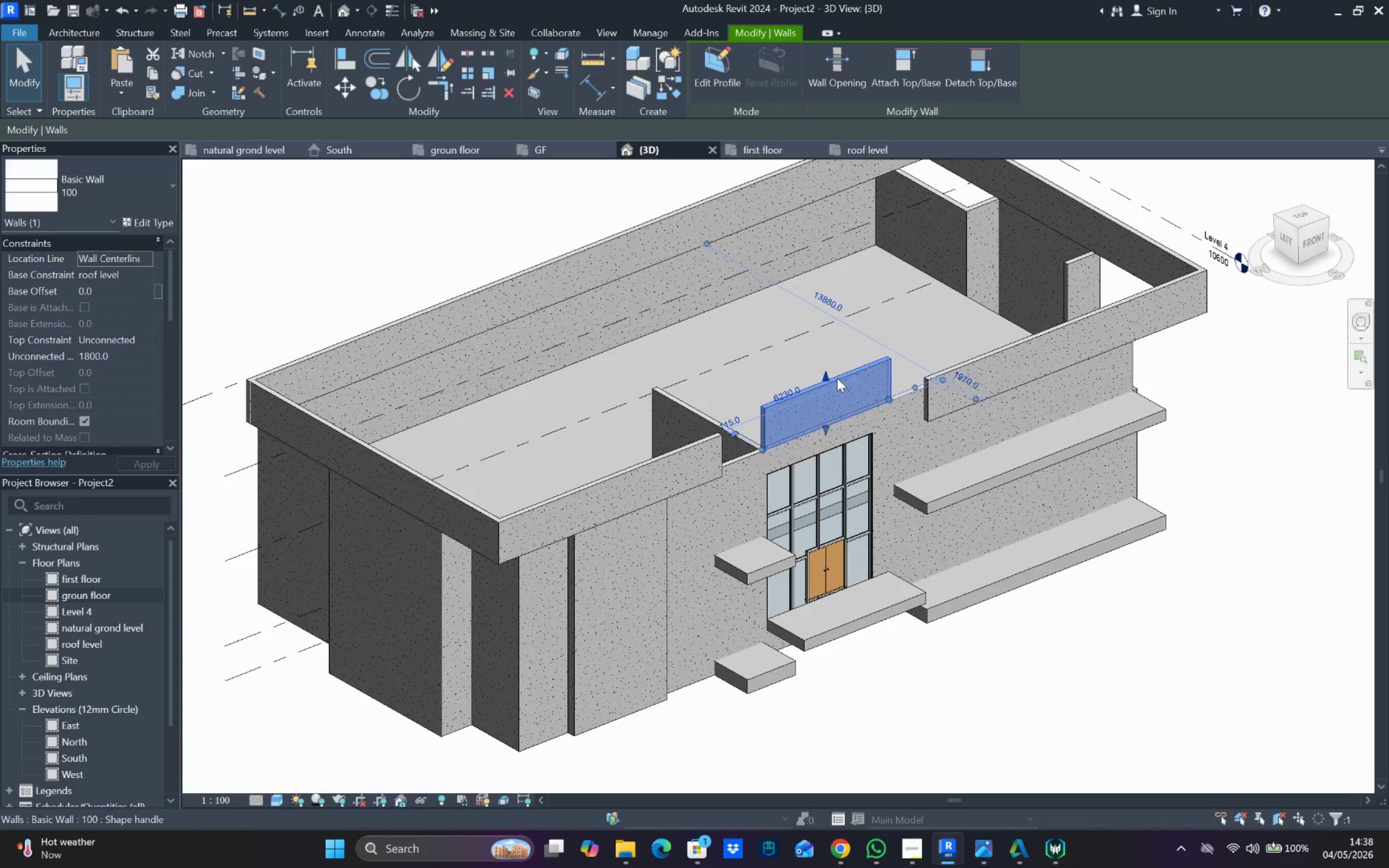 
key(Delete)
 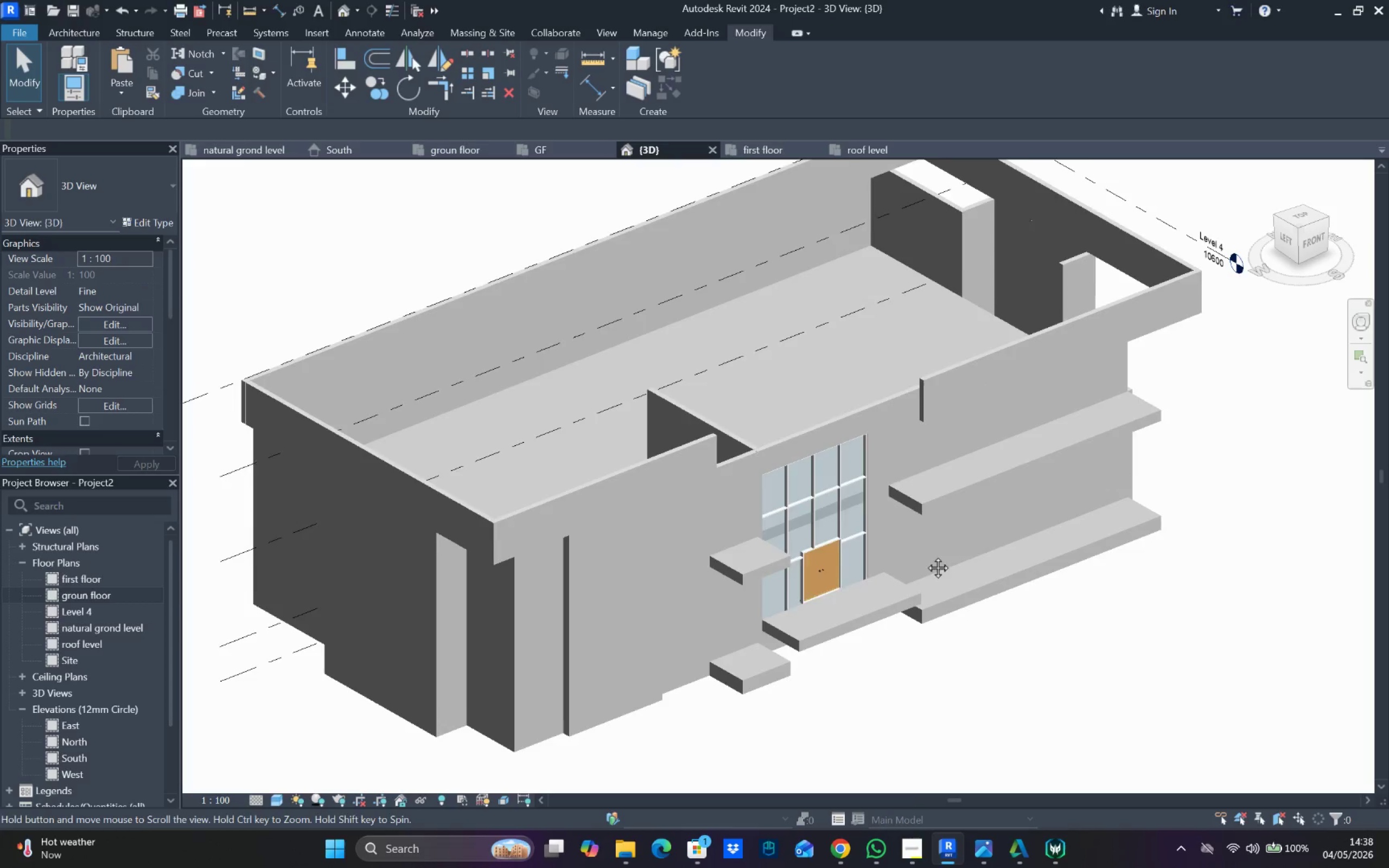 
hold_key(key=ShiftLeft, duration=0.91)
 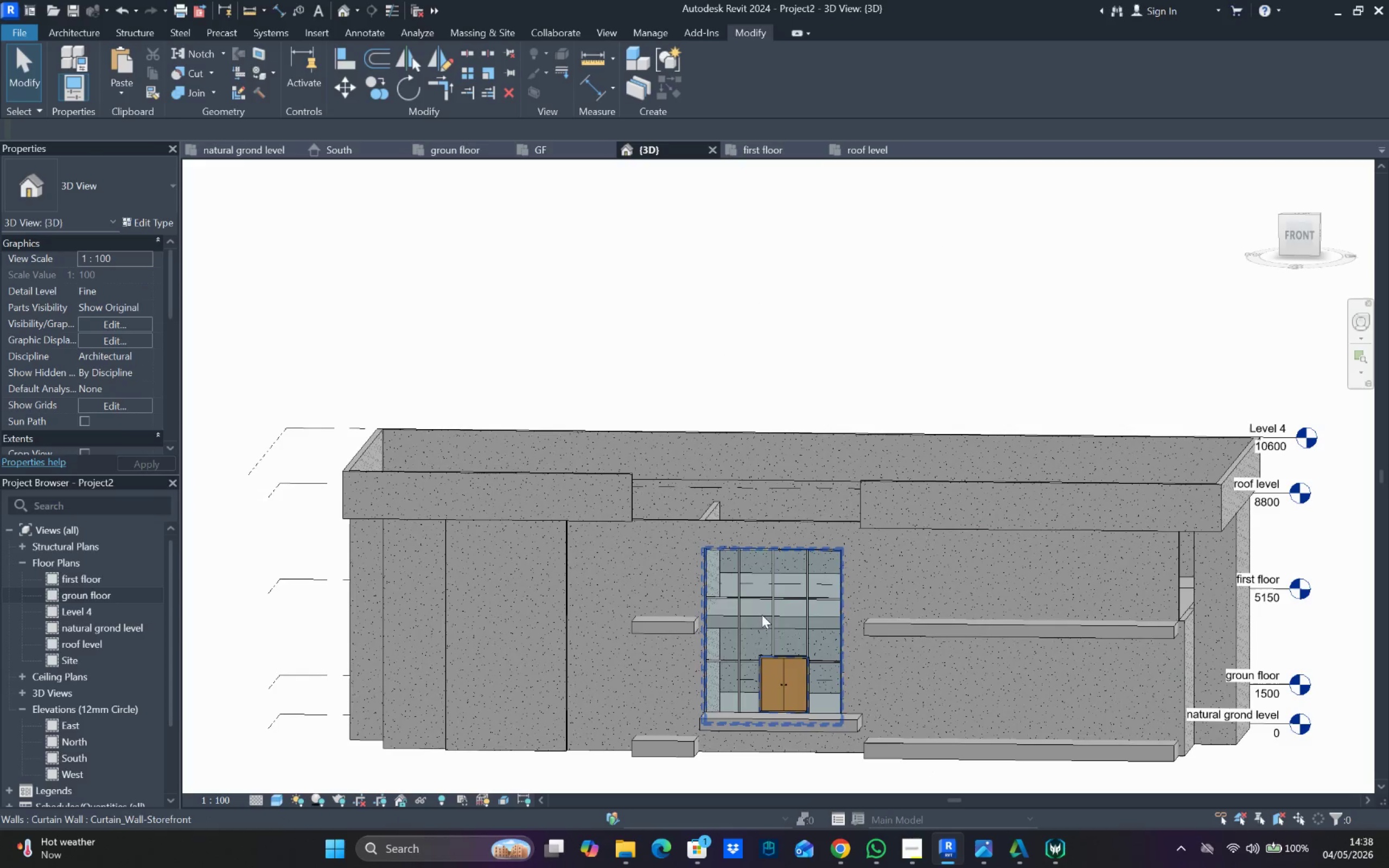 
hold_key(key=ShiftLeft, duration=0.77)
 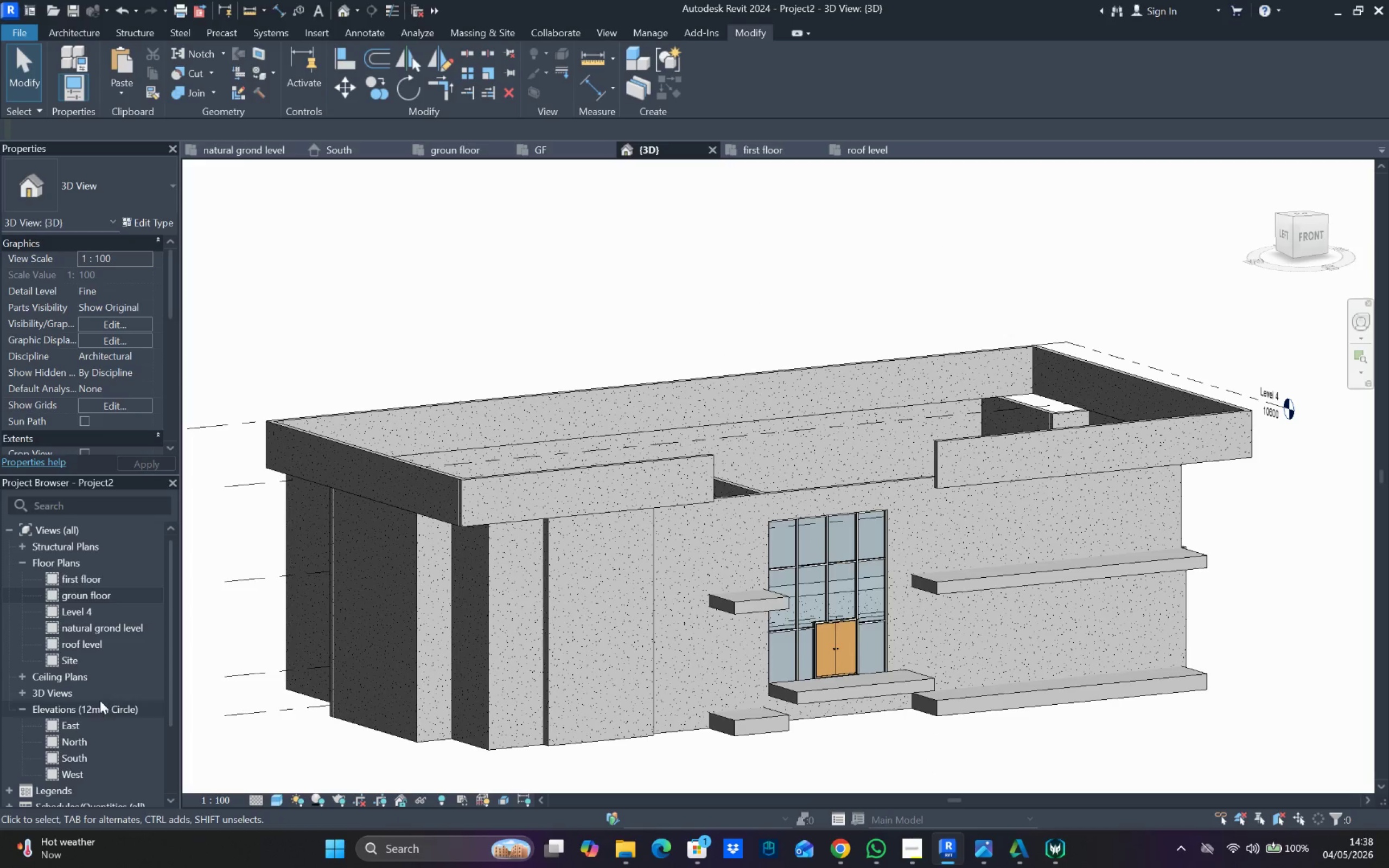 
scroll: coordinate [93, 548], scroll_direction: up, amount: 2.0
 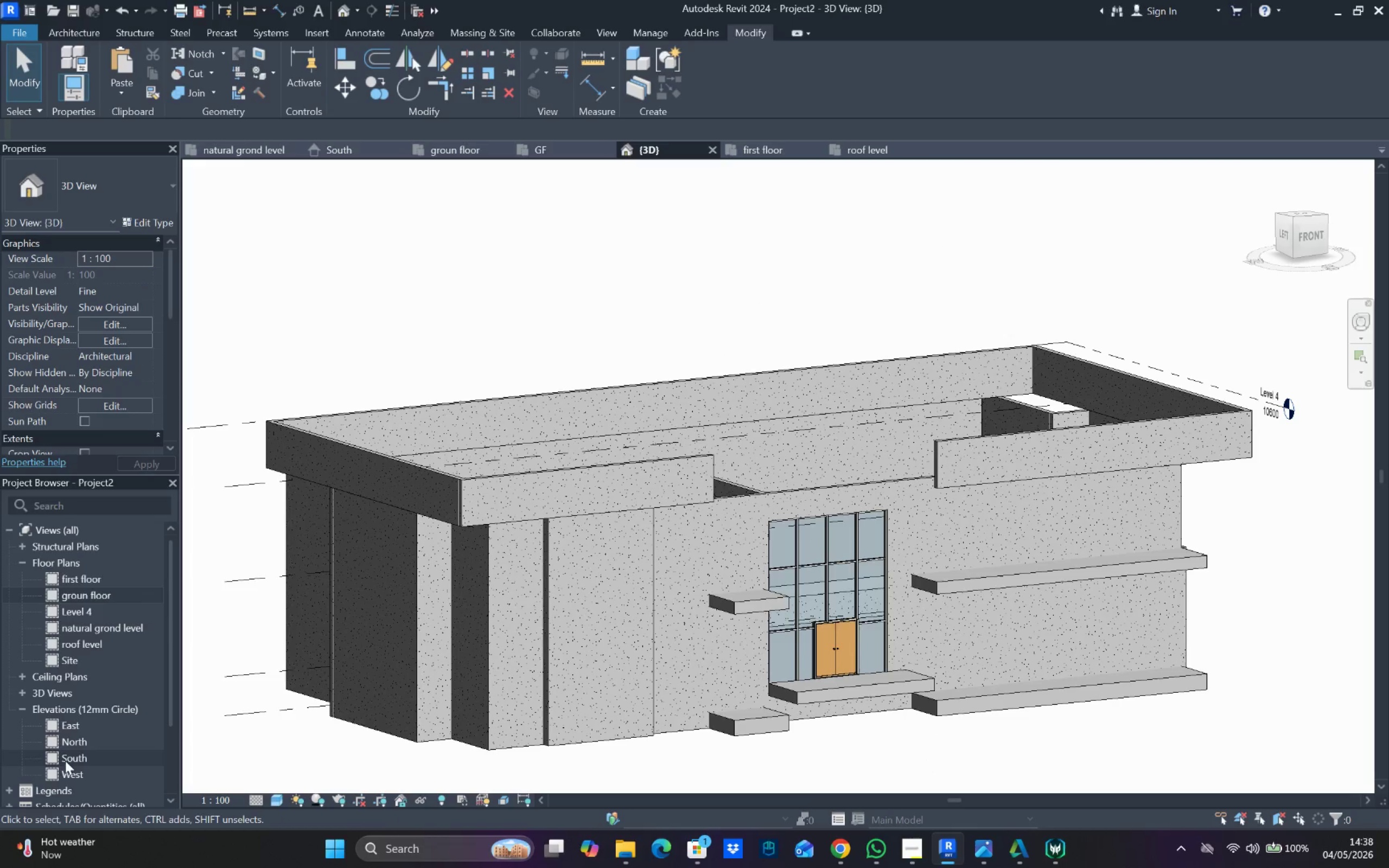 
double_click([70, 758])
 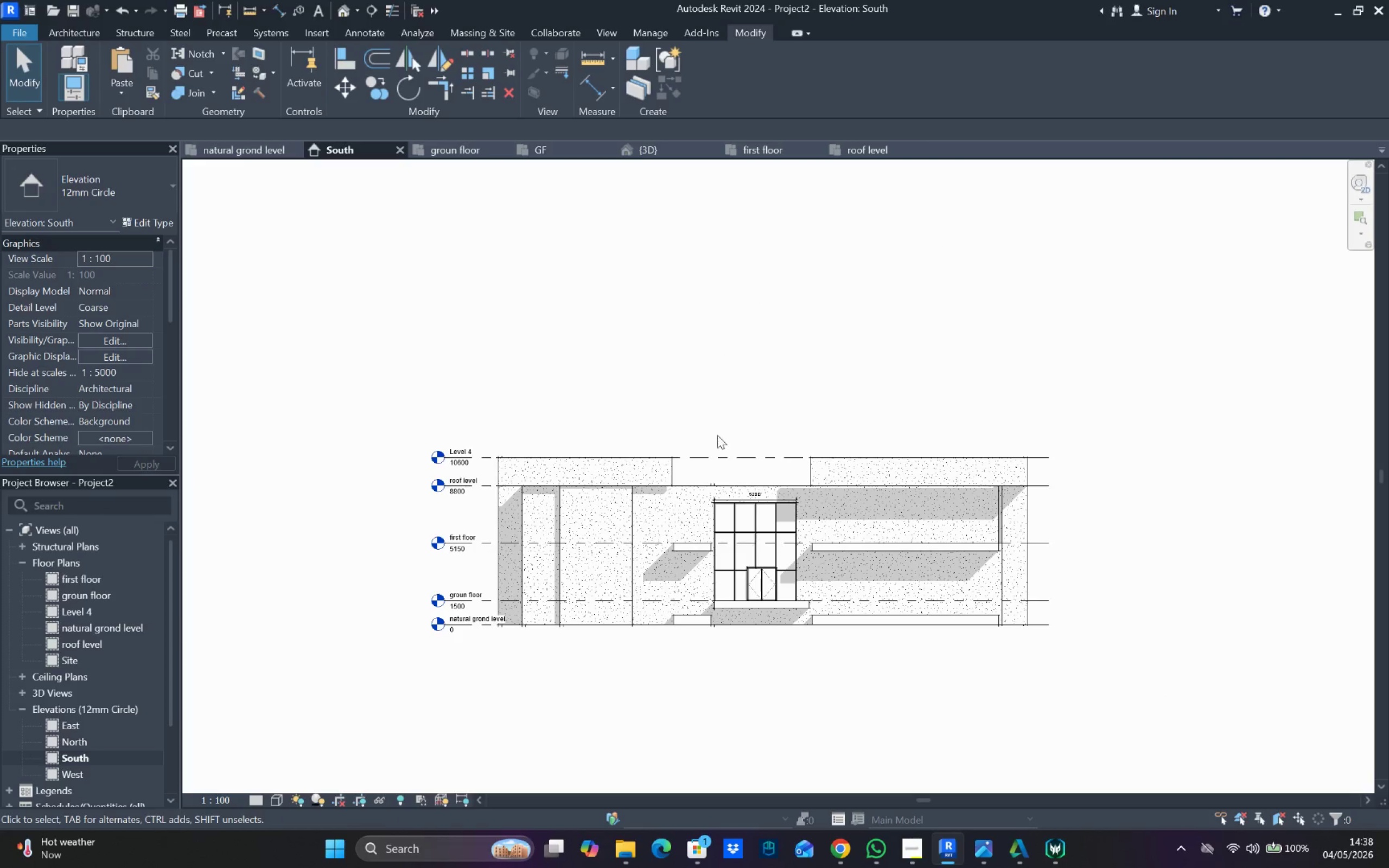 
scroll: coordinate [717, 457], scroll_direction: up, amount: 3.0
 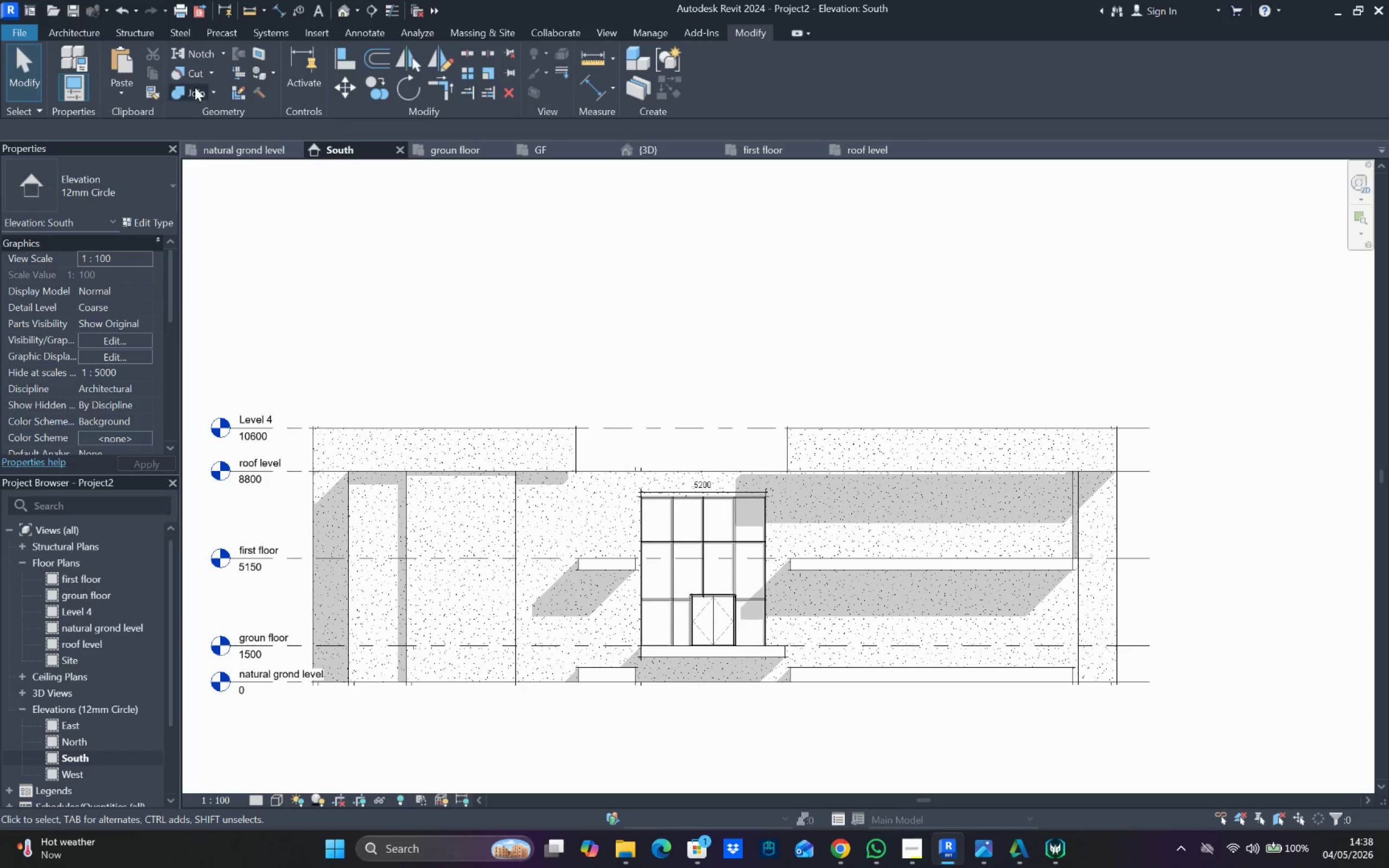 
left_click([81, 31])
 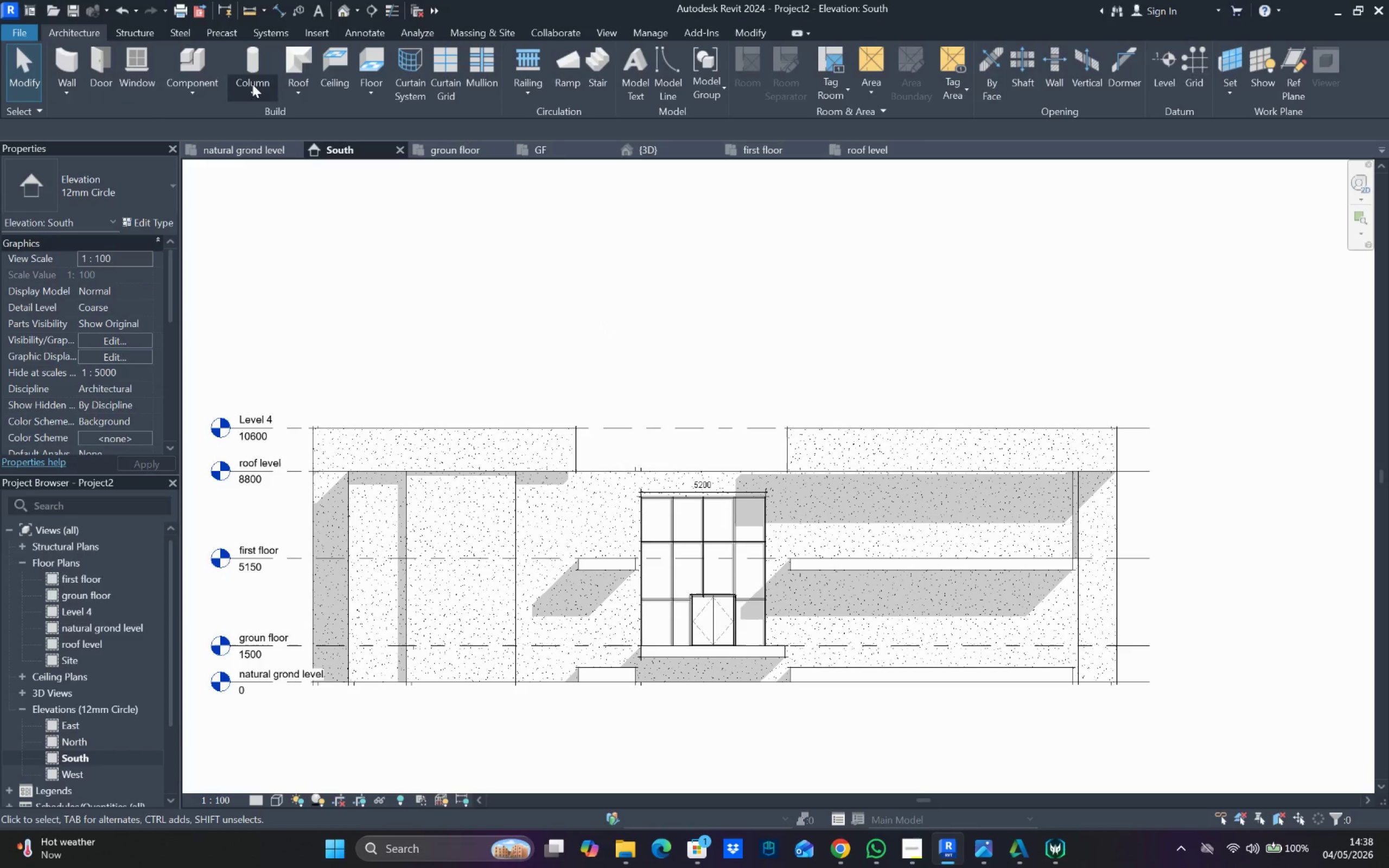 
left_click([193, 84])
 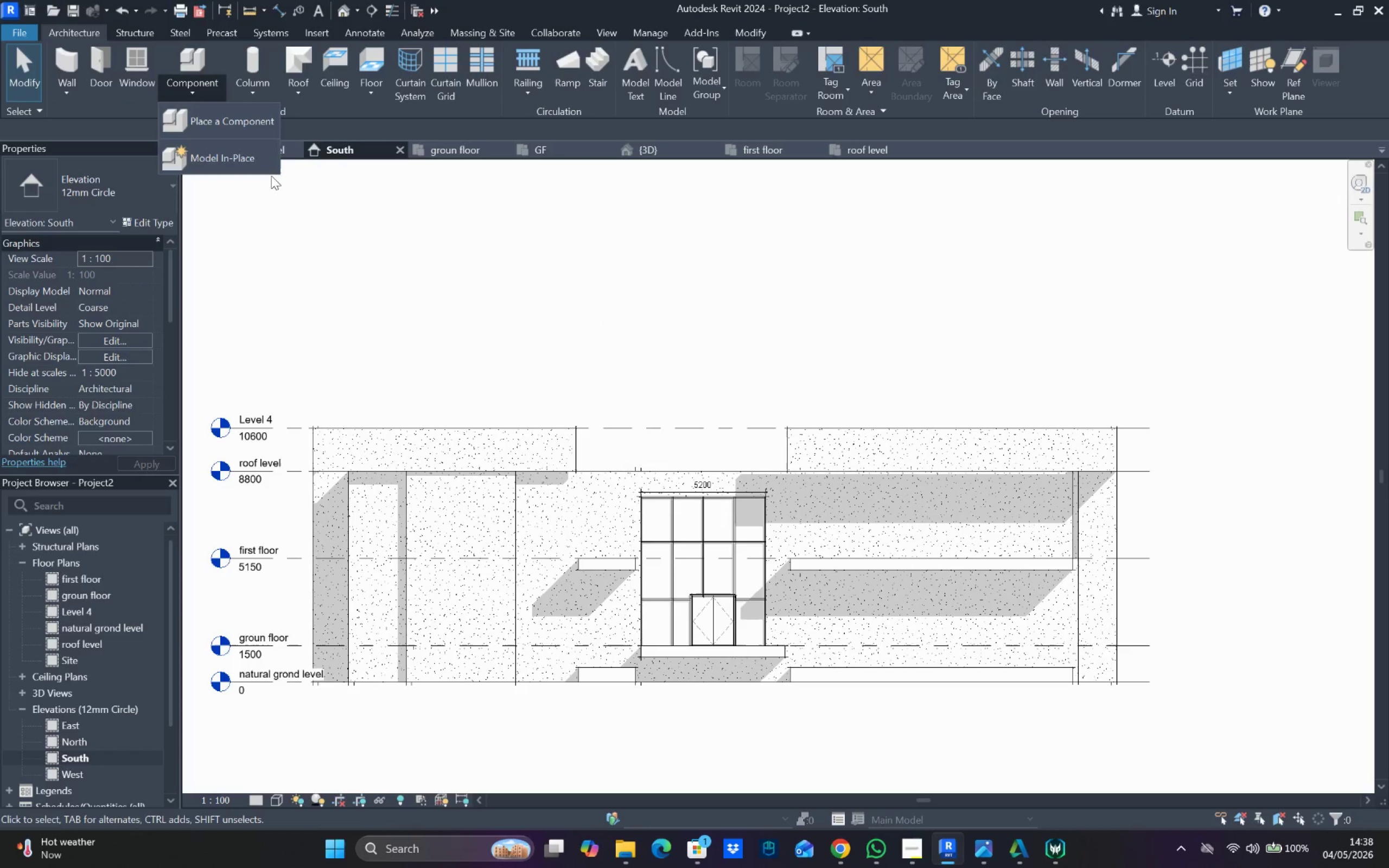 
left_click([260, 158])
 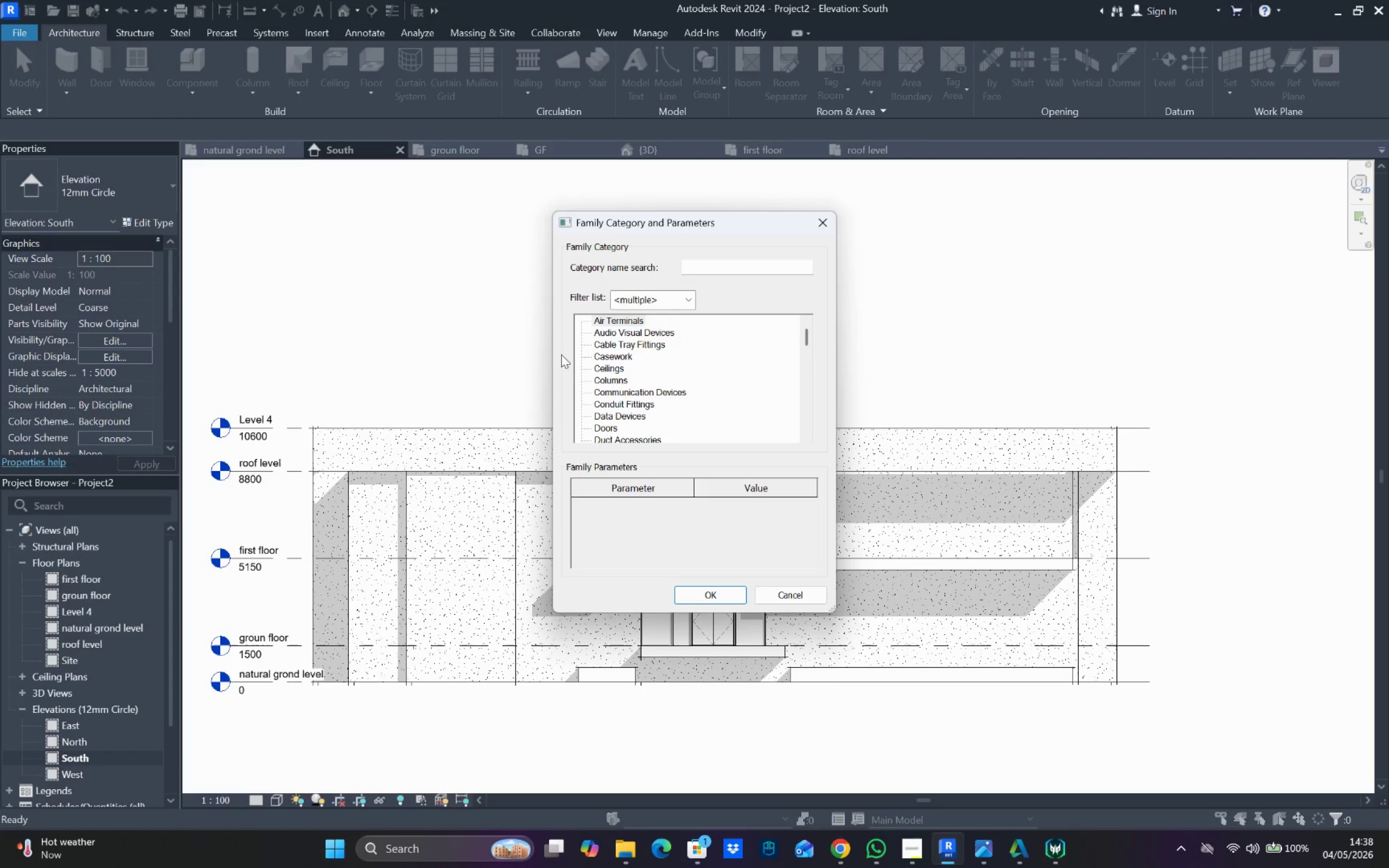 
scroll: coordinate [640, 377], scroll_direction: down, amount: 13.0
 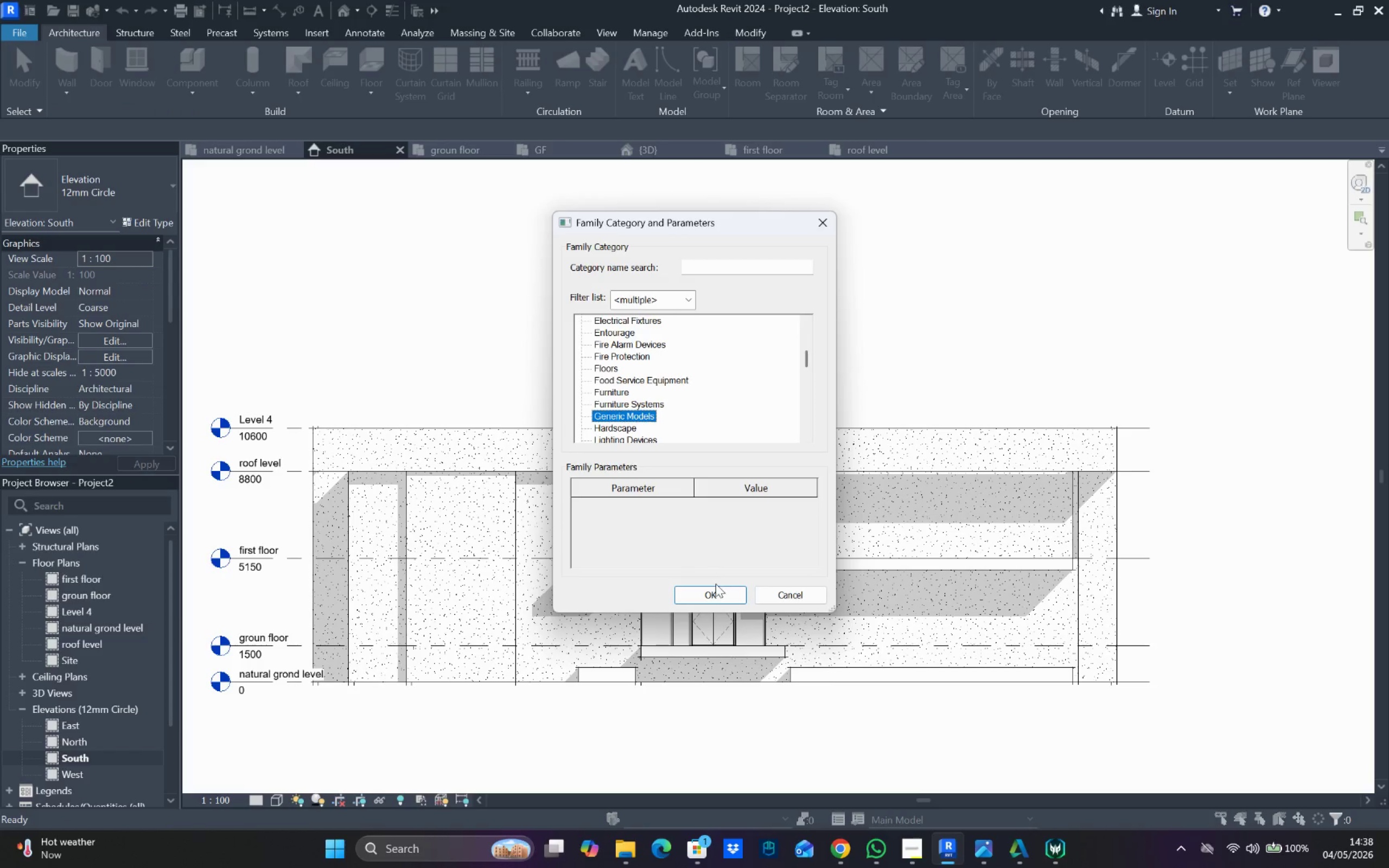 
left_click([718, 588])
 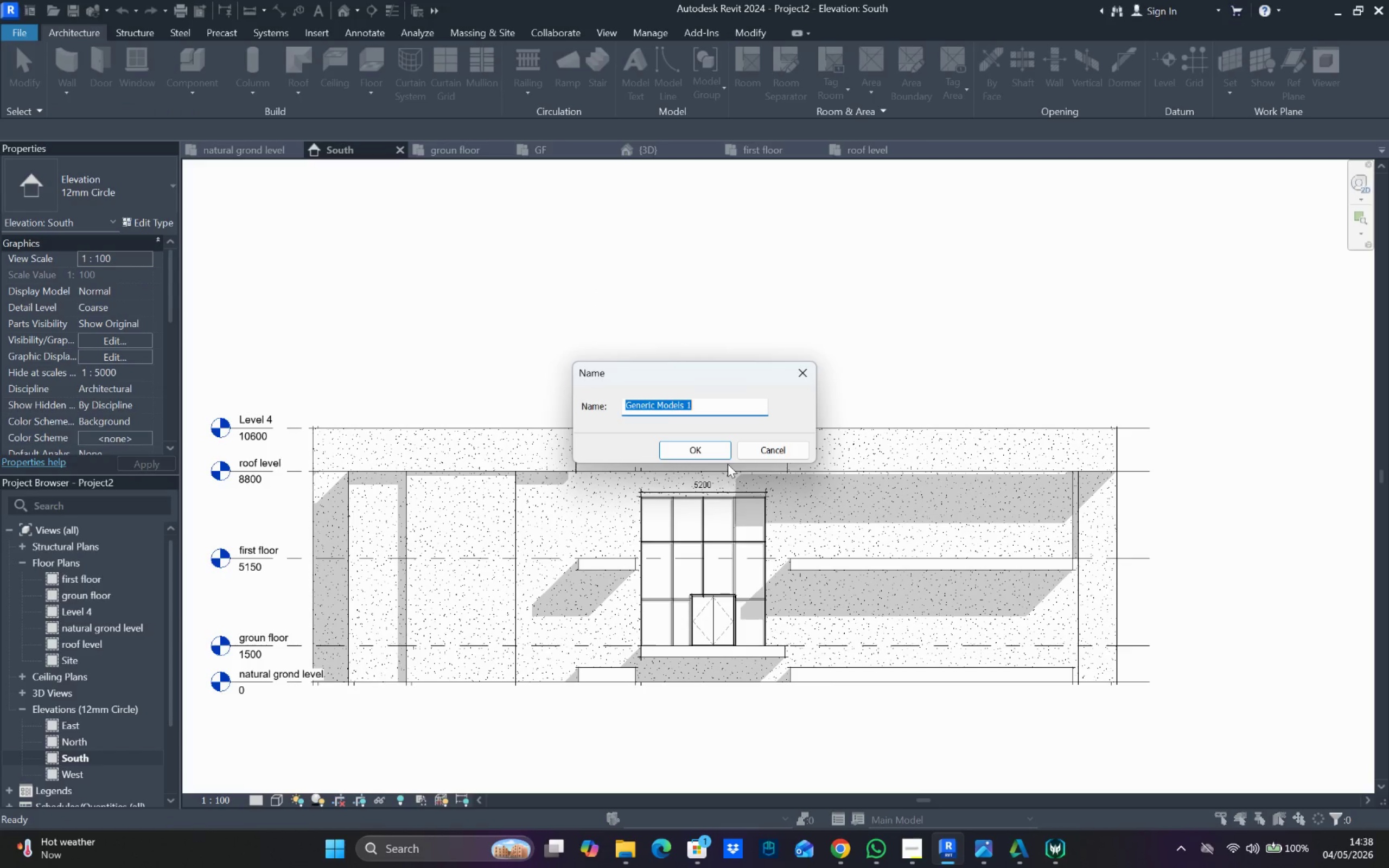 
left_click([705, 440])
 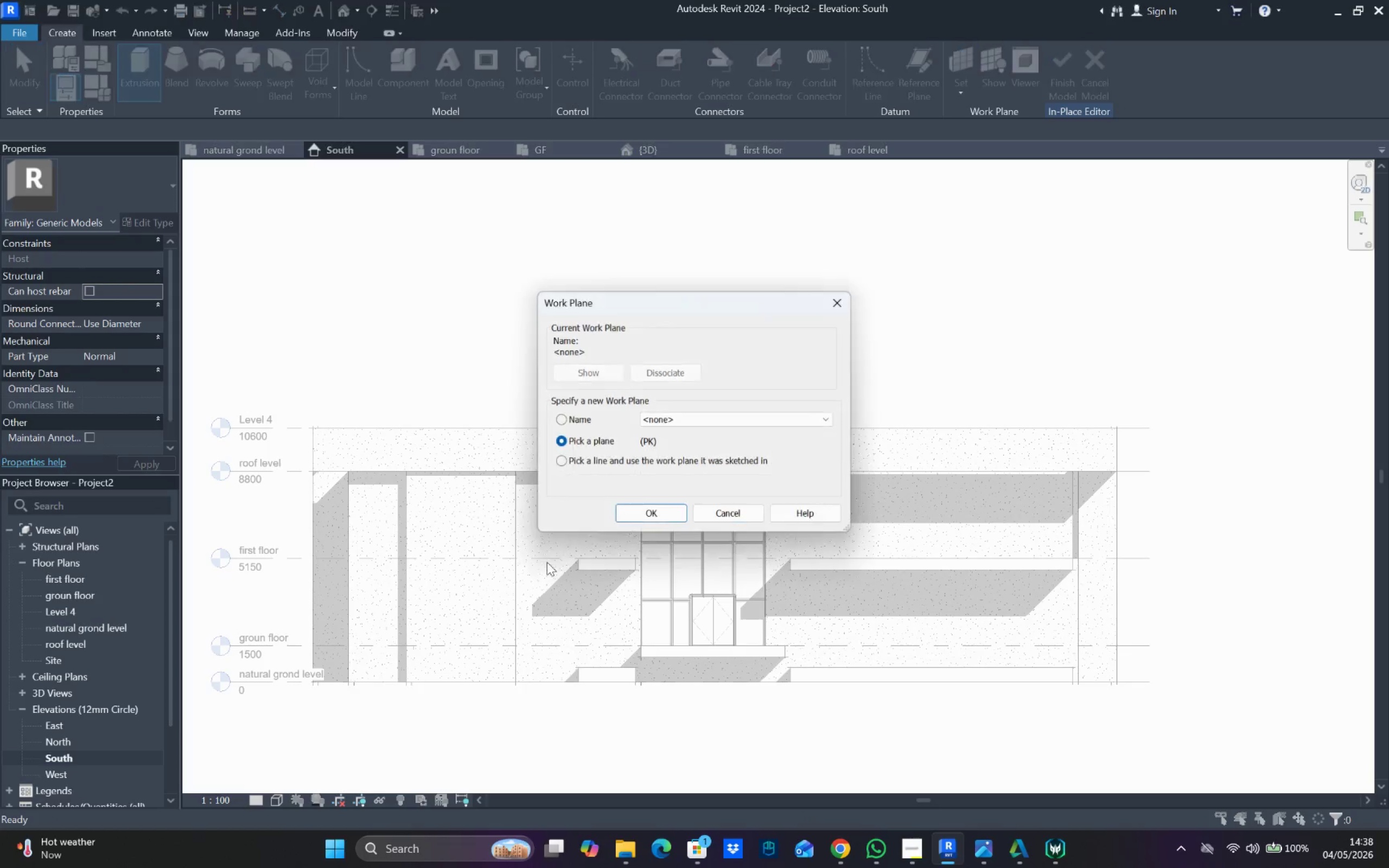 
left_click([672, 508])
 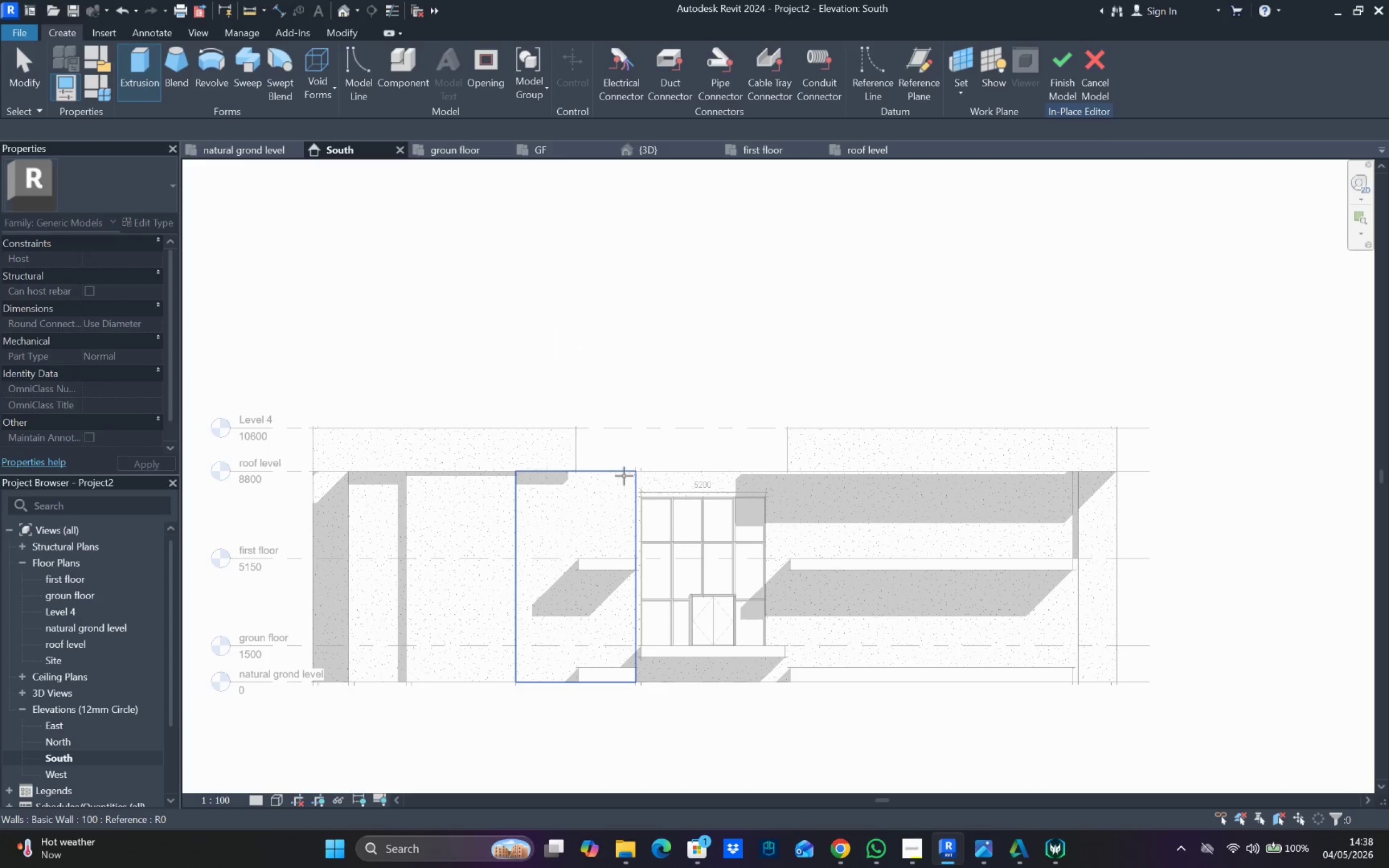 
left_click([625, 475])
 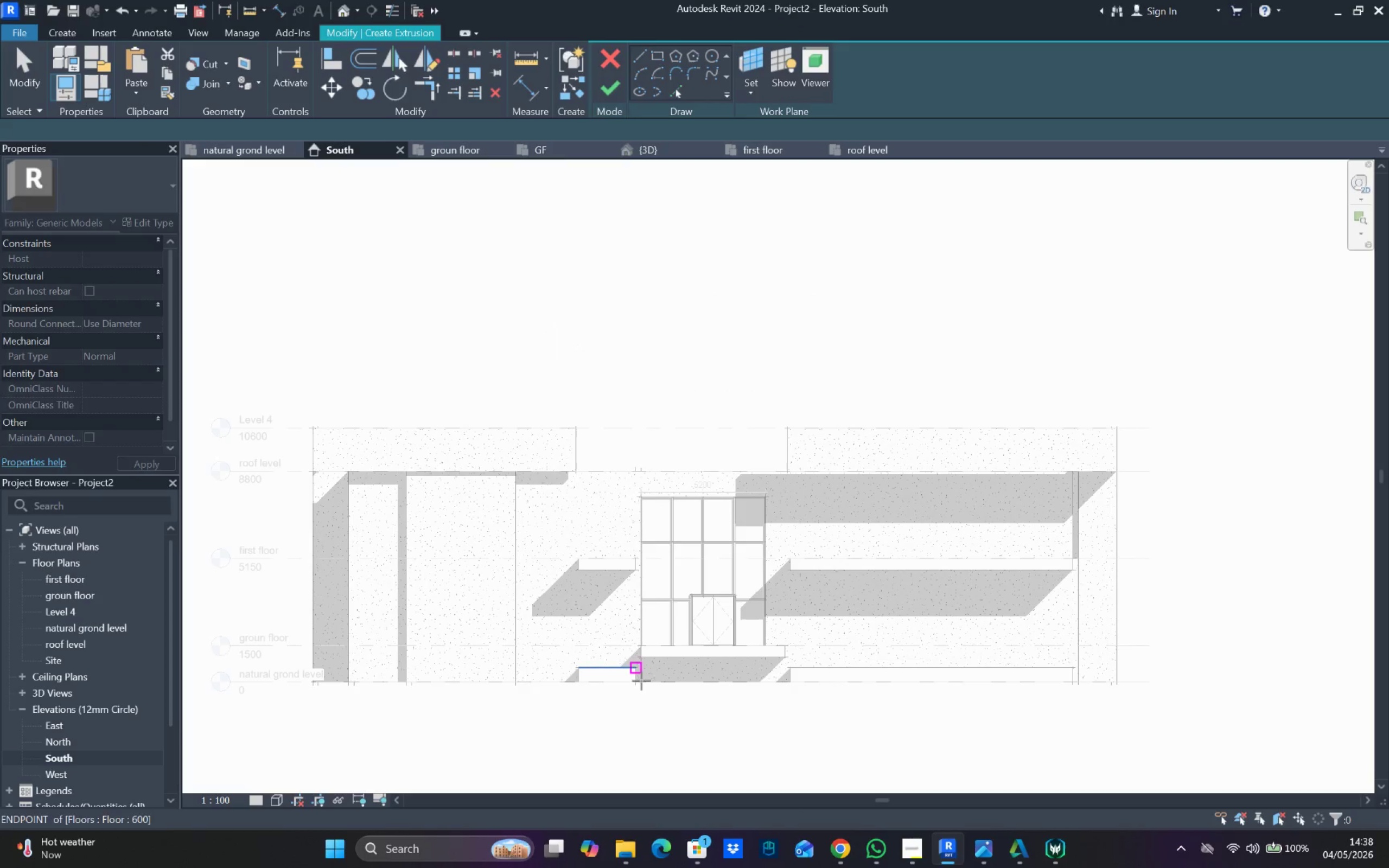 
scroll: coordinate [642, 685], scroll_direction: up, amount: 6.0
 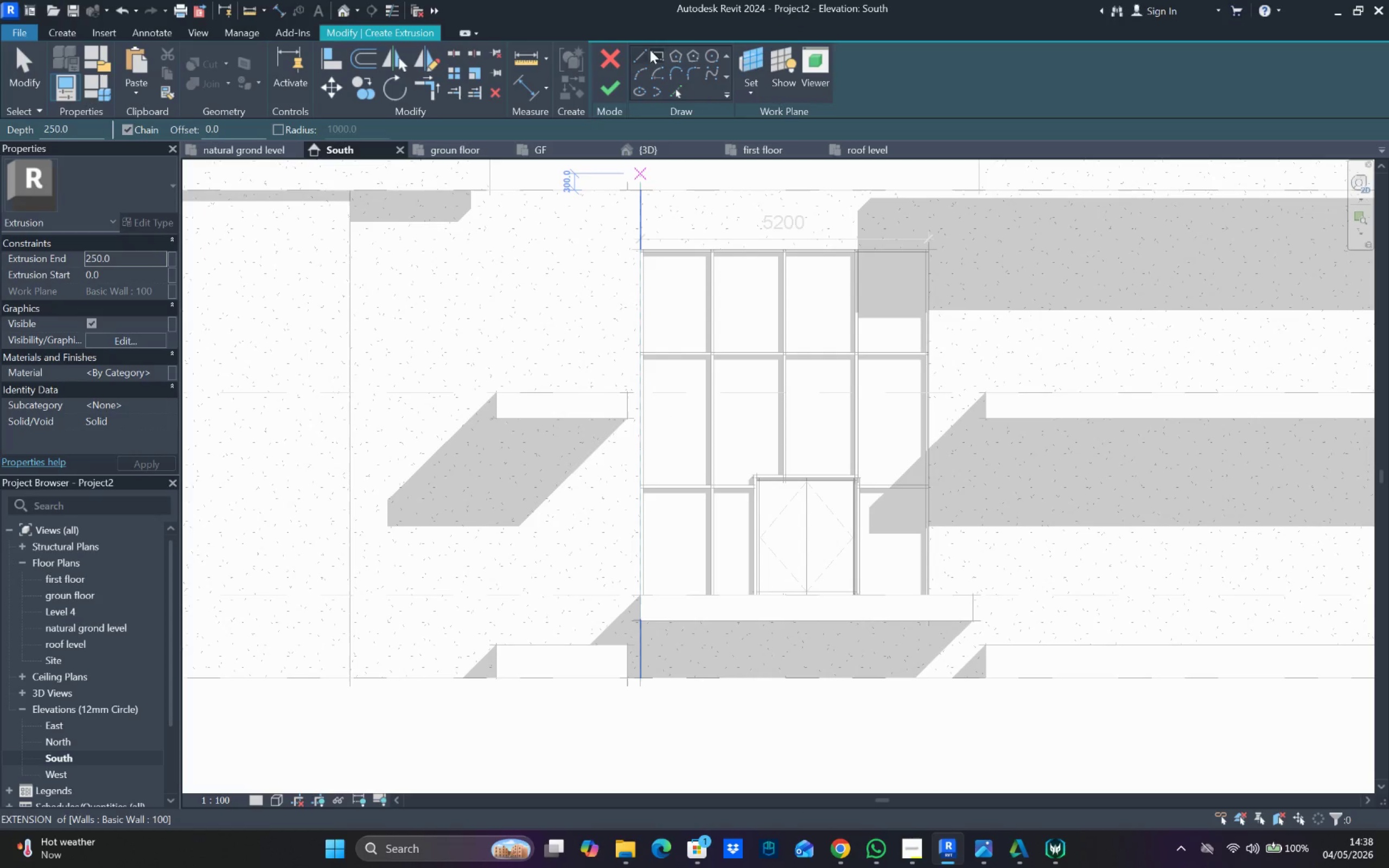 
left_click_drag(start_coordinate=[639, 54], to_coordinate=[643, 64])
 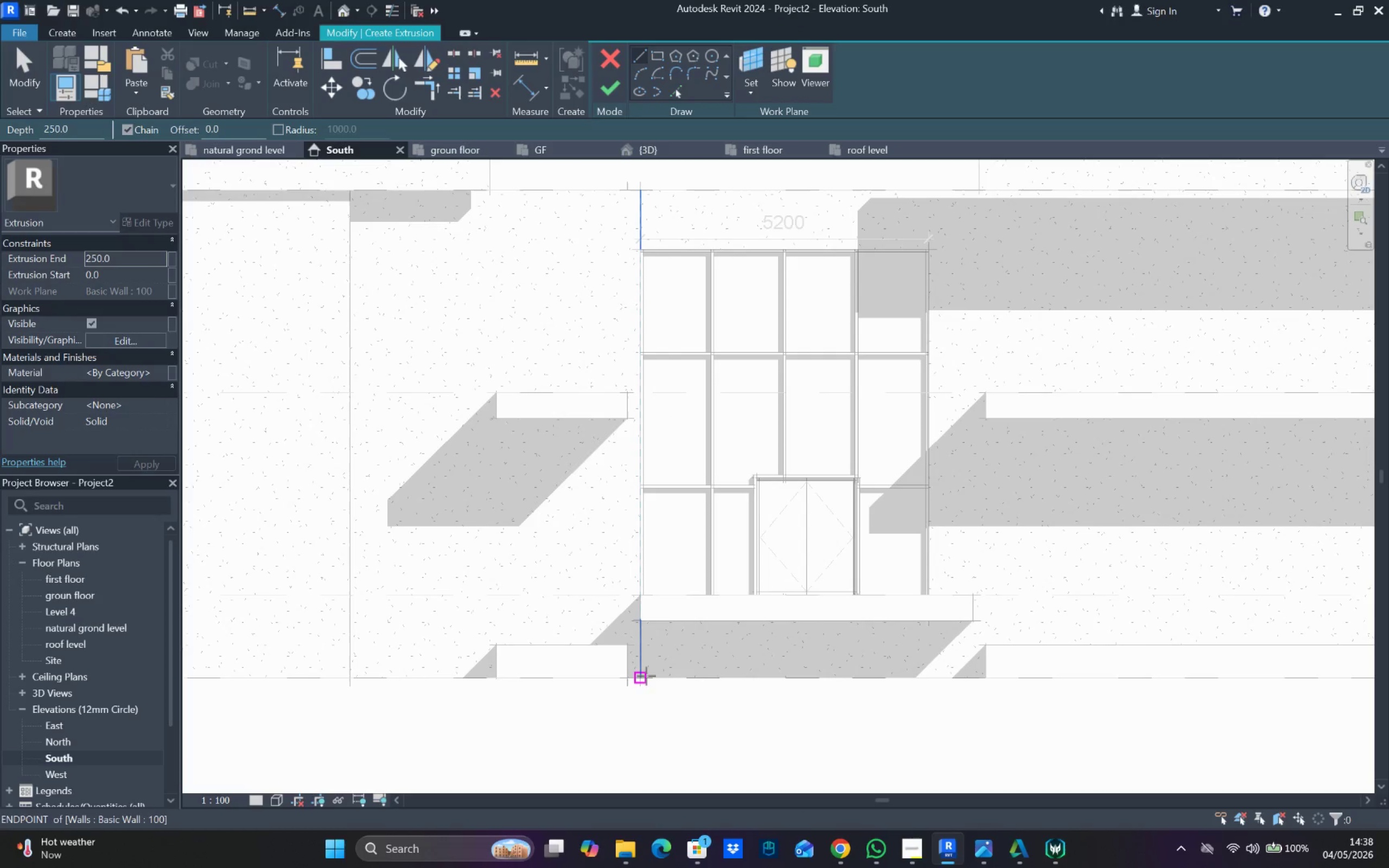 
left_click_drag(start_coordinate=[643, 676], to_coordinate=[643, 655])
 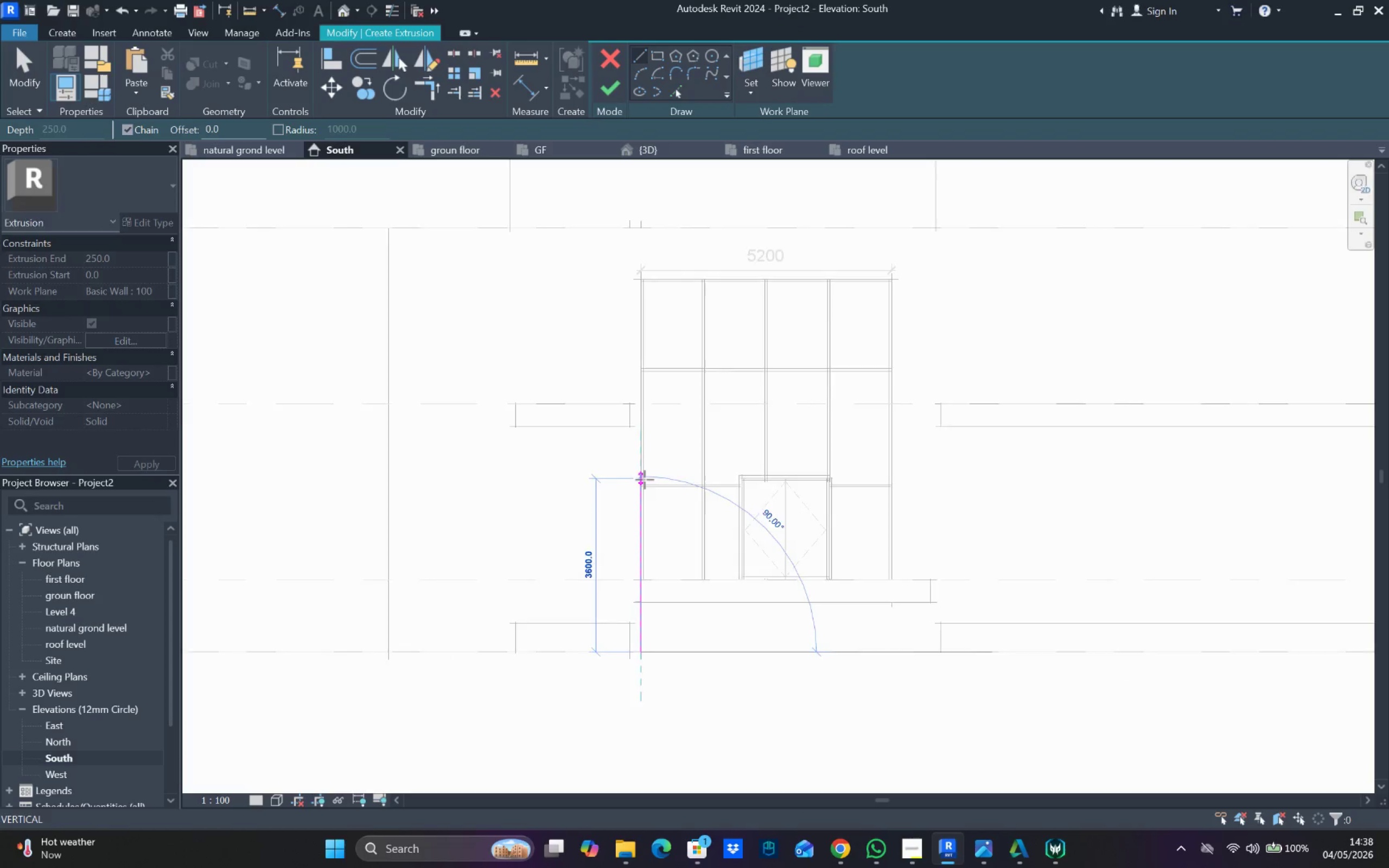 
scroll: coordinate [645, 480], scroll_direction: down, amount: 3.0
 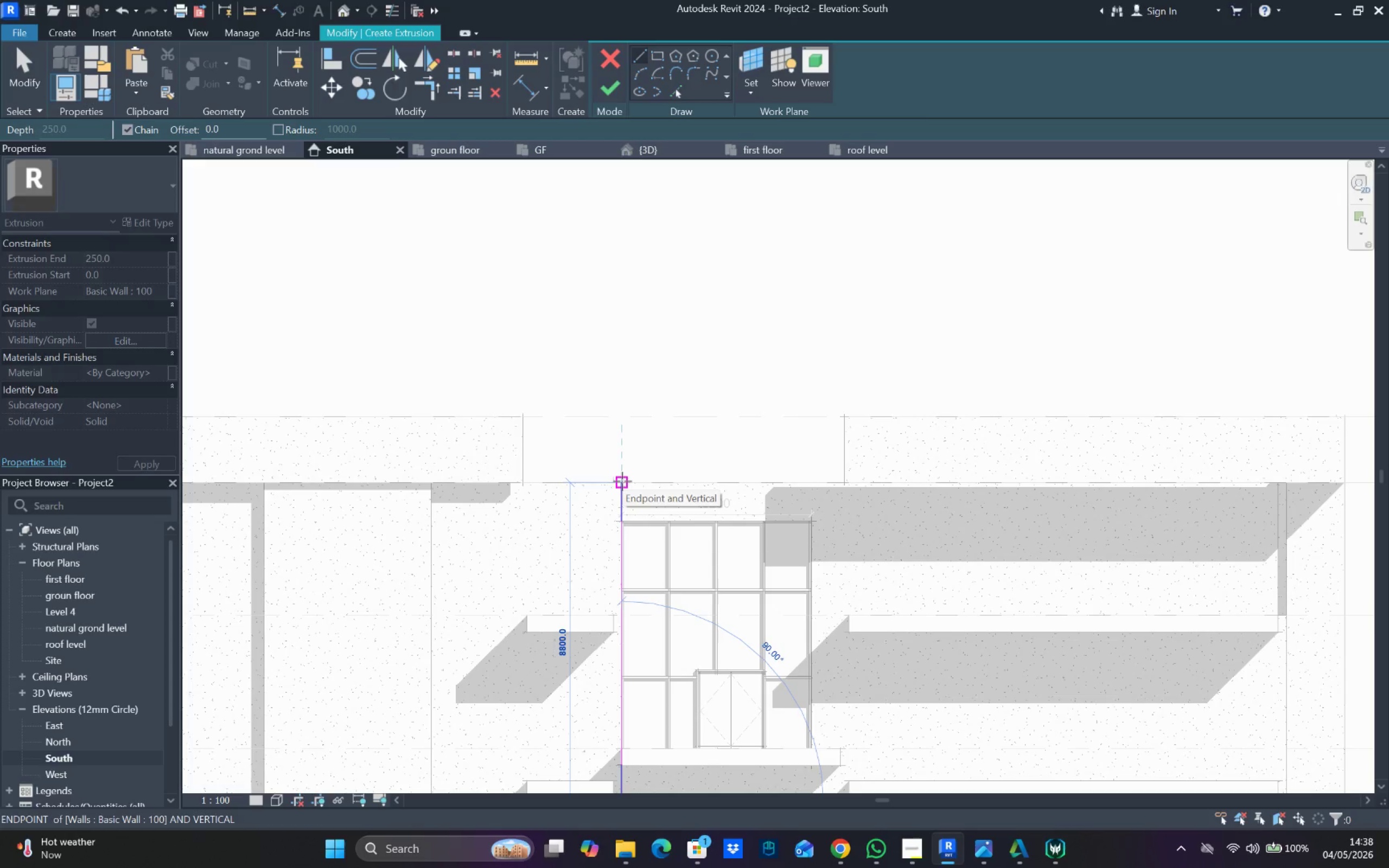 
left_click_drag(start_coordinate=[622, 480], to_coordinate=[646, 481])
 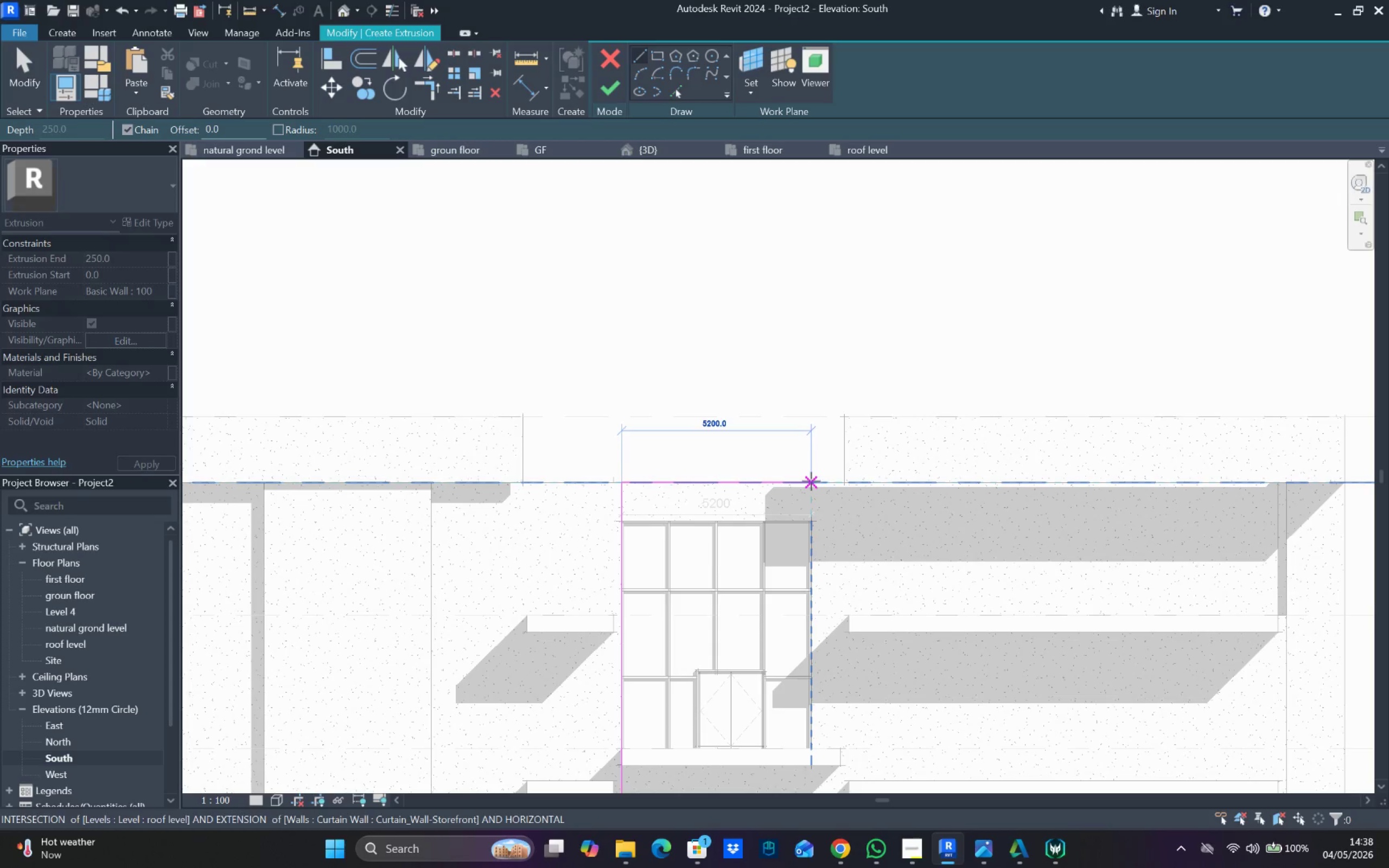 
left_click_drag(start_coordinate=[811, 481], to_coordinate=[811, 501])
 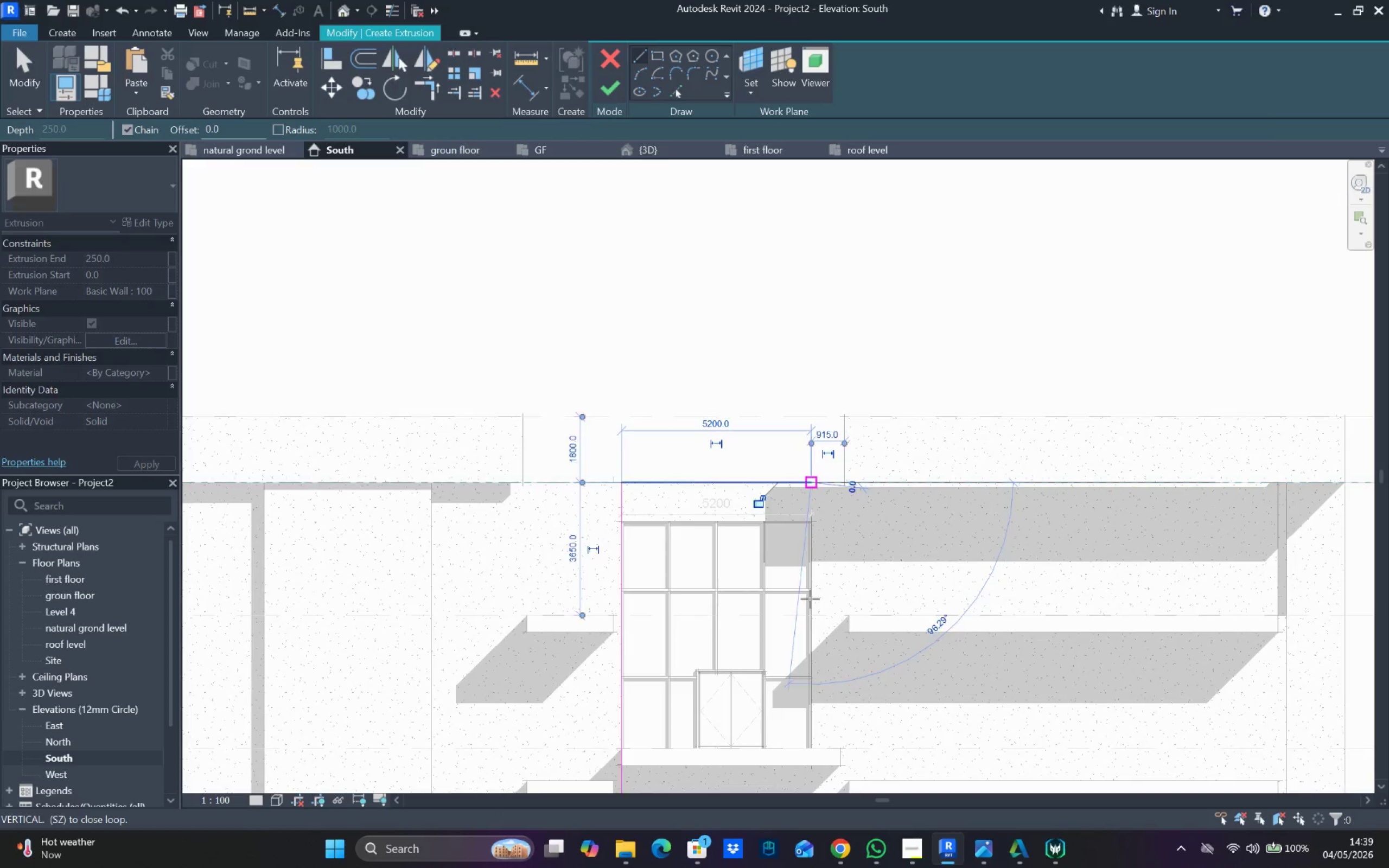 
scroll: coordinate [810, 599], scroll_direction: down, amount: 2.0
 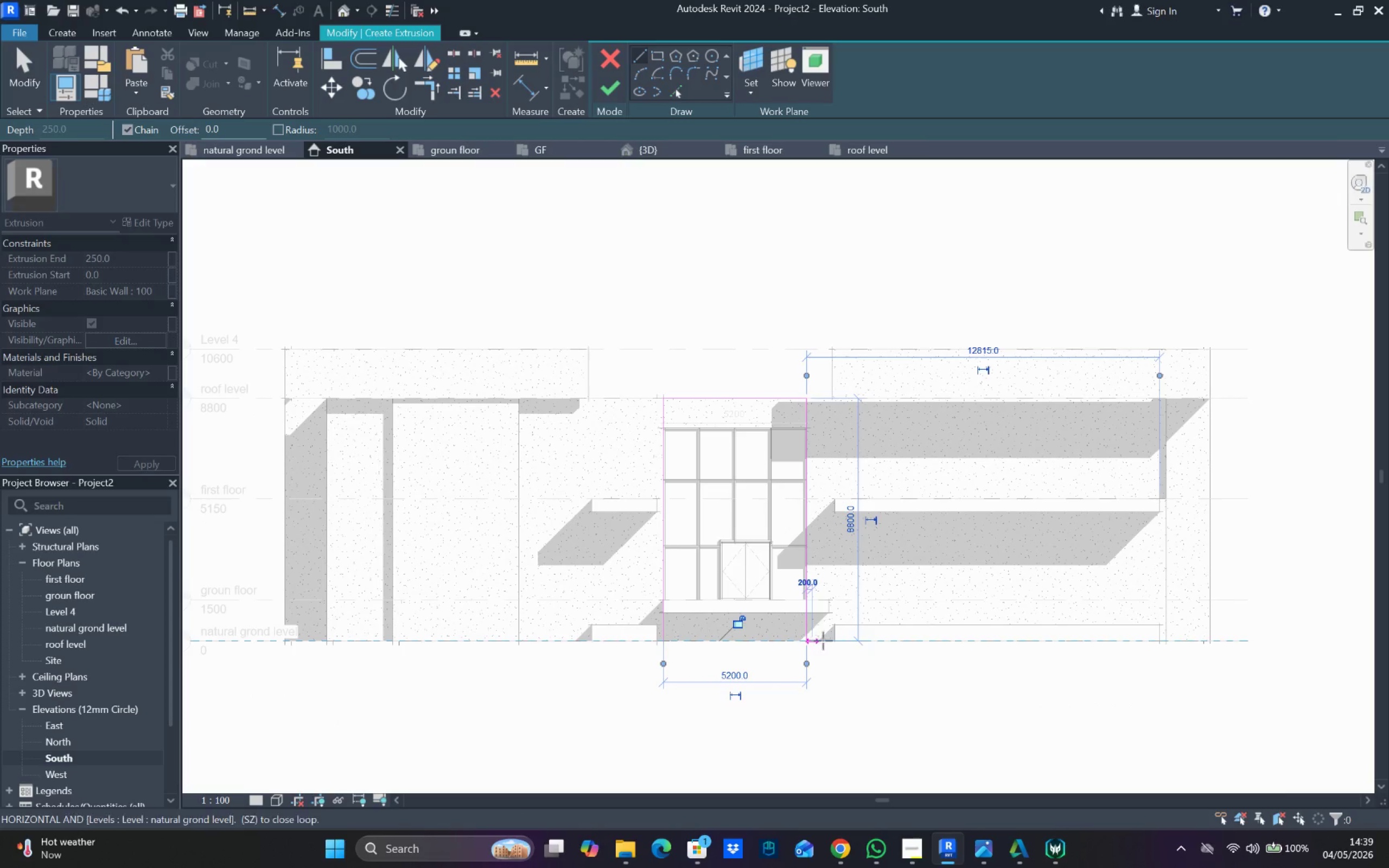 
scroll: coordinate [842, 641], scroll_direction: up, amount: 7.0
 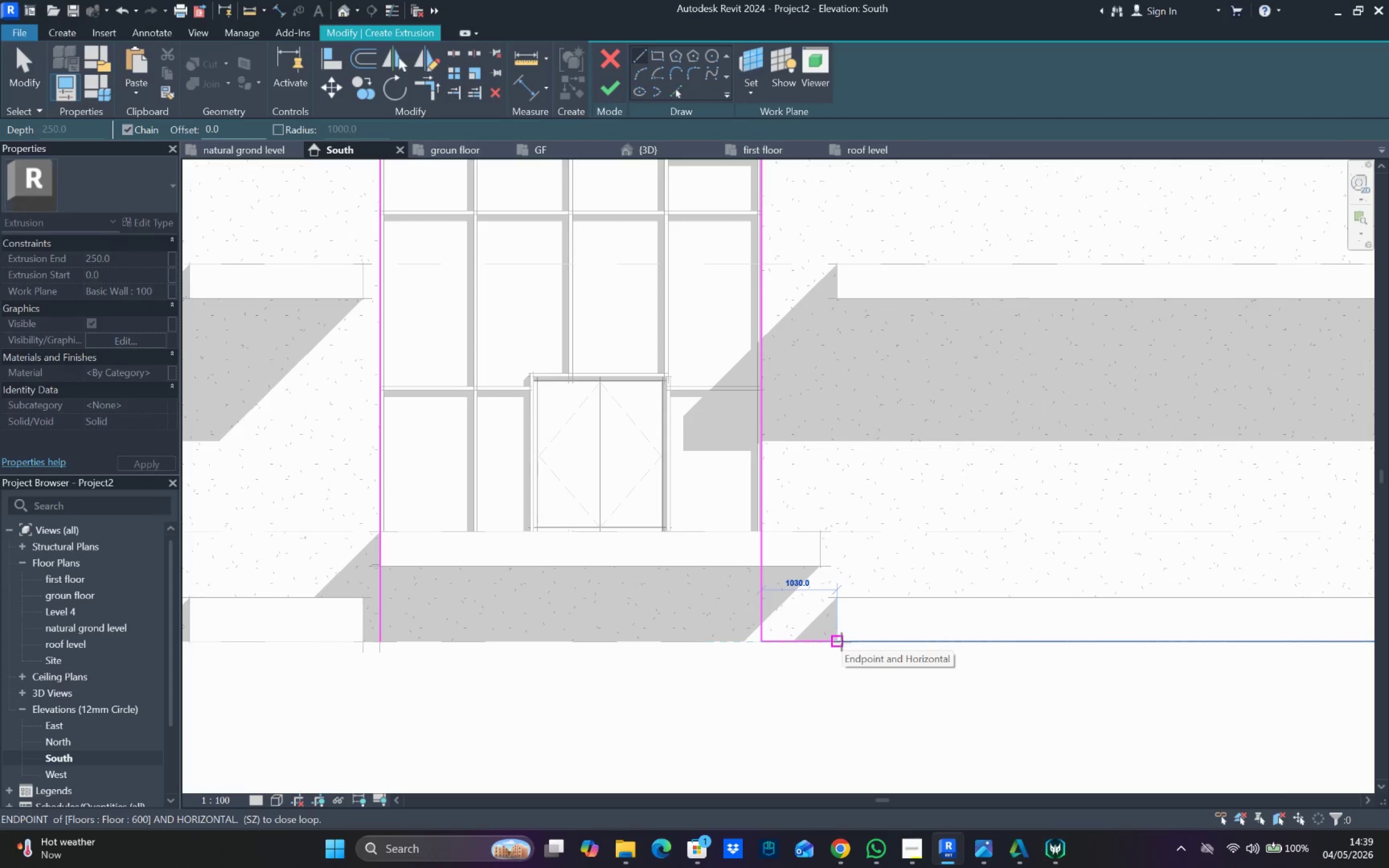 
type(1000)
 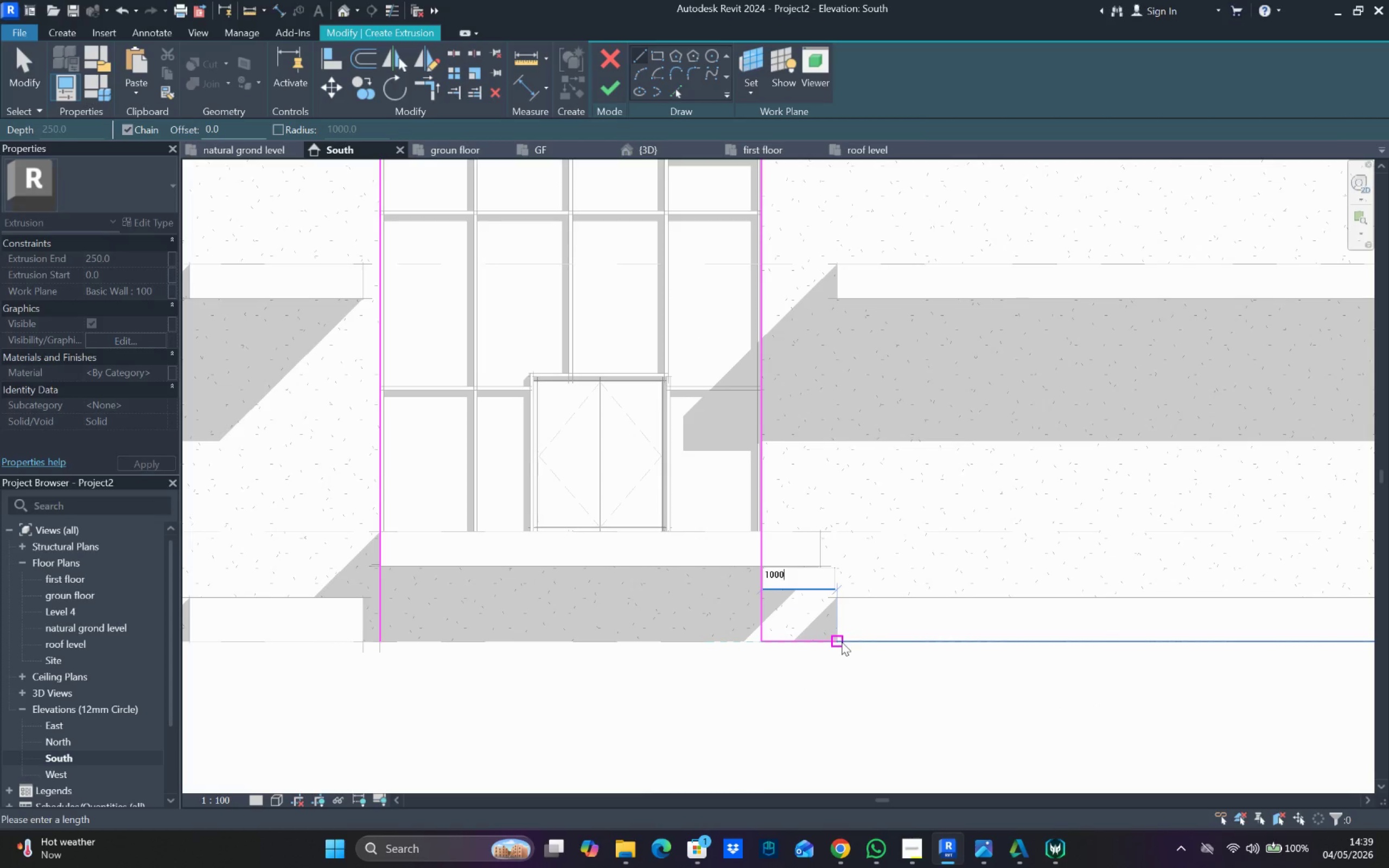 
key(Enter)
 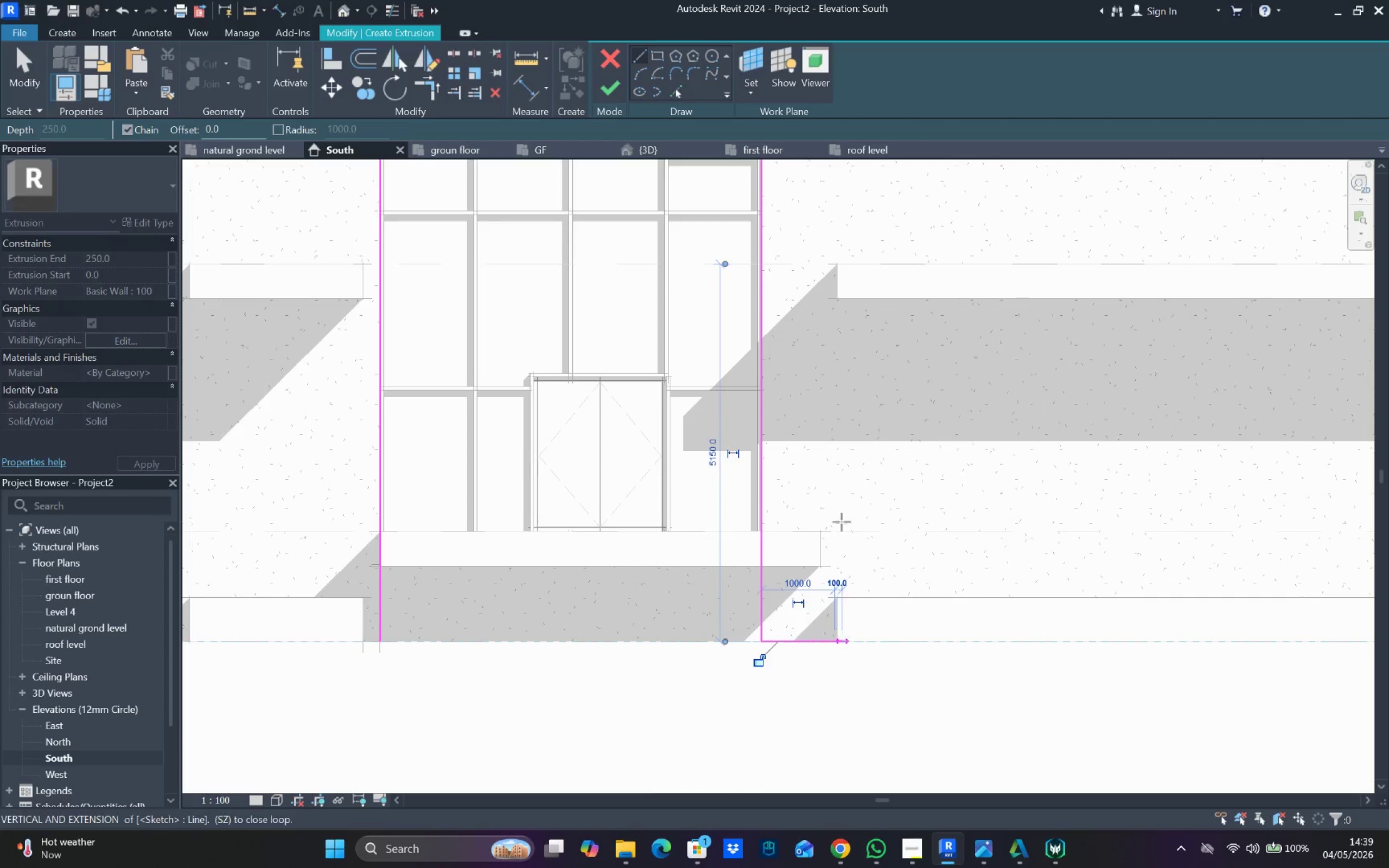 
scroll: coordinate [840, 516], scroll_direction: down, amount: 5.0
 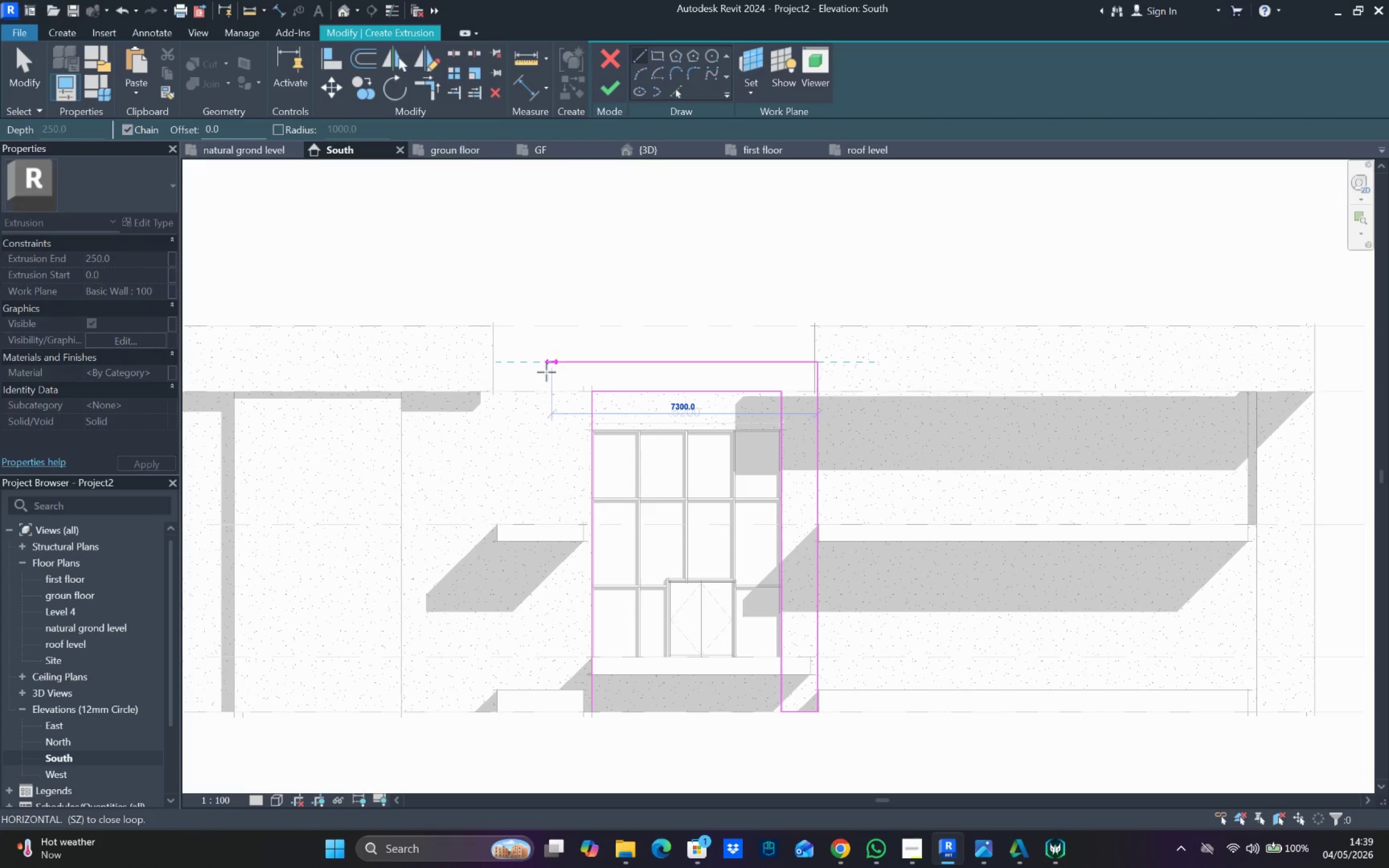 
wait(5.47)
 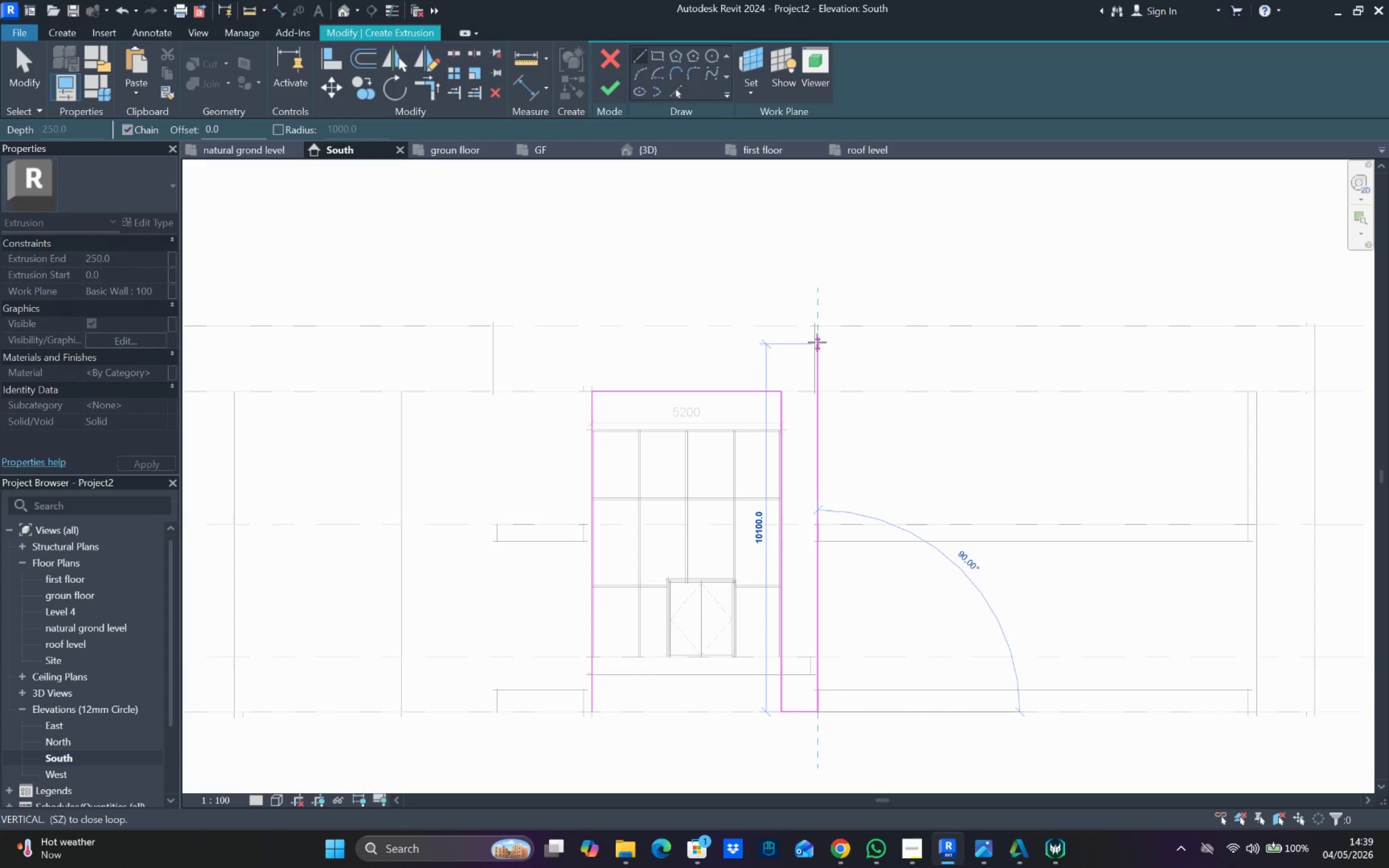 
left_click_drag(start_coordinate=[552, 367], to_coordinate=[553, 374])
 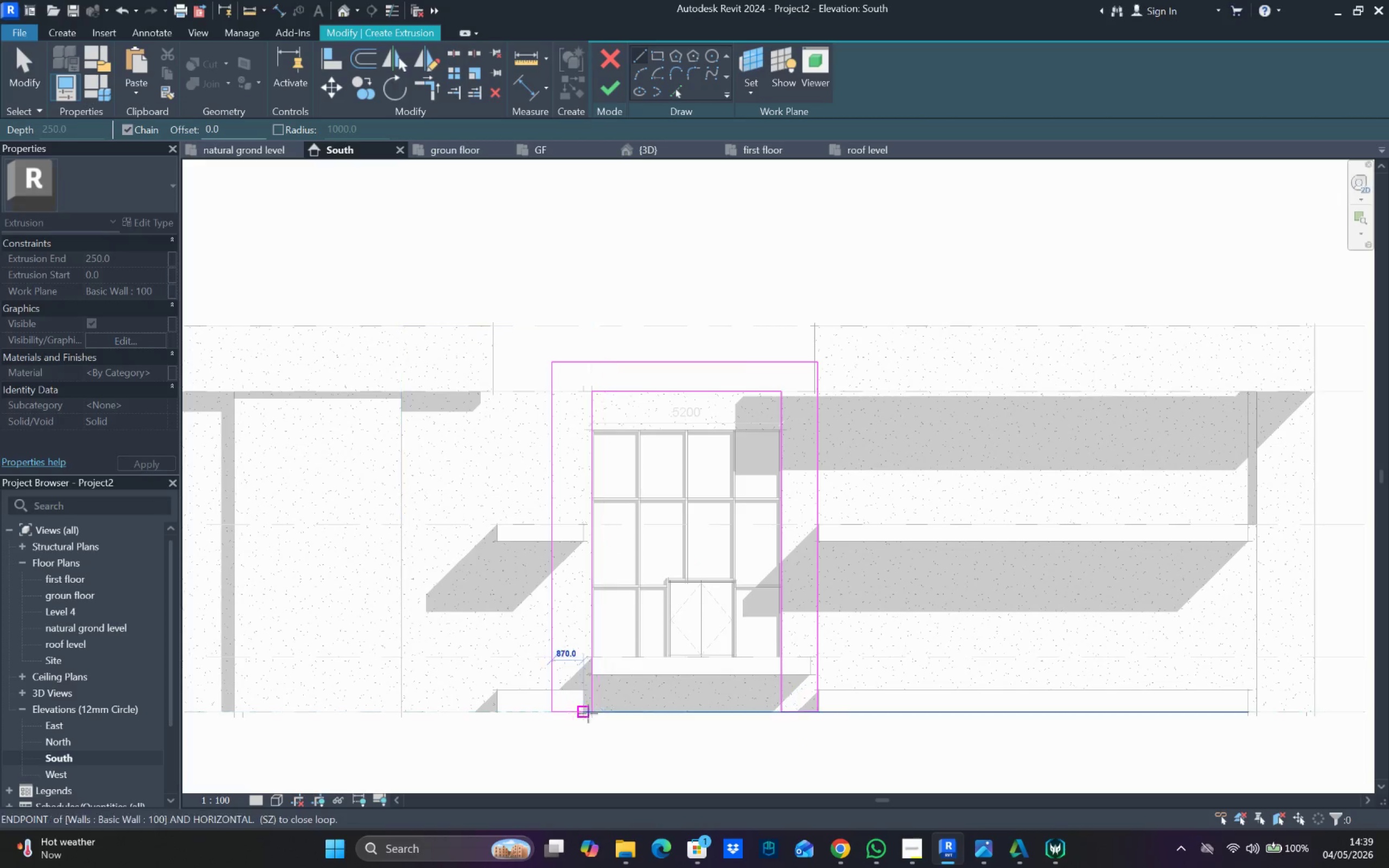 
scroll: coordinate [616, 622], scroll_direction: down, amount: 4.0
 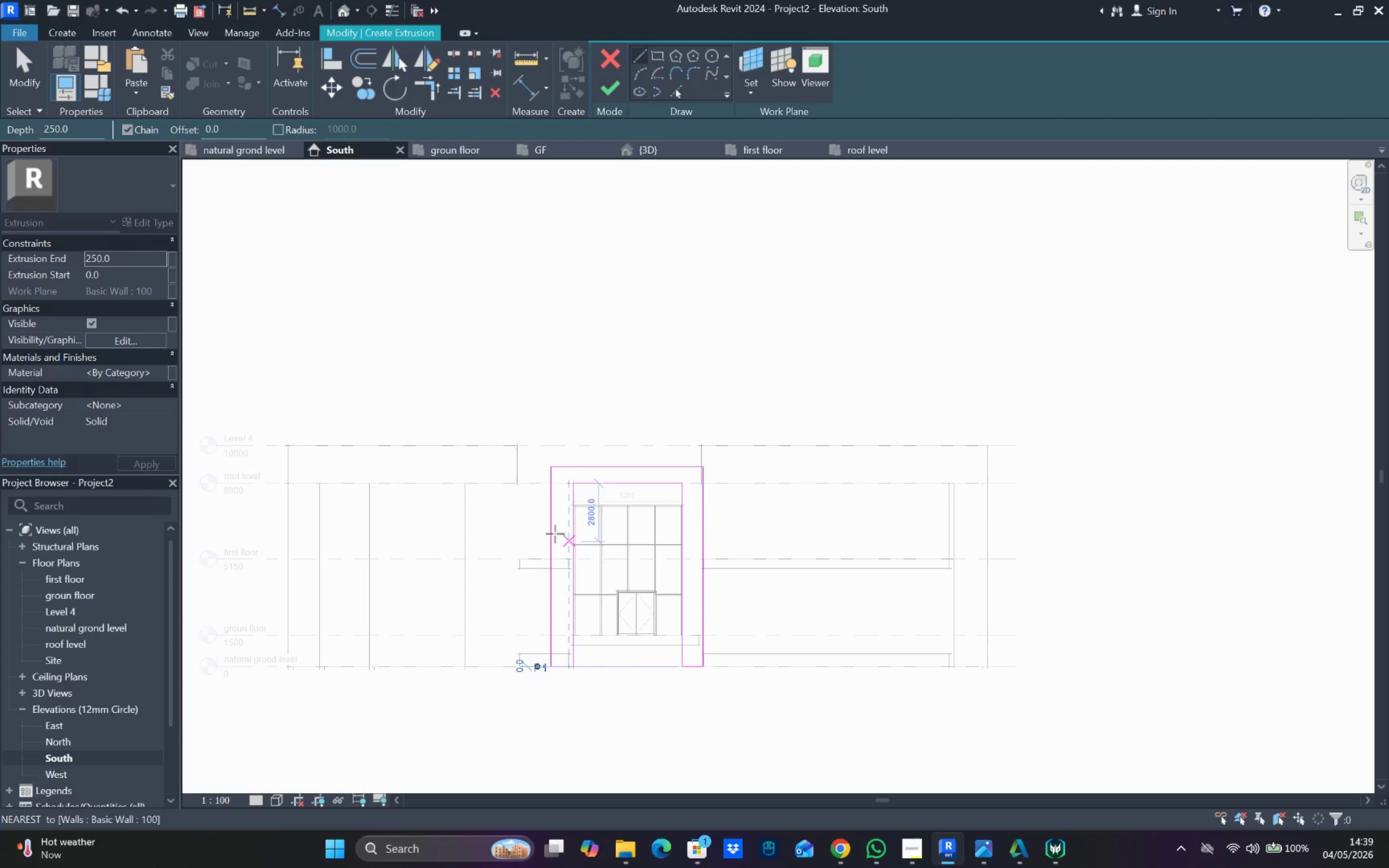 
key(Escape)
 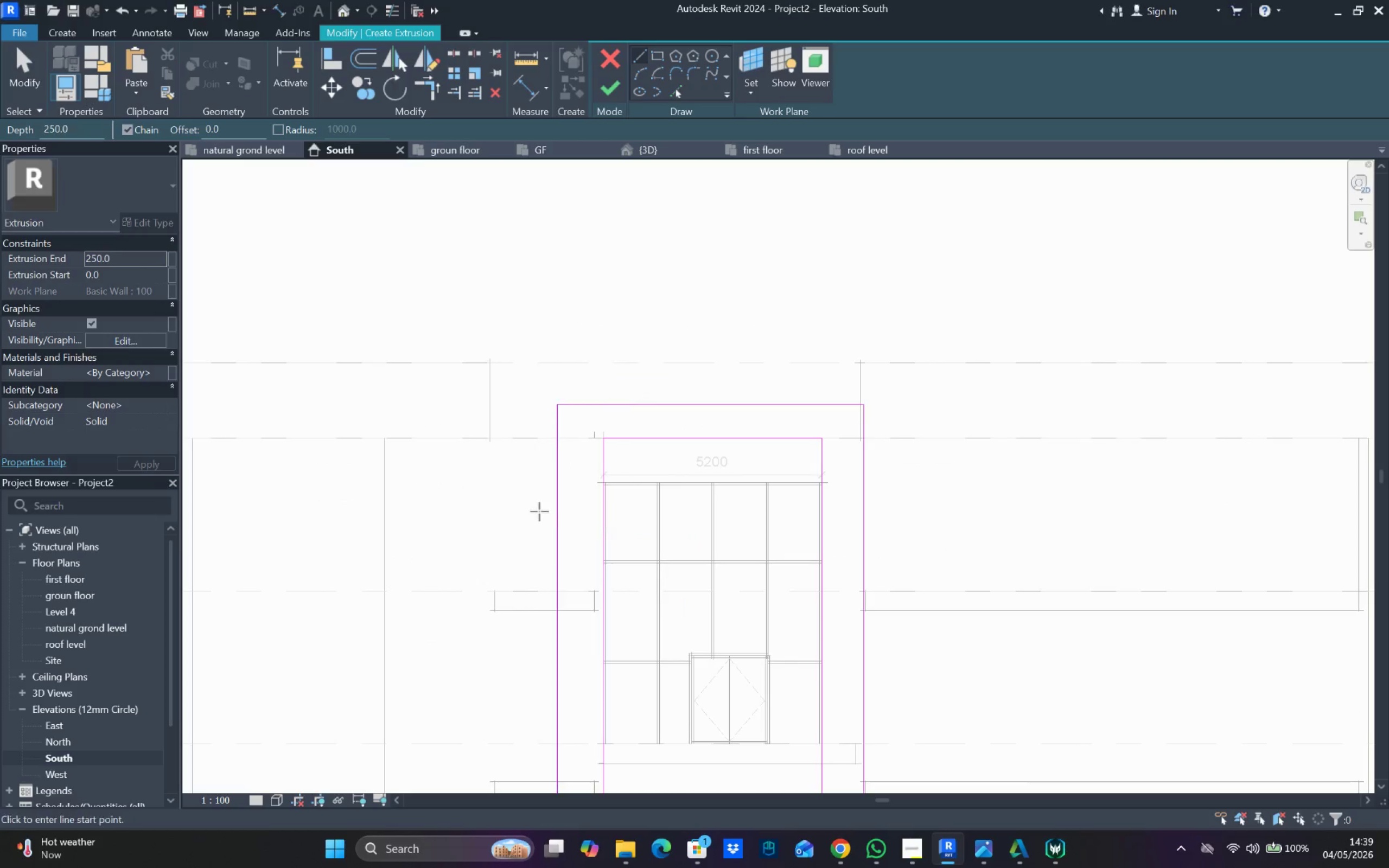 
key(Escape)
 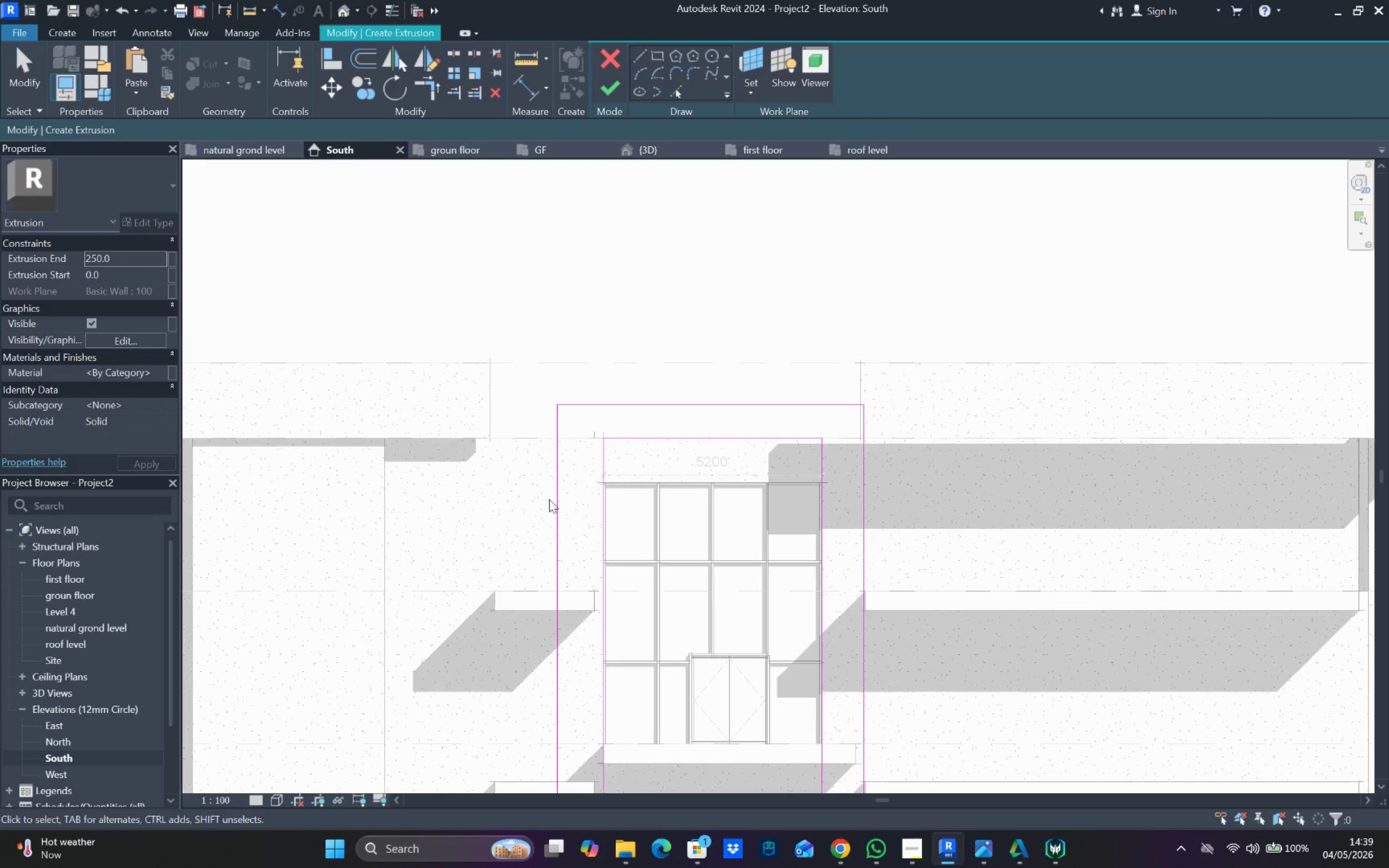 
scroll: coordinate [544, 528], scroll_direction: up, amount: 5.0
 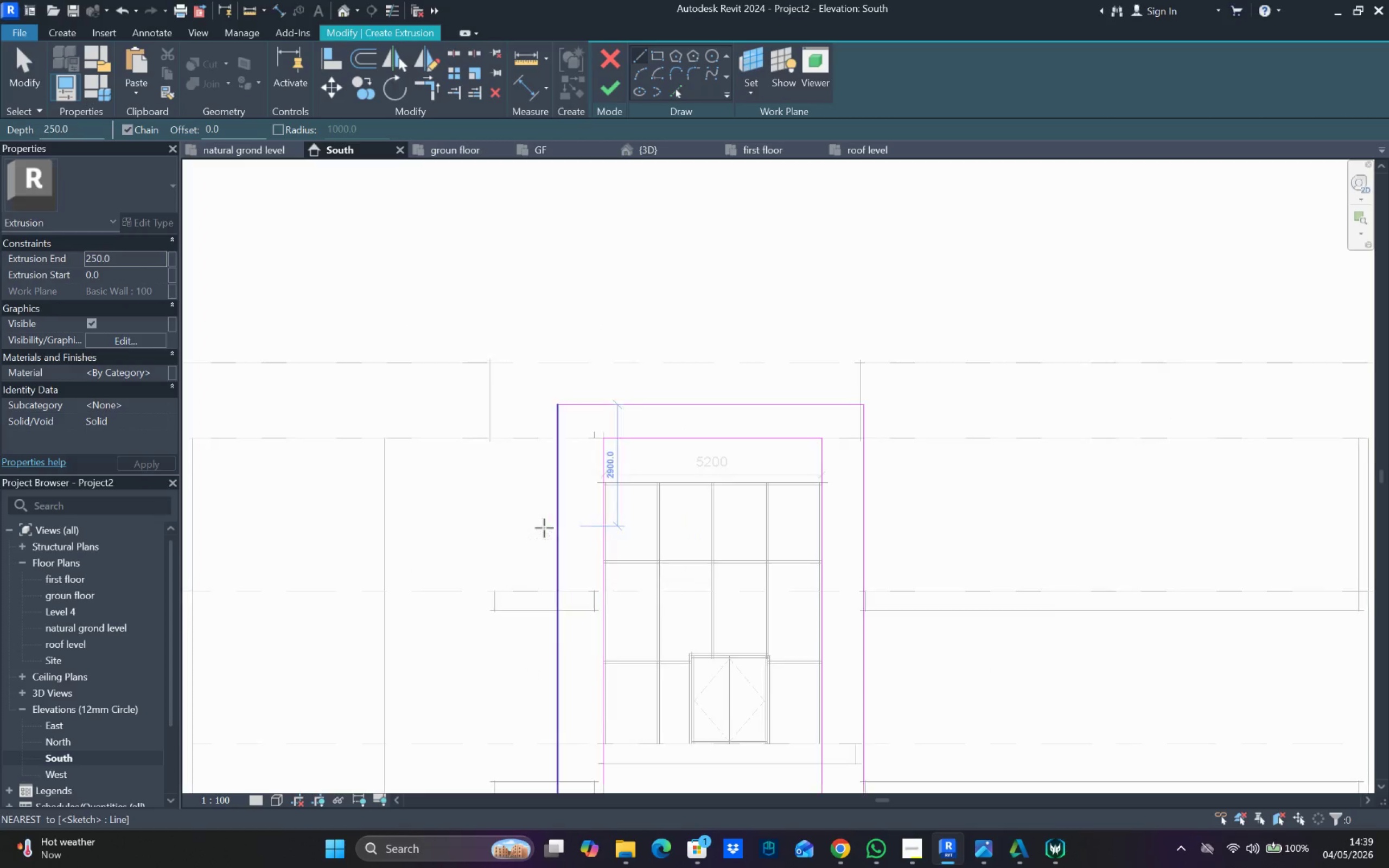 
key(Escape)
 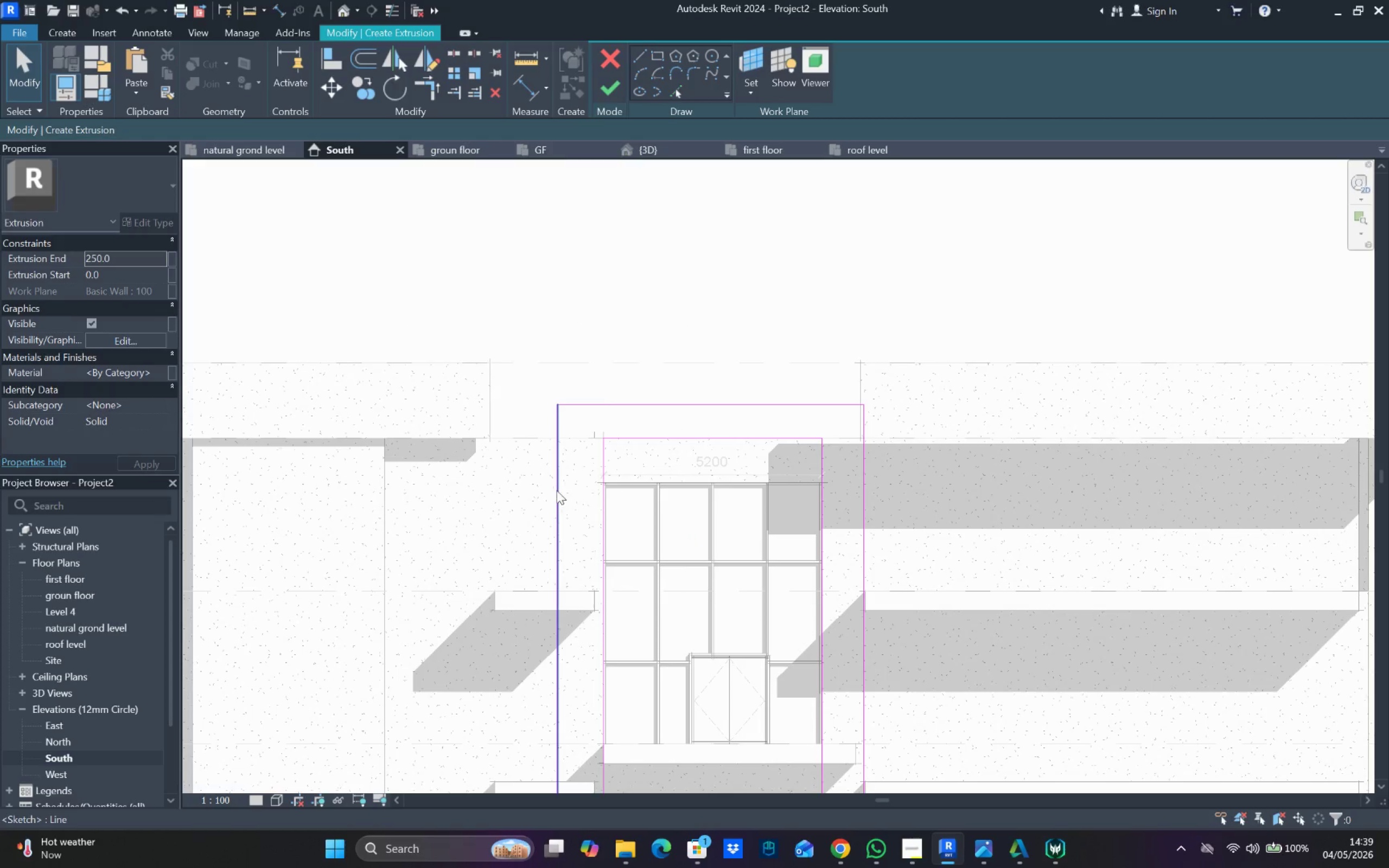 
left_click_drag(start_coordinate=[557, 490], to_coordinate=[558, 495])
 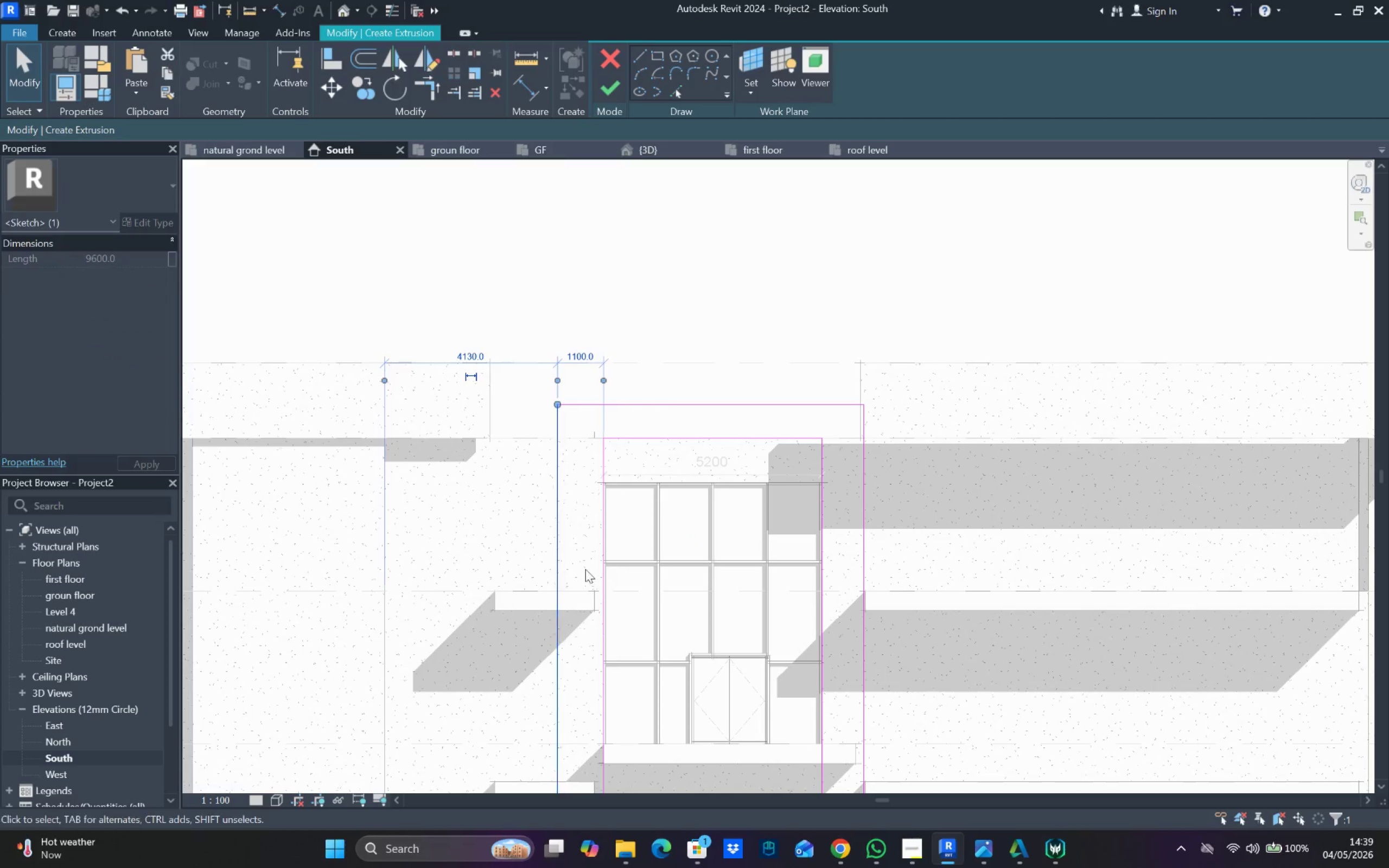 
scroll: coordinate [587, 576], scroll_direction: down, amount: 2.0
 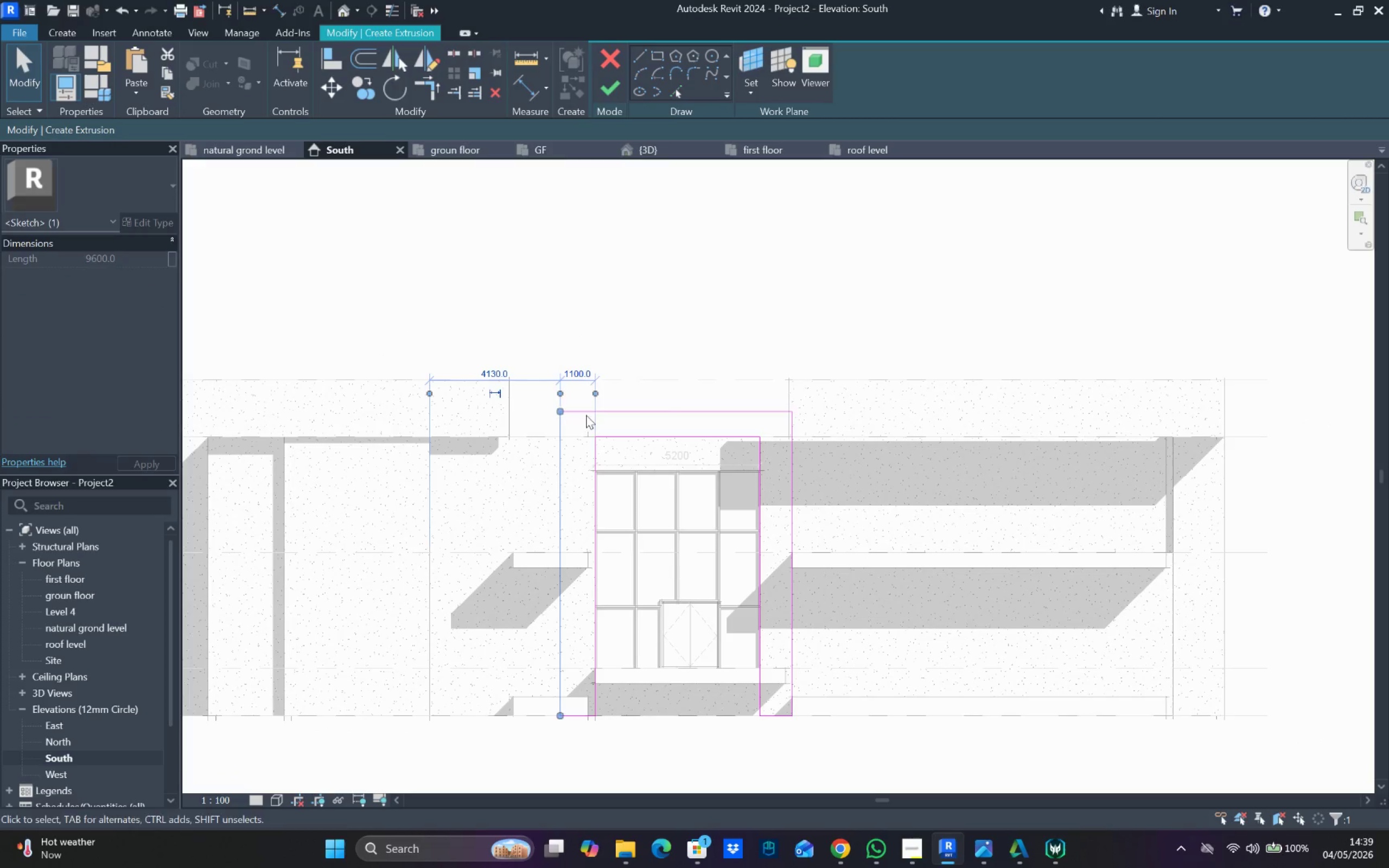 
scroll: coordinate [580, 368], scroll_direction: up, amount: 3.0
 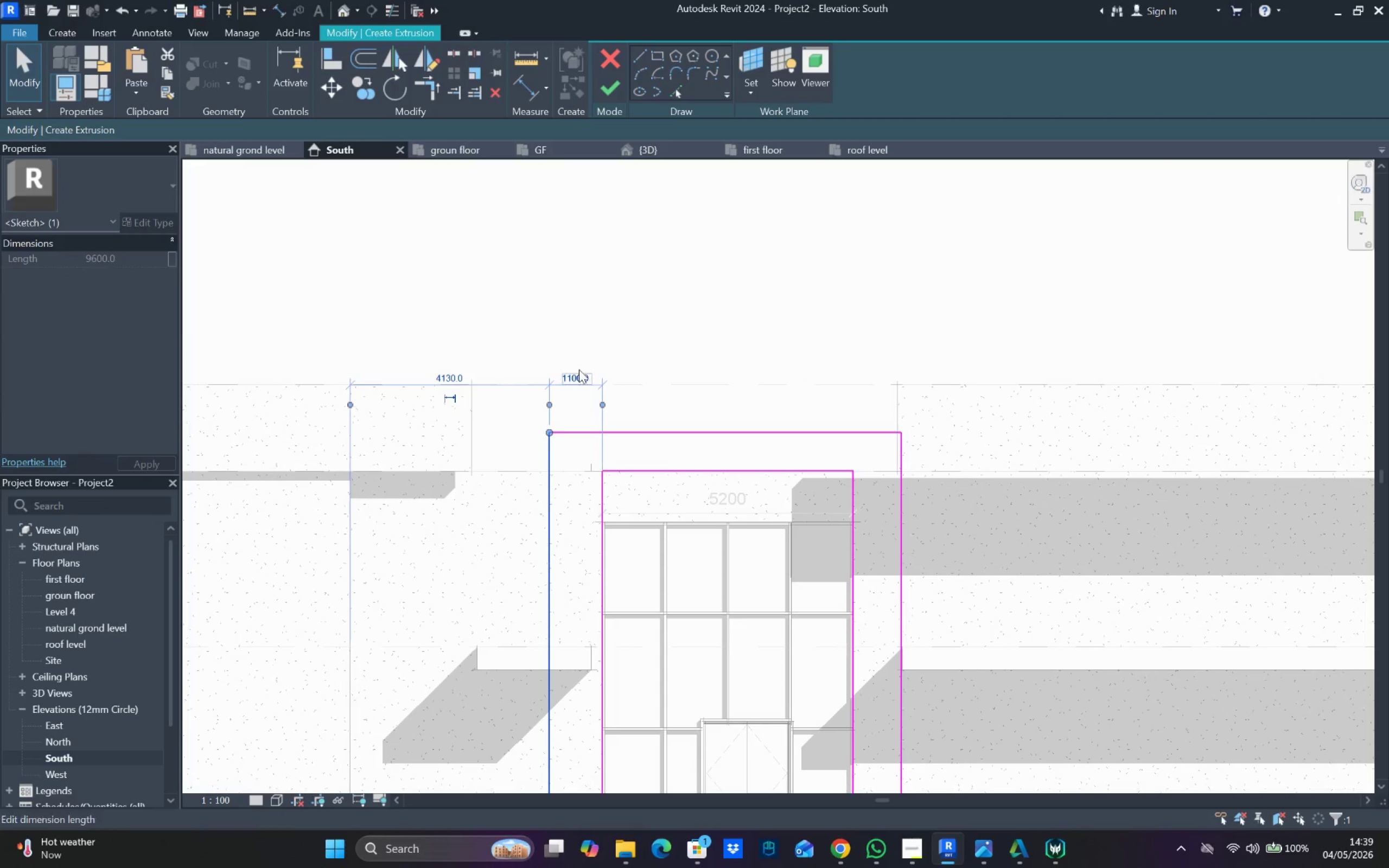 
left_click([579, 373])
 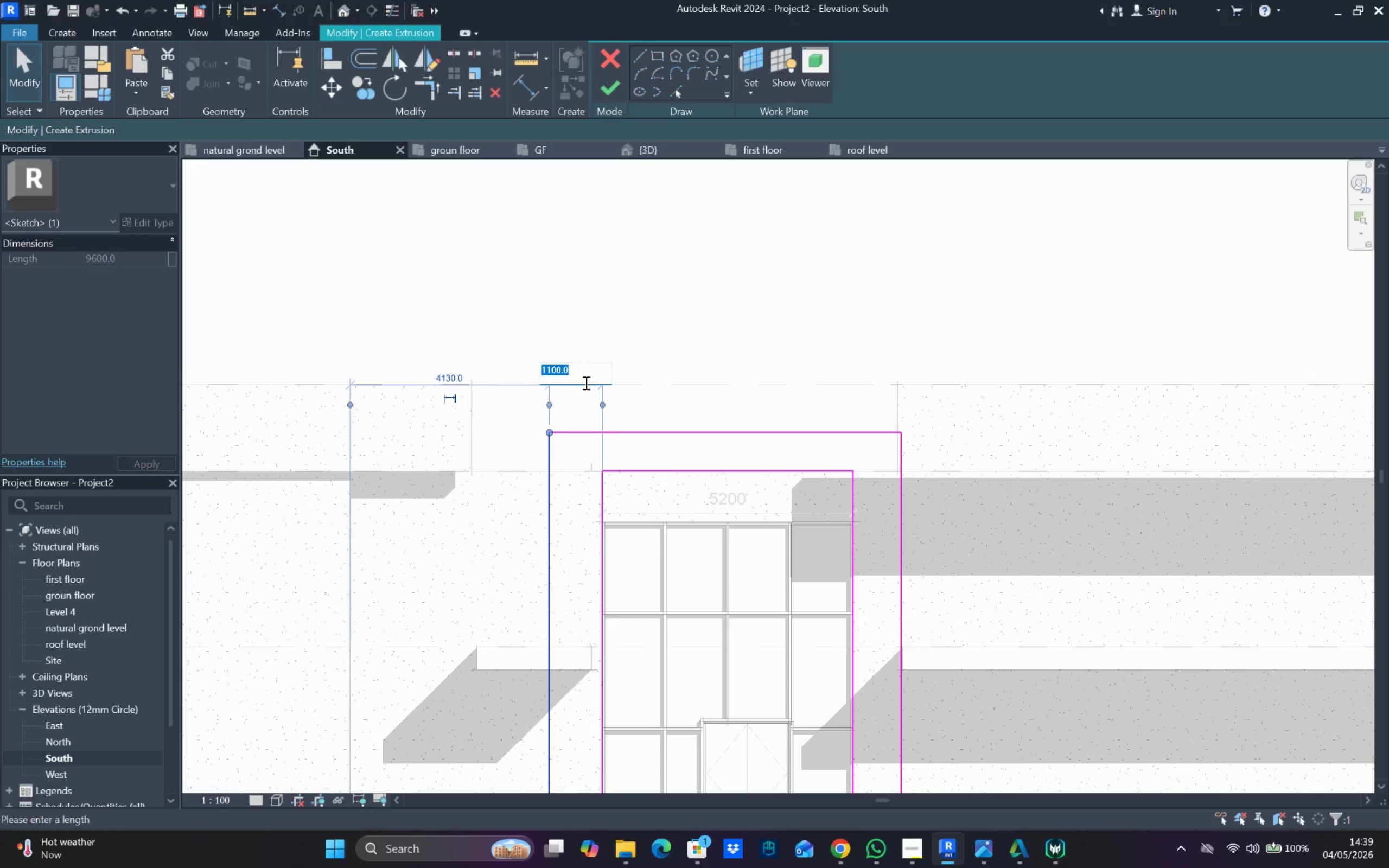 
type(1200)
 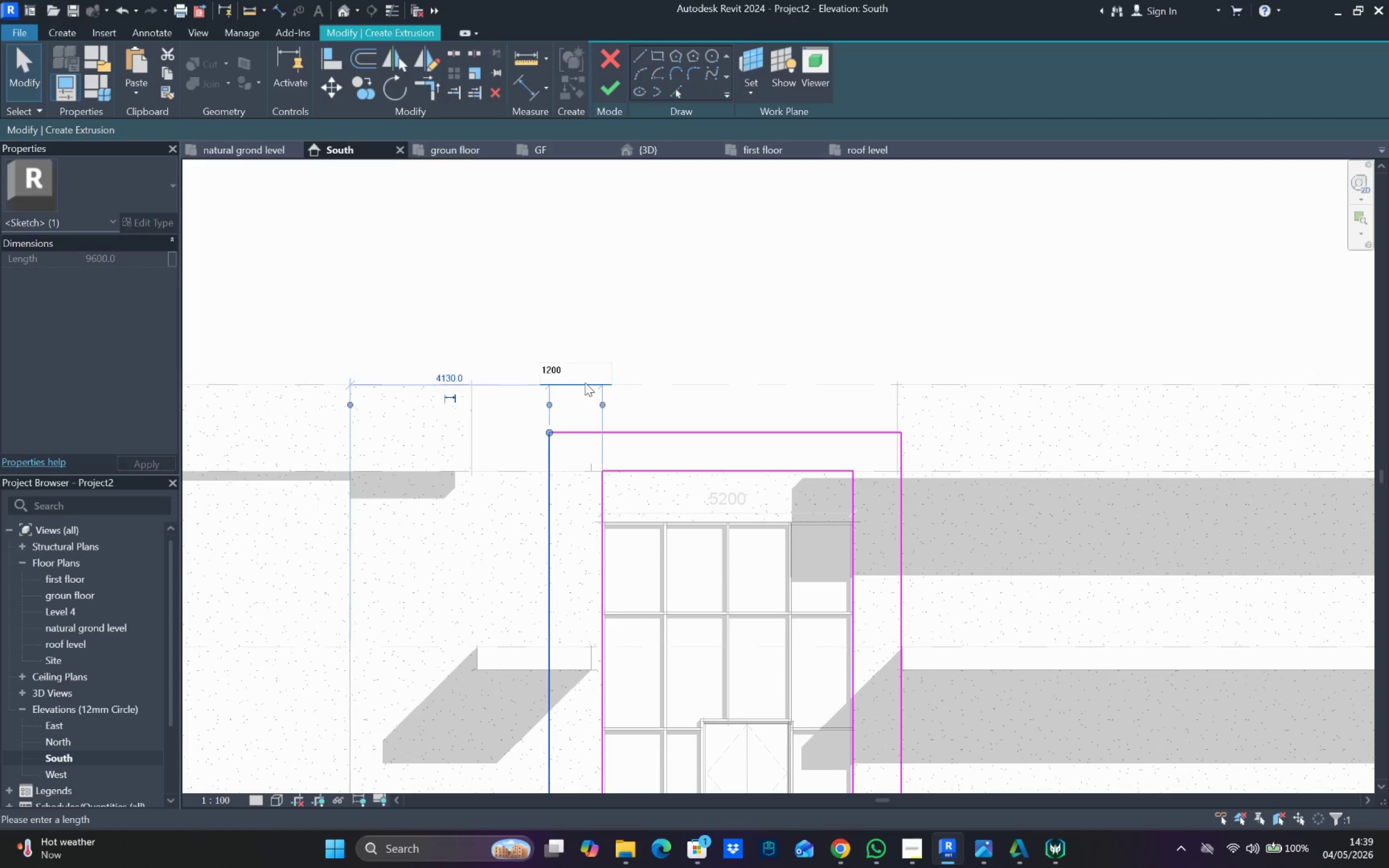 
key(Enter)
 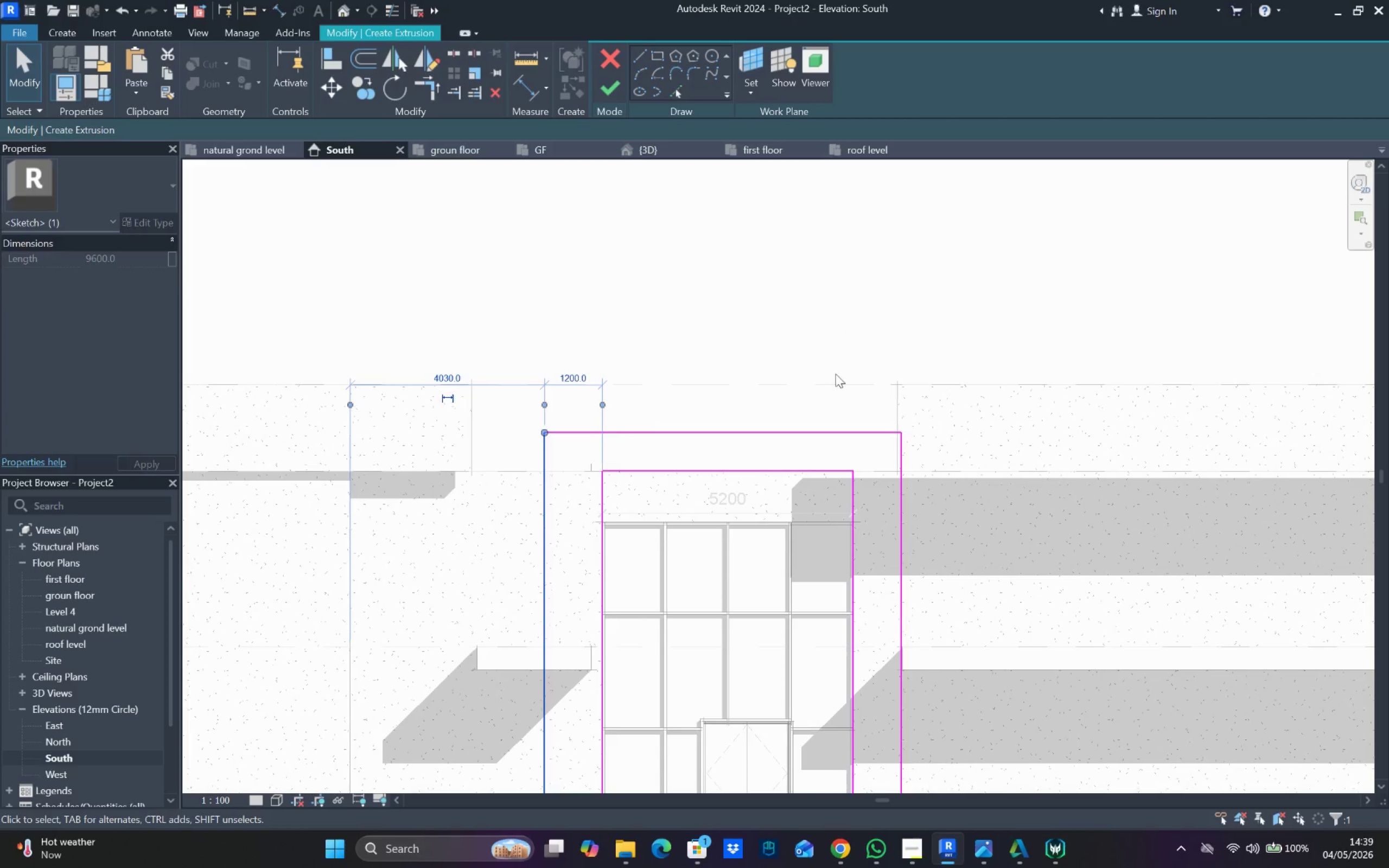 
key(Escape)
 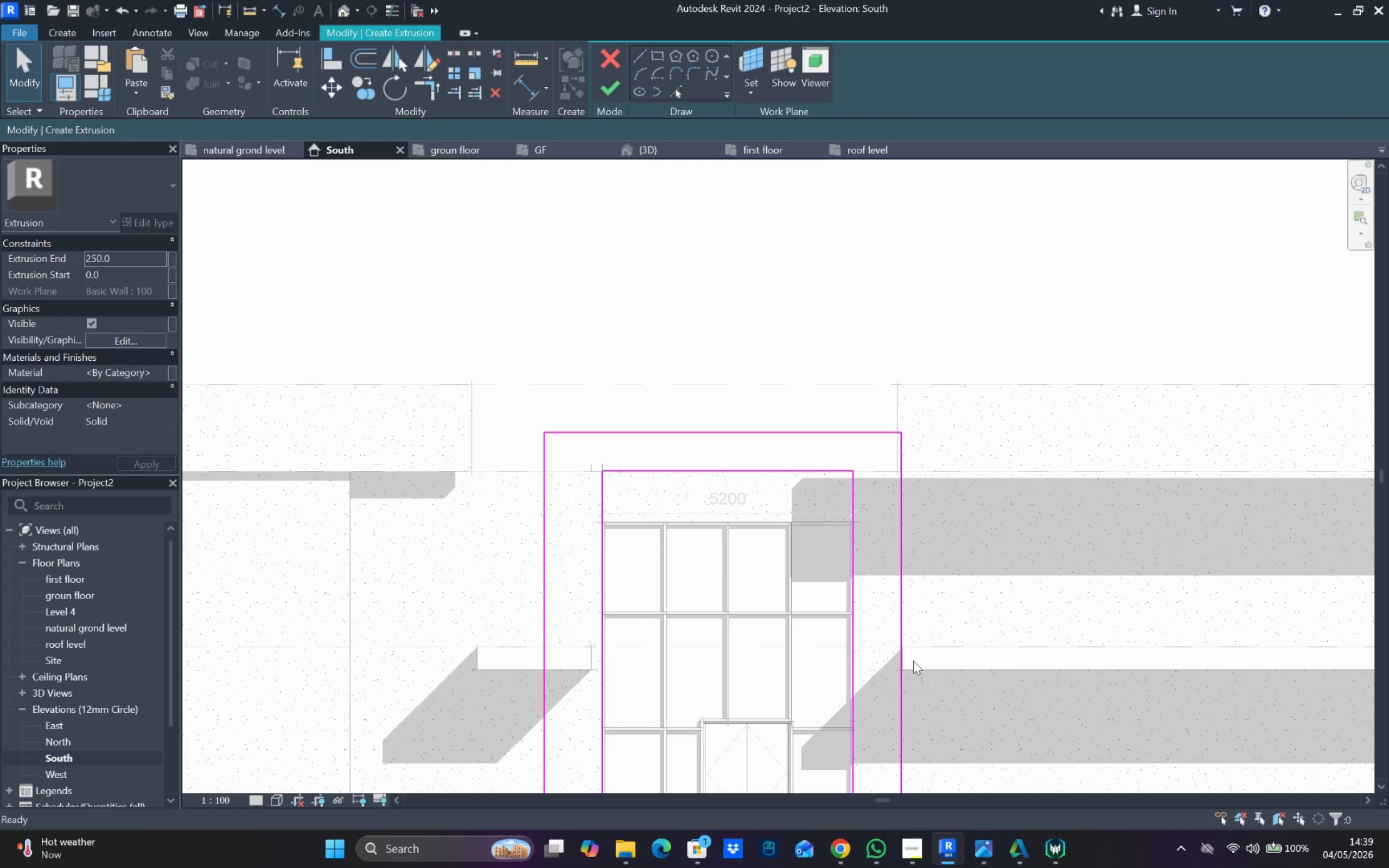 
key(Escape)
 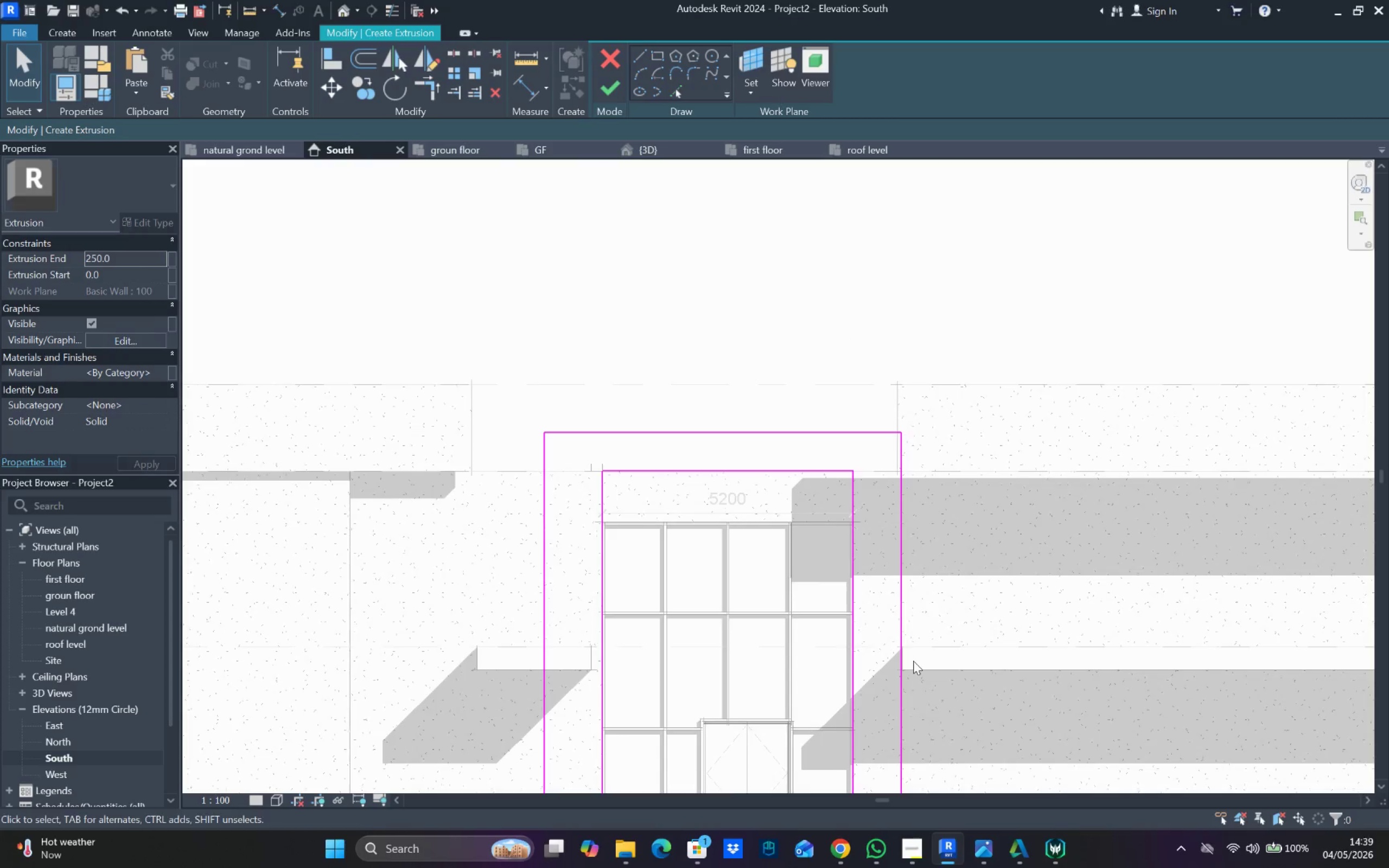 
key(Escape)
 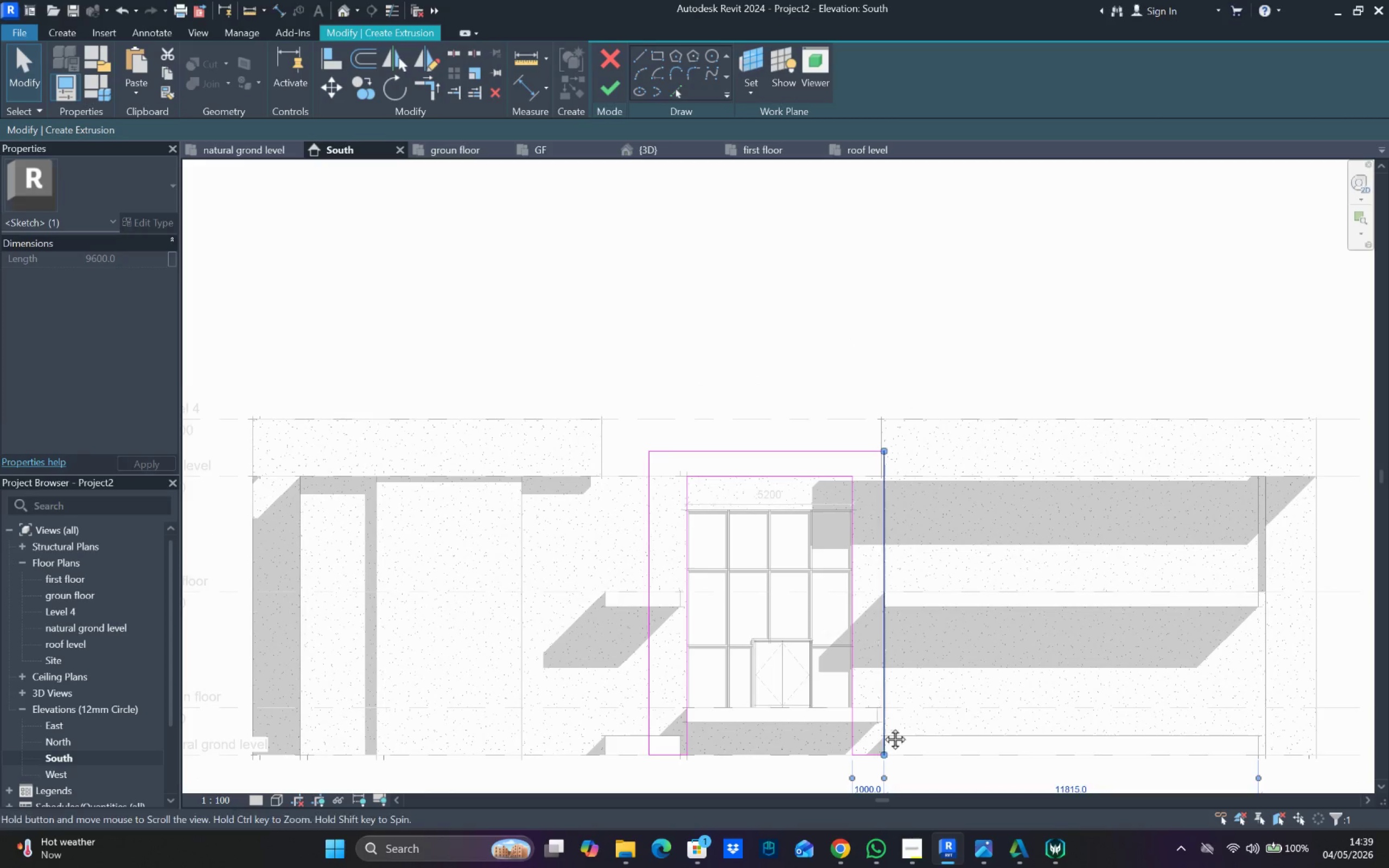 
scroll: coordinate [903, 647], scroll_direction: down, amount: 3.0
 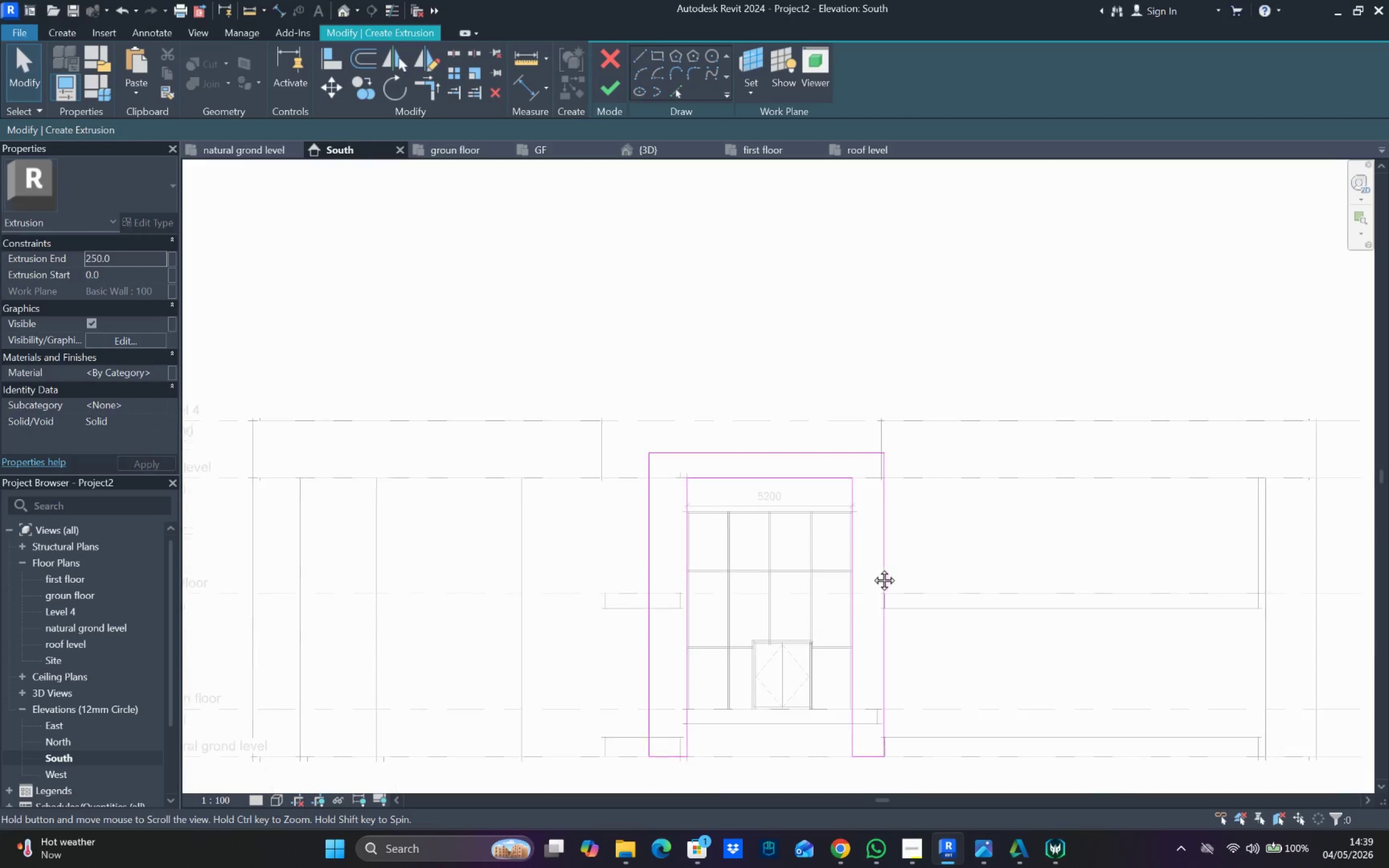 
left_click([813, 608])
 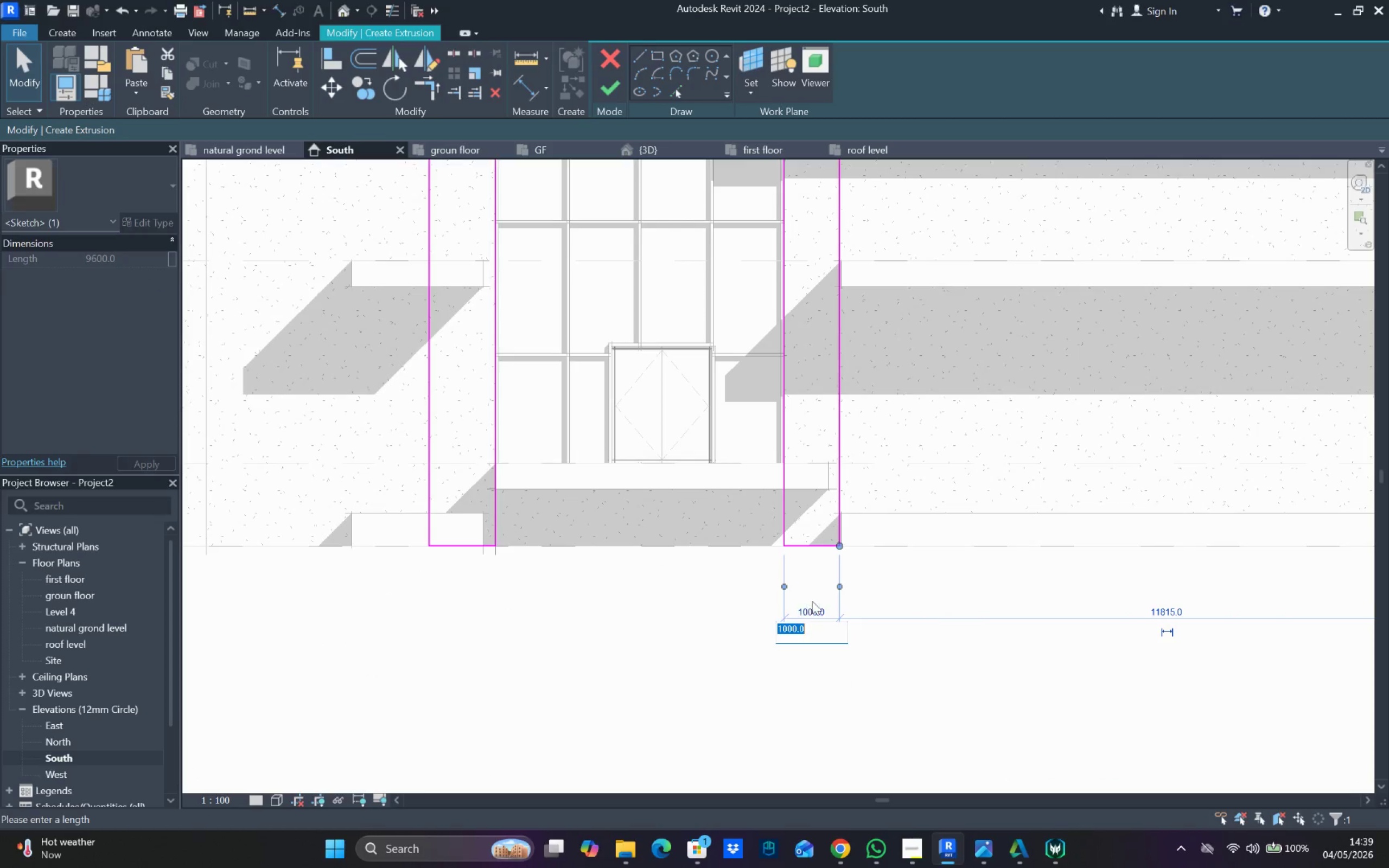 
scroll: coordinate [814, 609], scroll_direction: up, amount: 4.0
 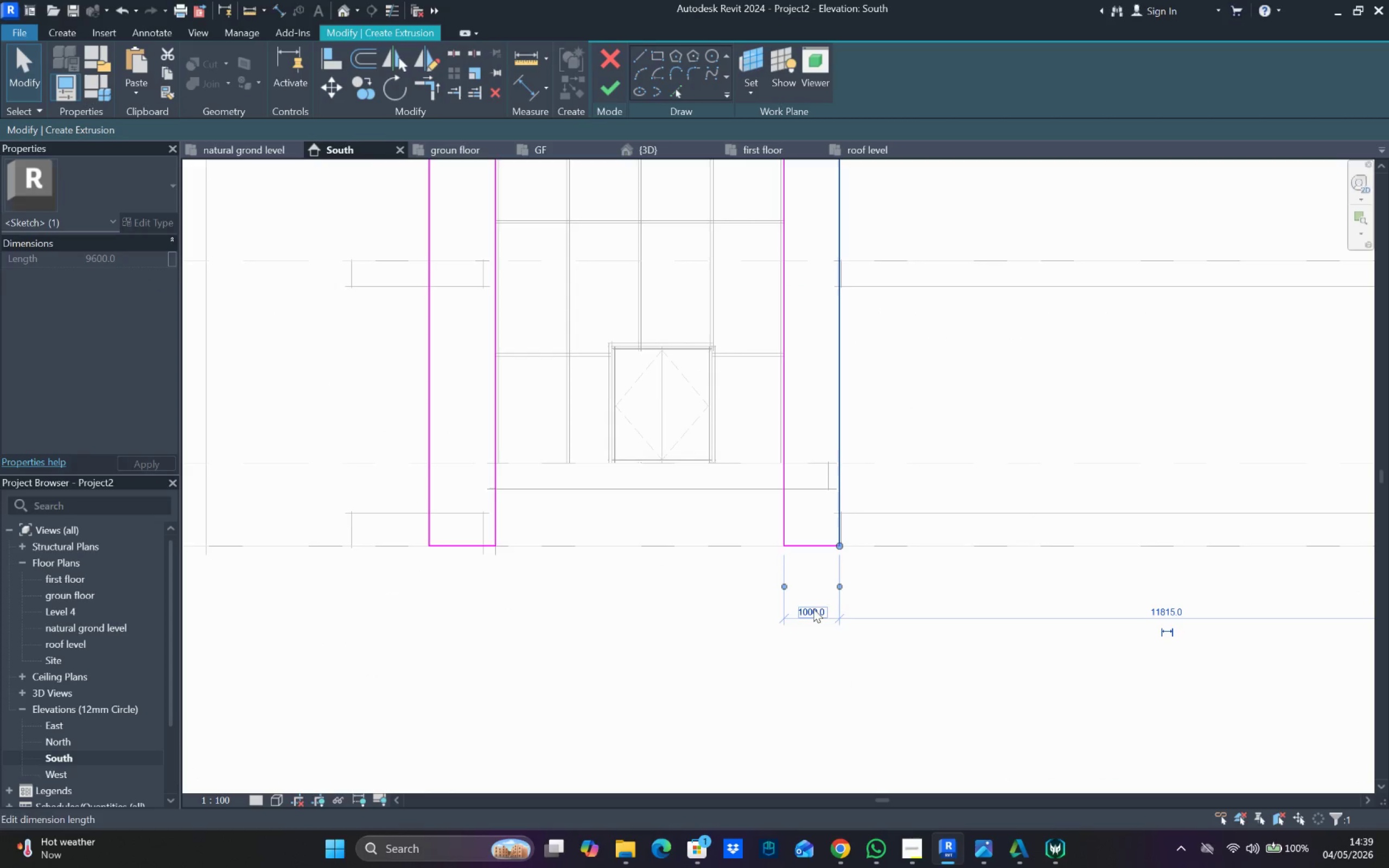 
type(1200)
 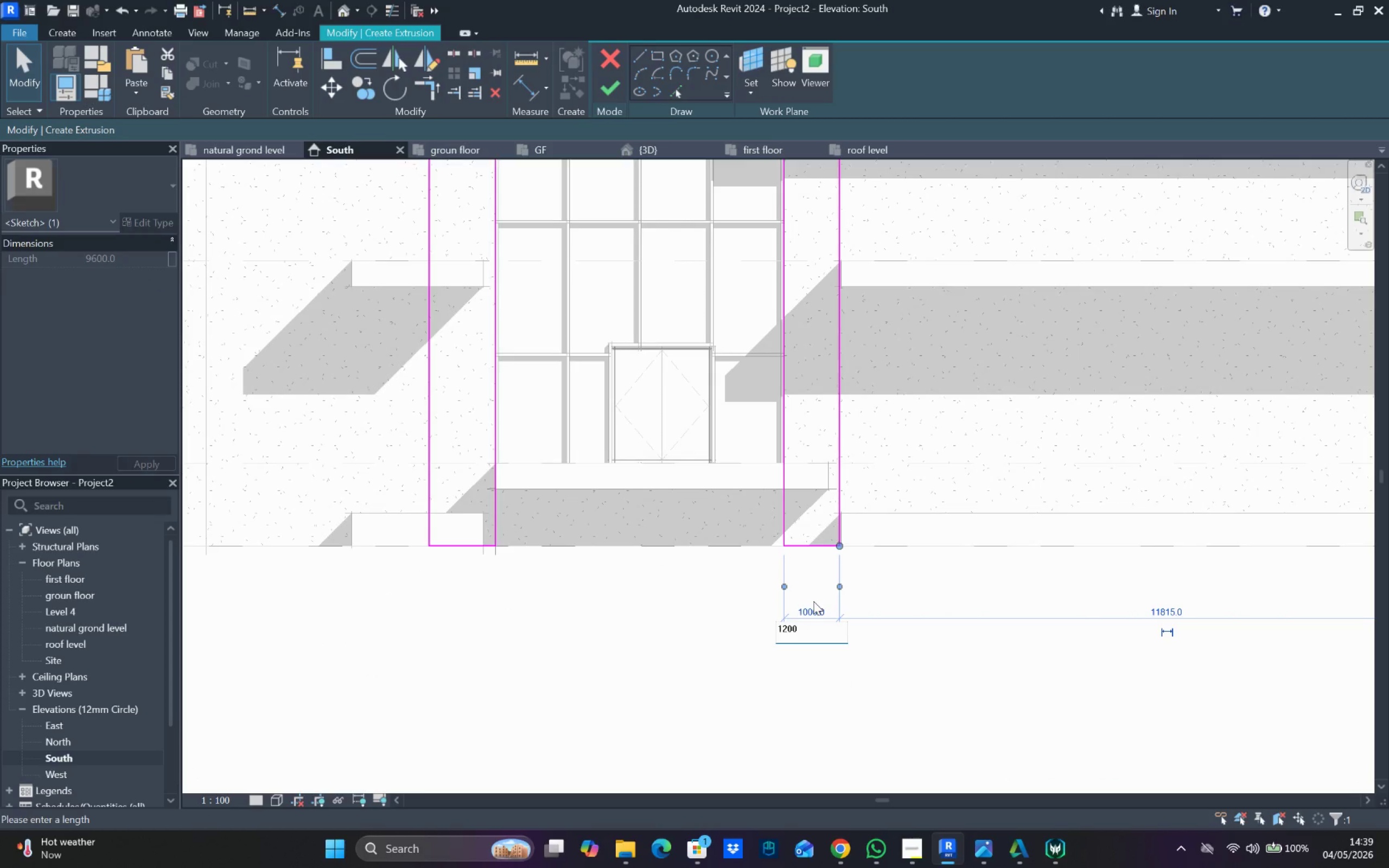 
key(Enter)
 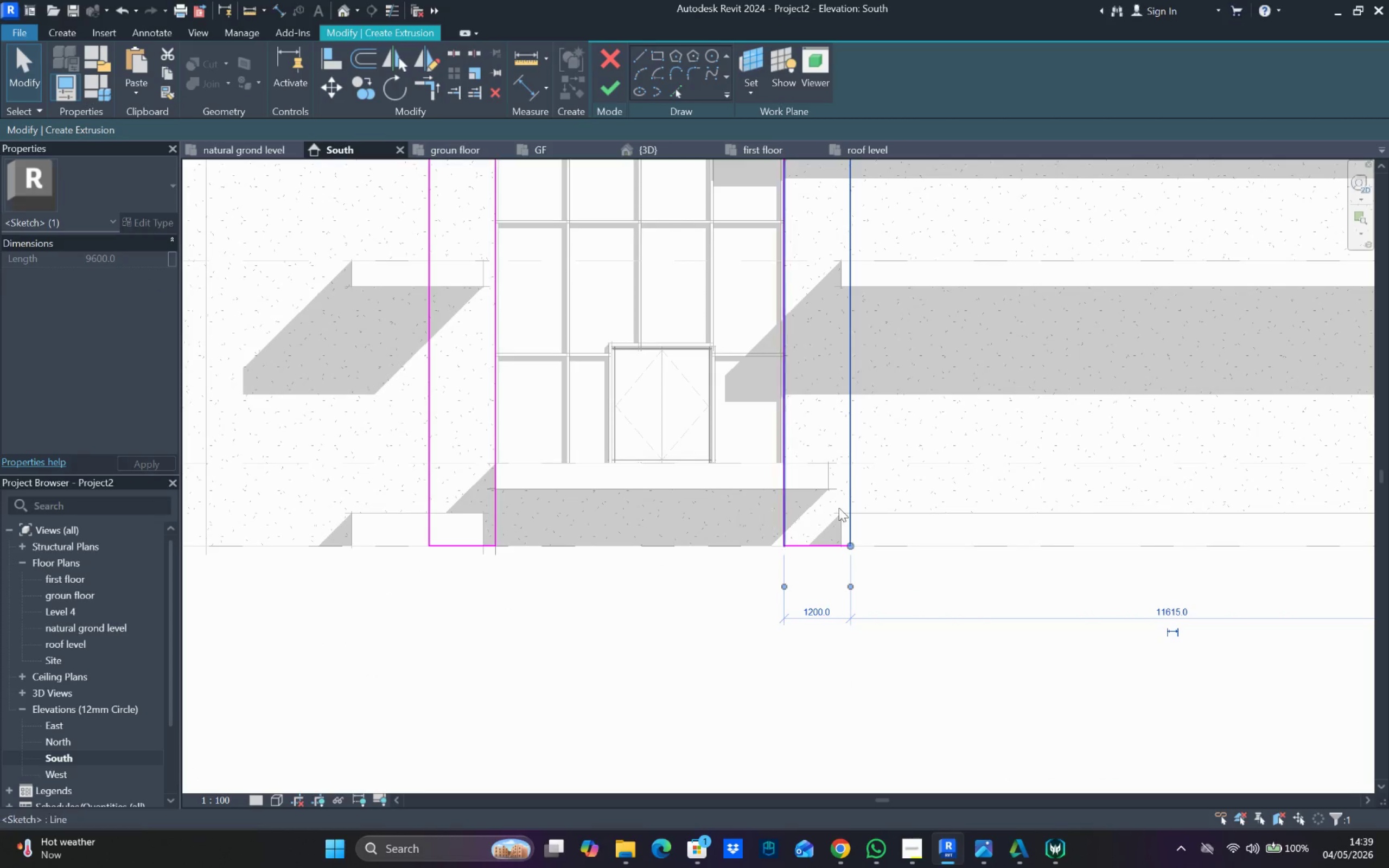 
left_click([957, 448])
 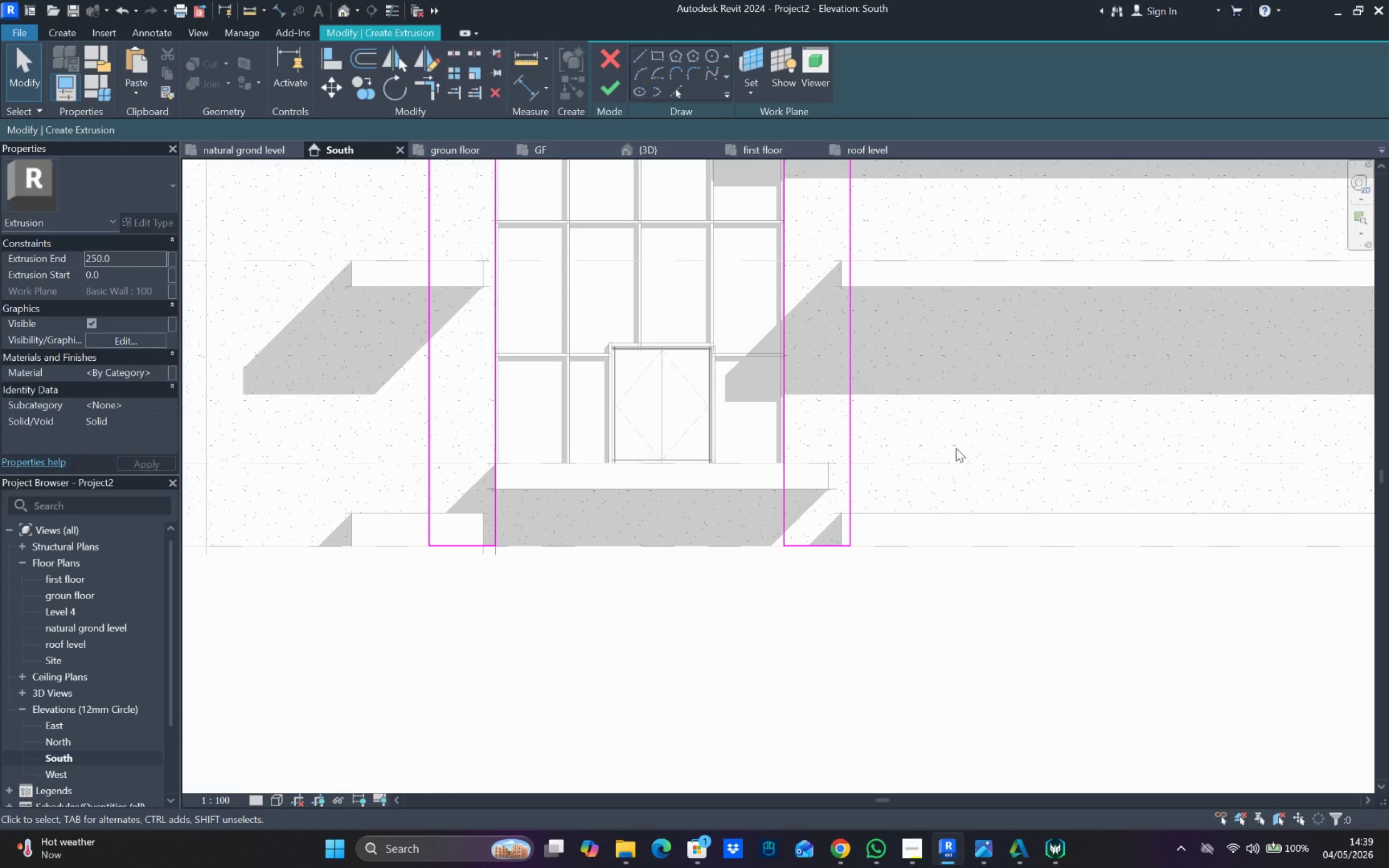 
scroll: coordinate [946, 451], scroll_direction: down, amount: 5.0
 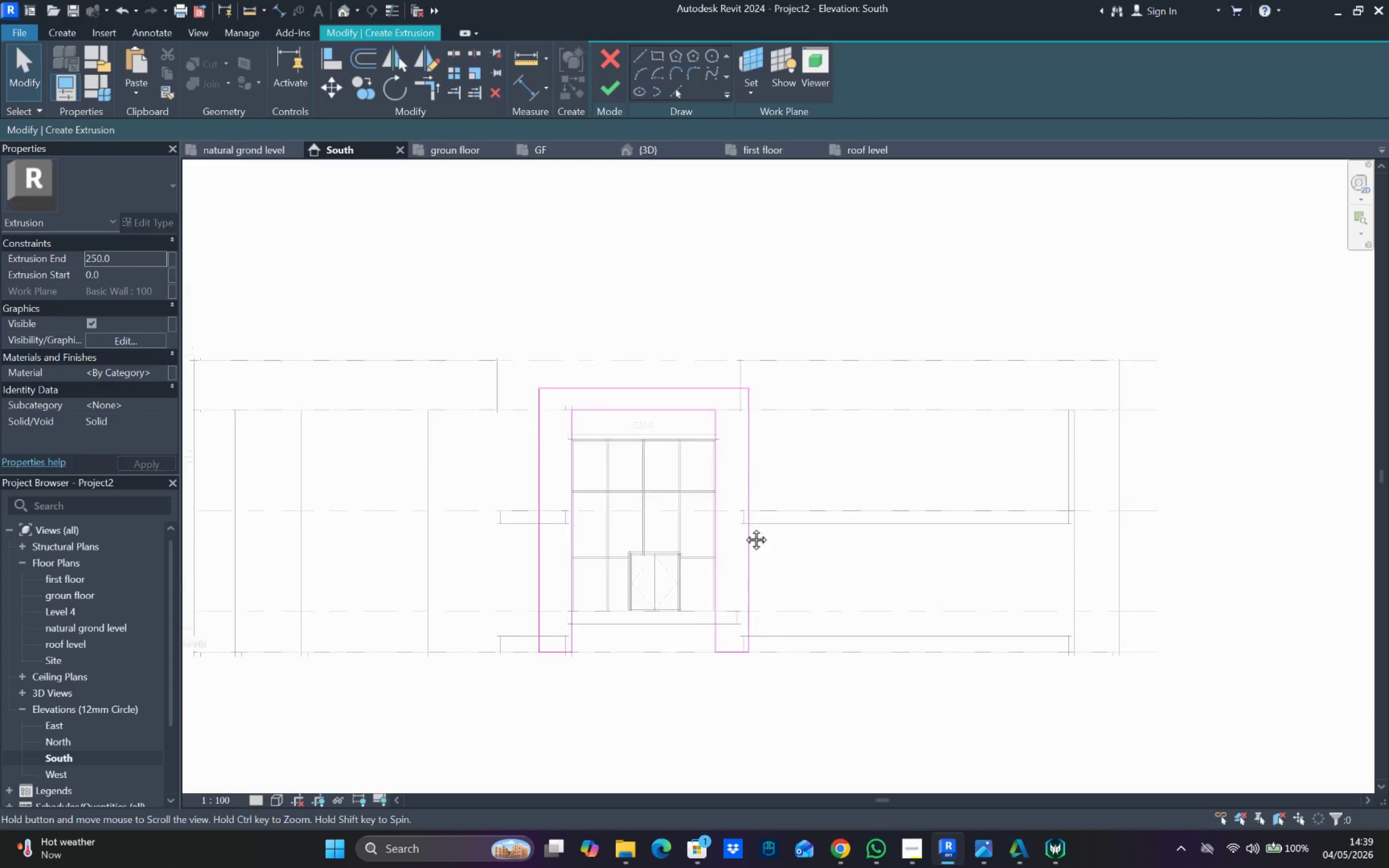 
key(Escape)
 